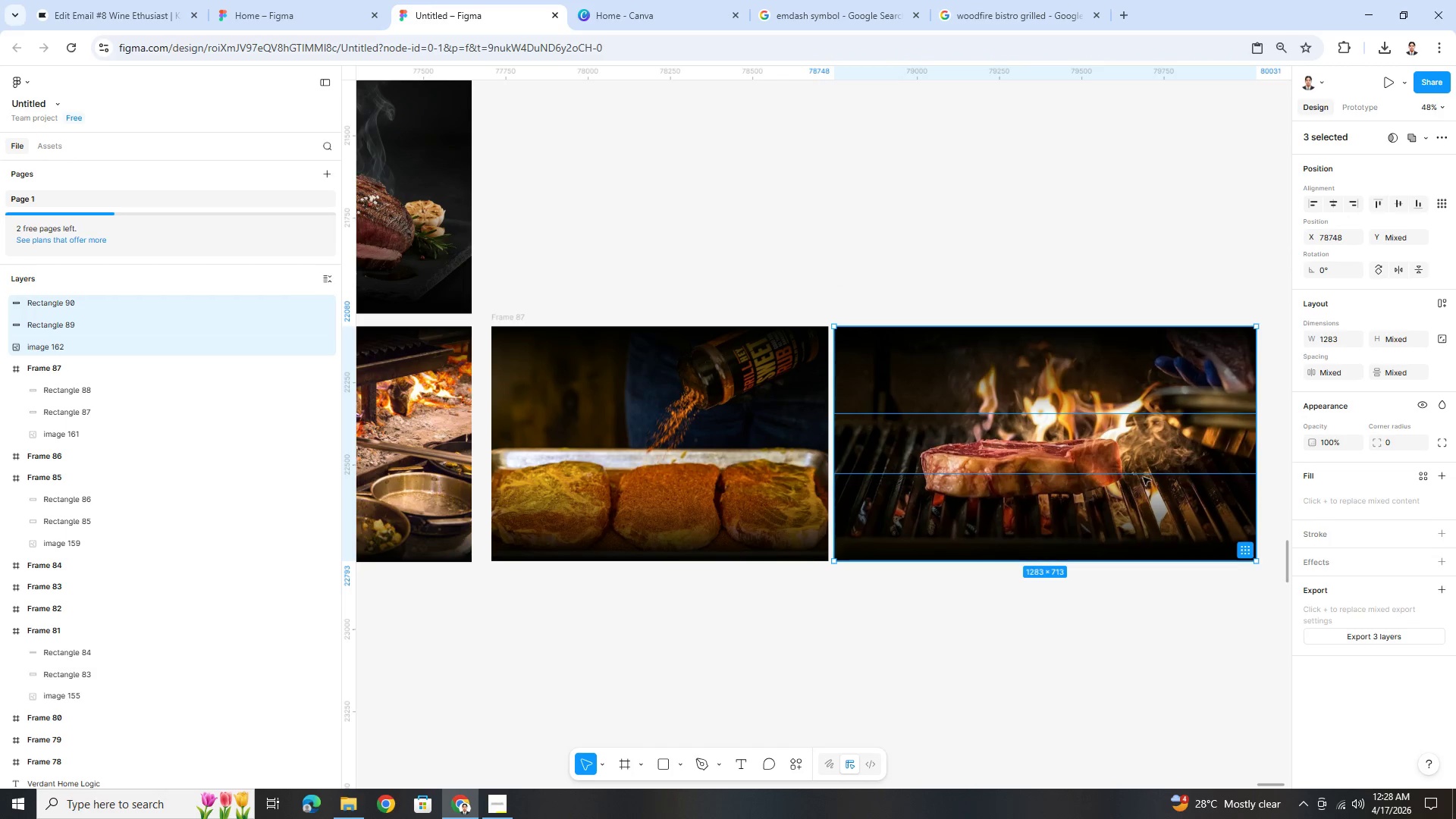 
right_click([1143, 477])
 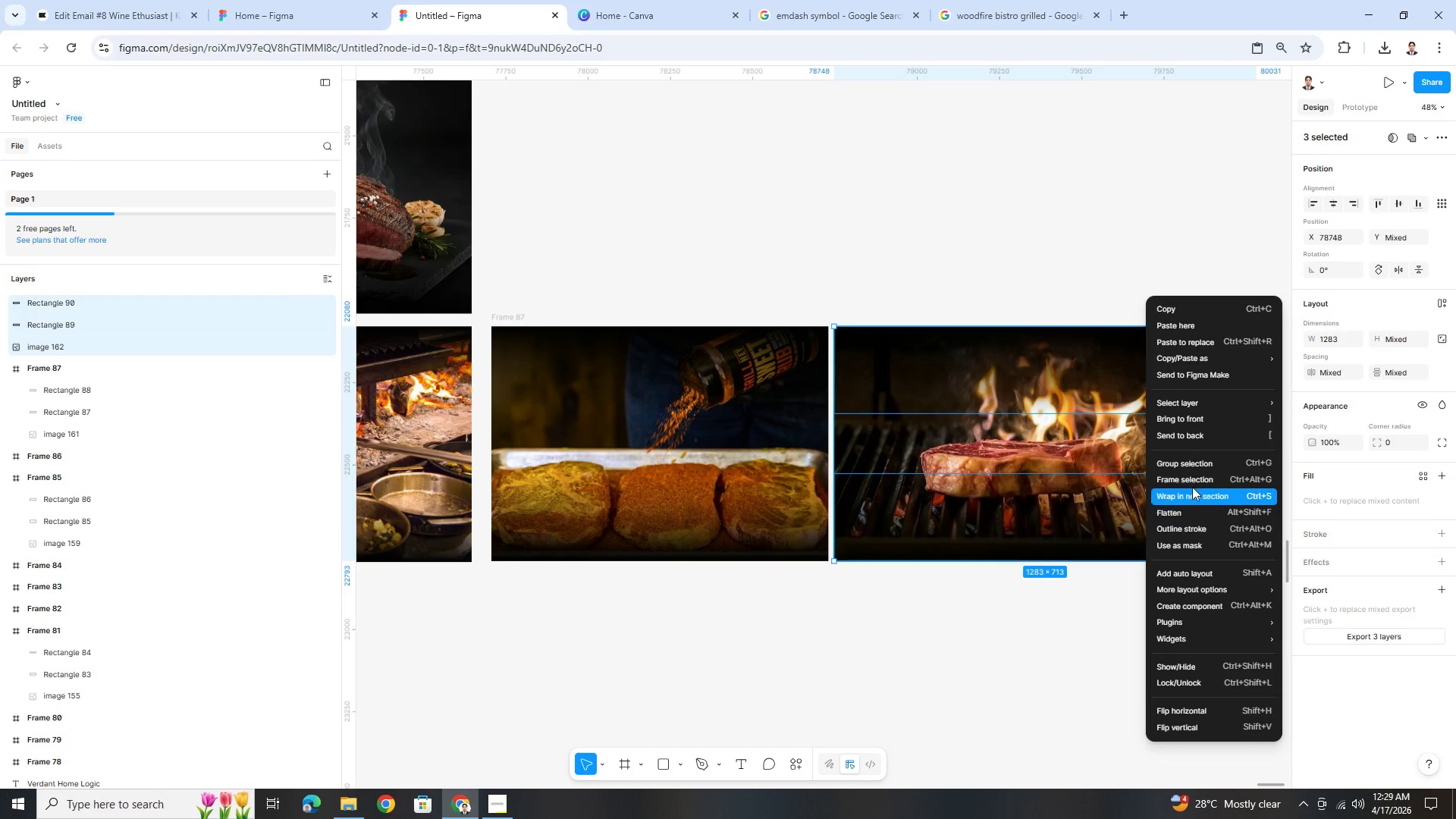 
wait(6.03)
 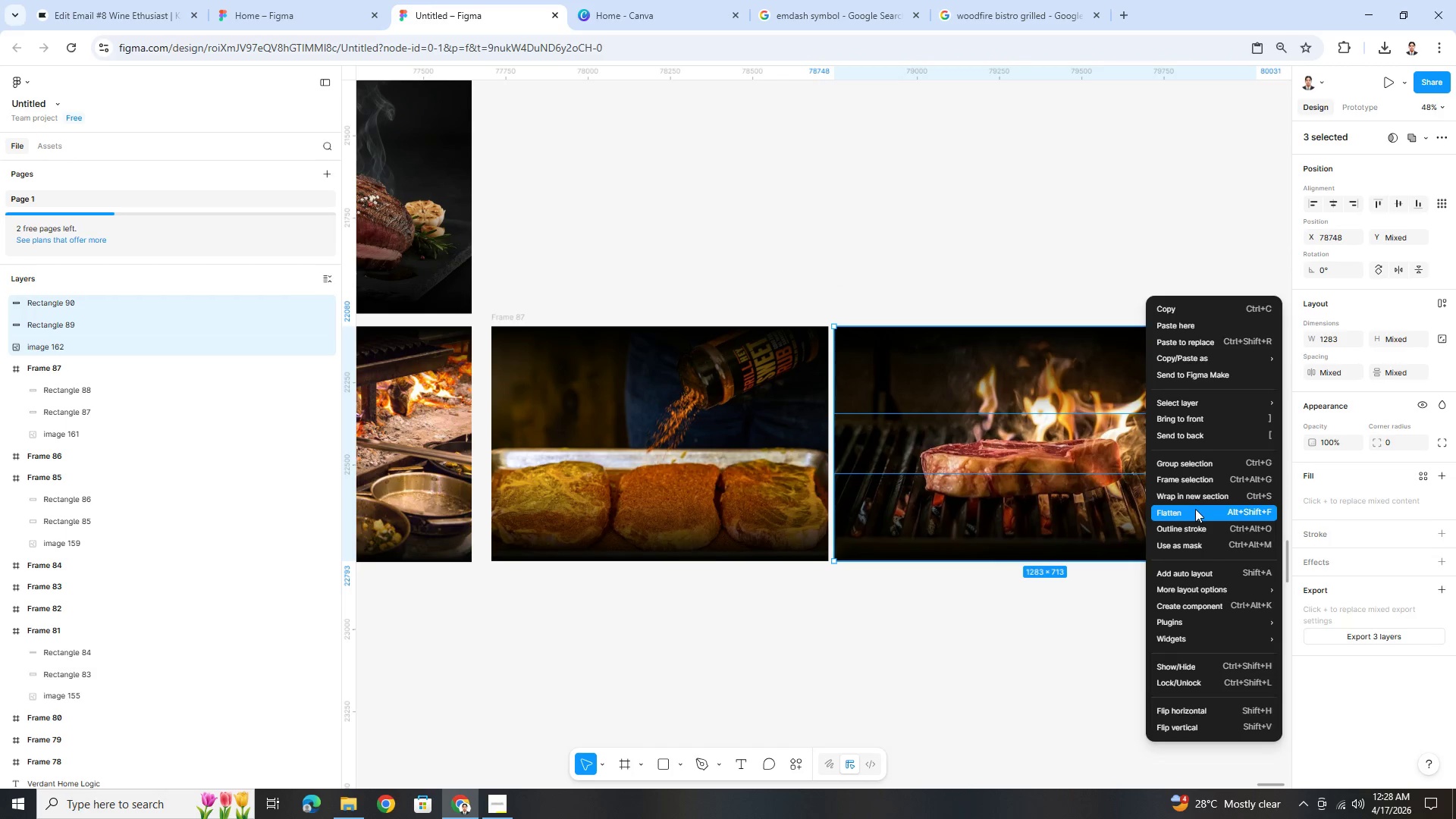 
left_click([1110, 476])
 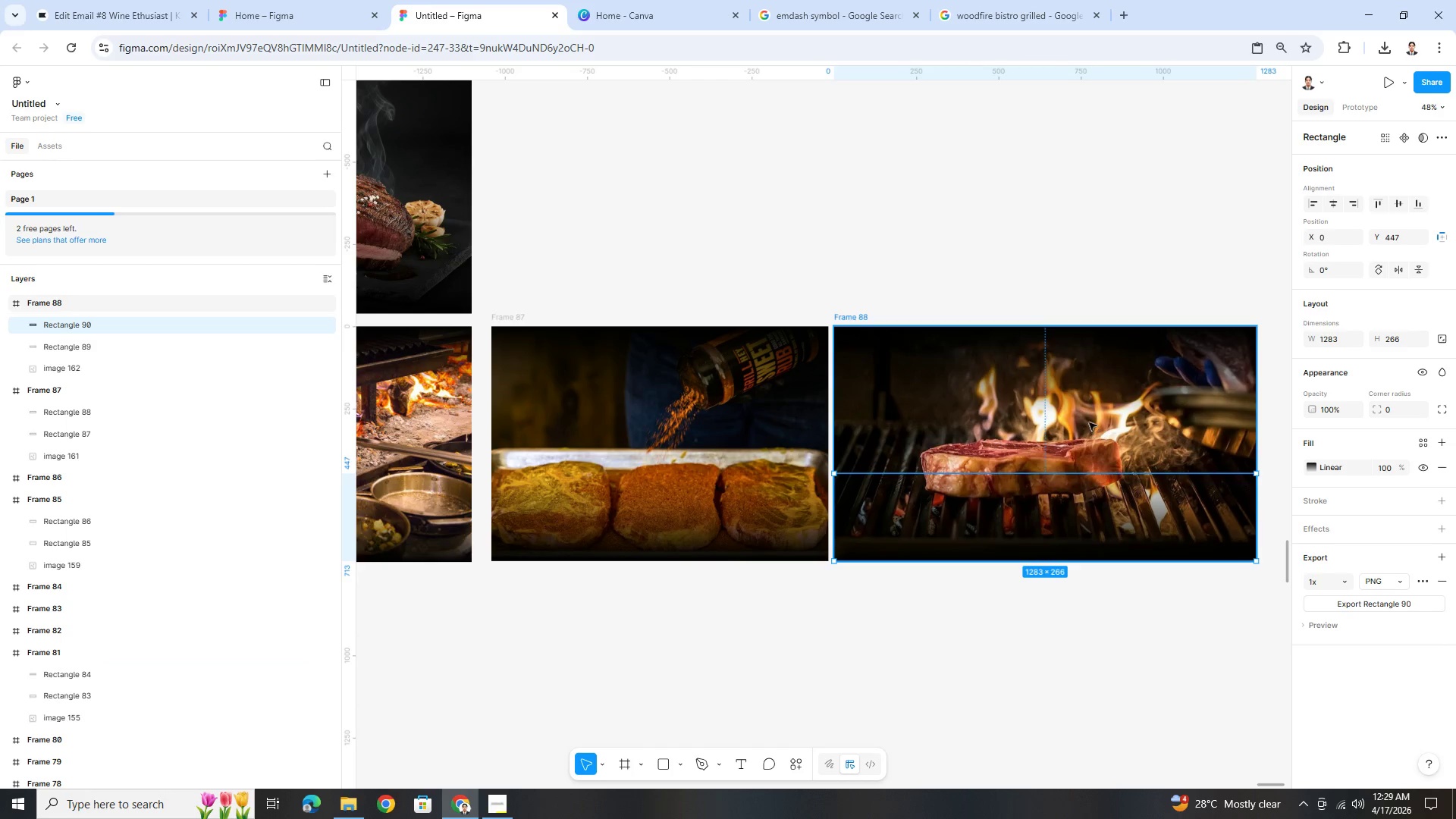 
left_click([1376, 604])
 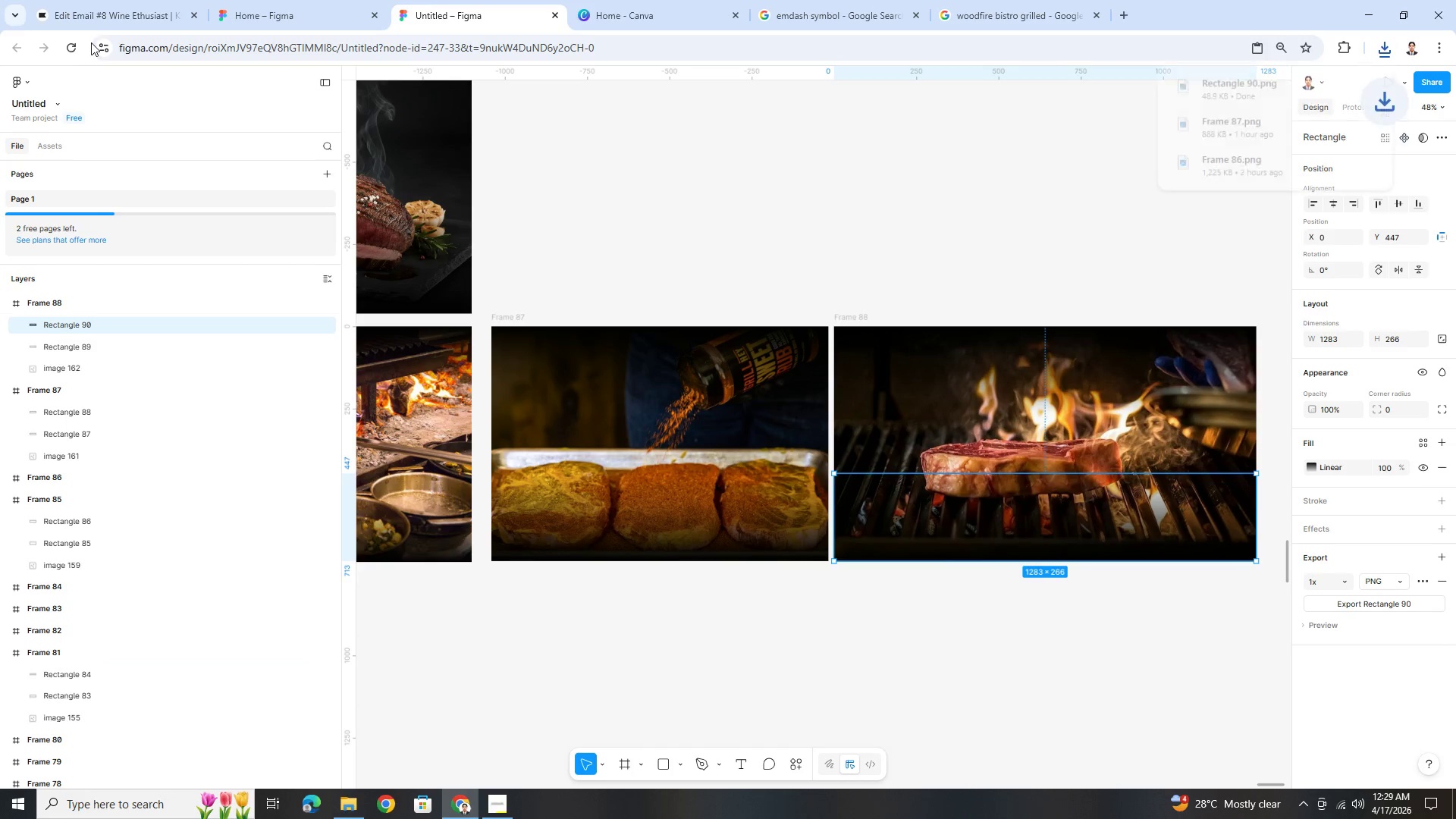 
left_click([105, 10])
 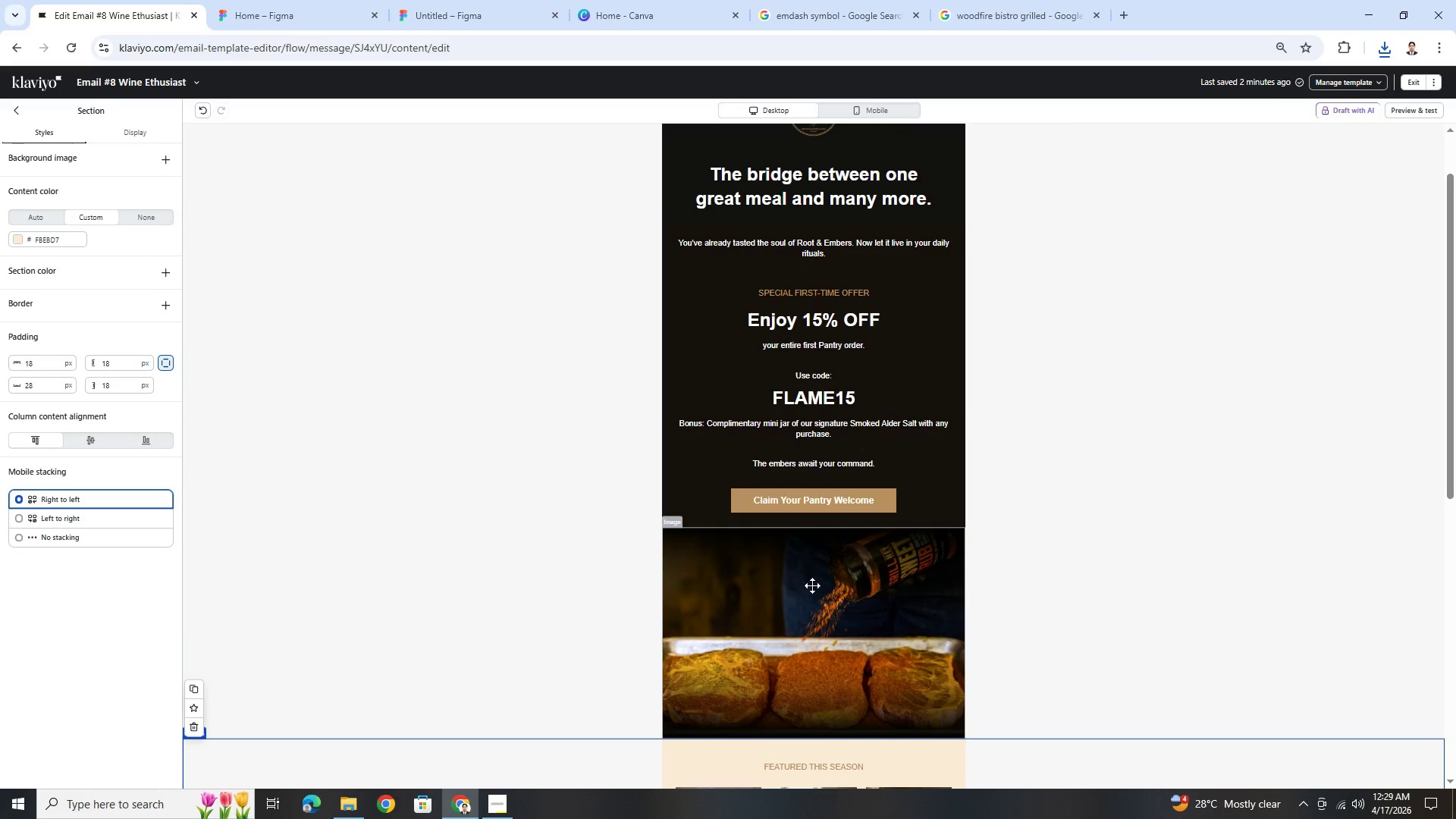 
left_click([810, 633])
 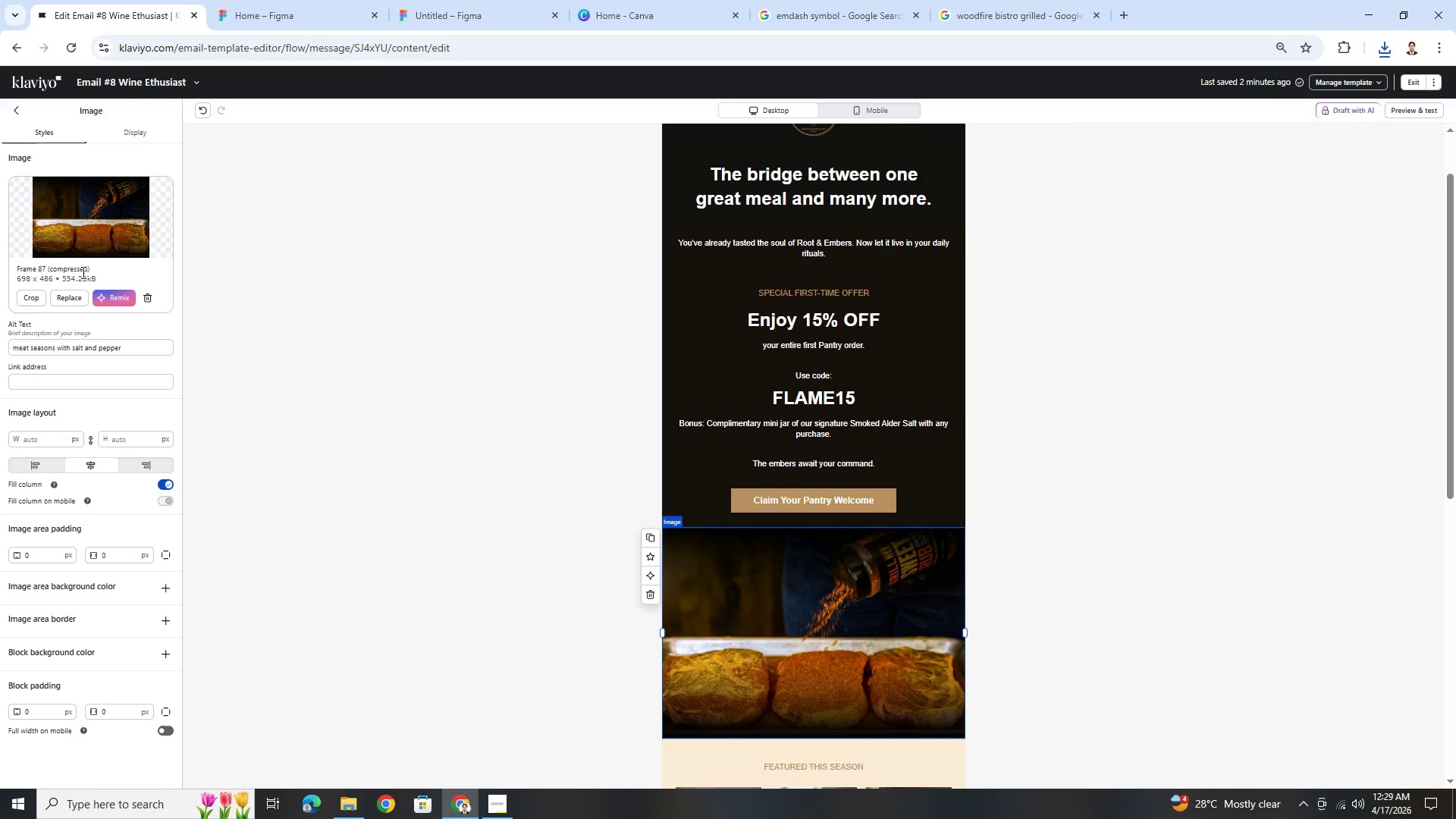 
left_click([72, 290])
 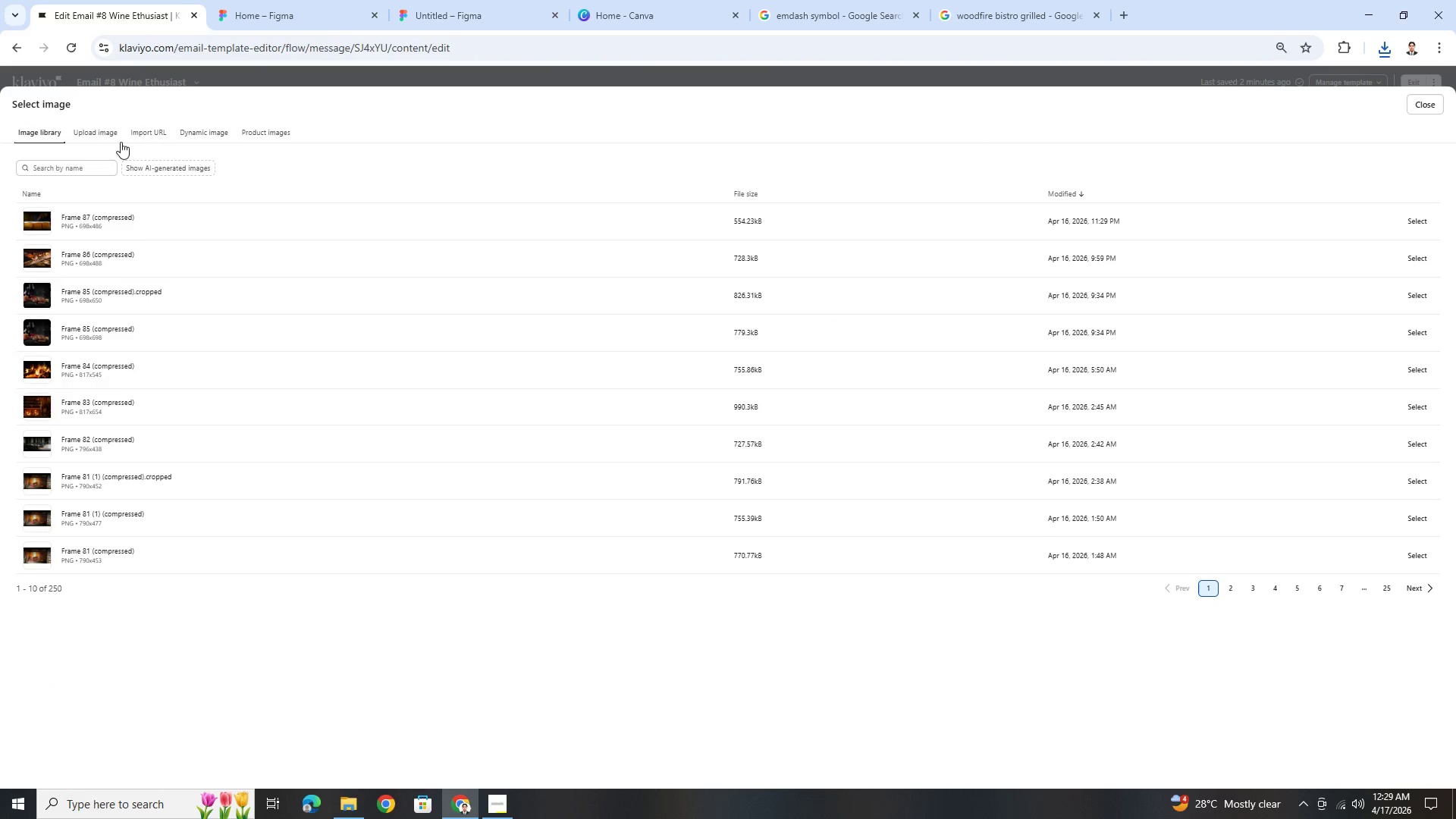 
left_click([106, 136])
 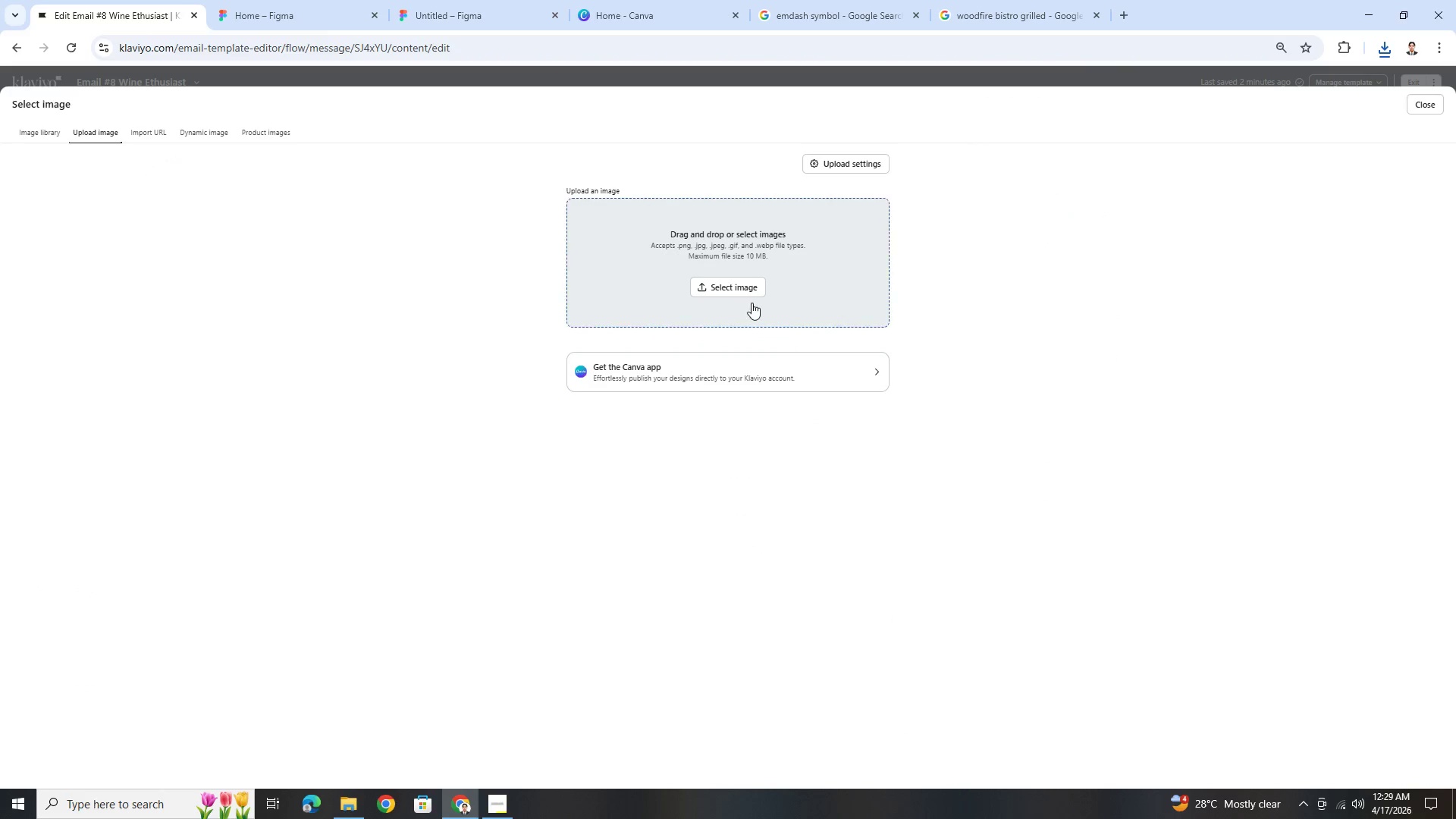 
left_click([752, 290])
 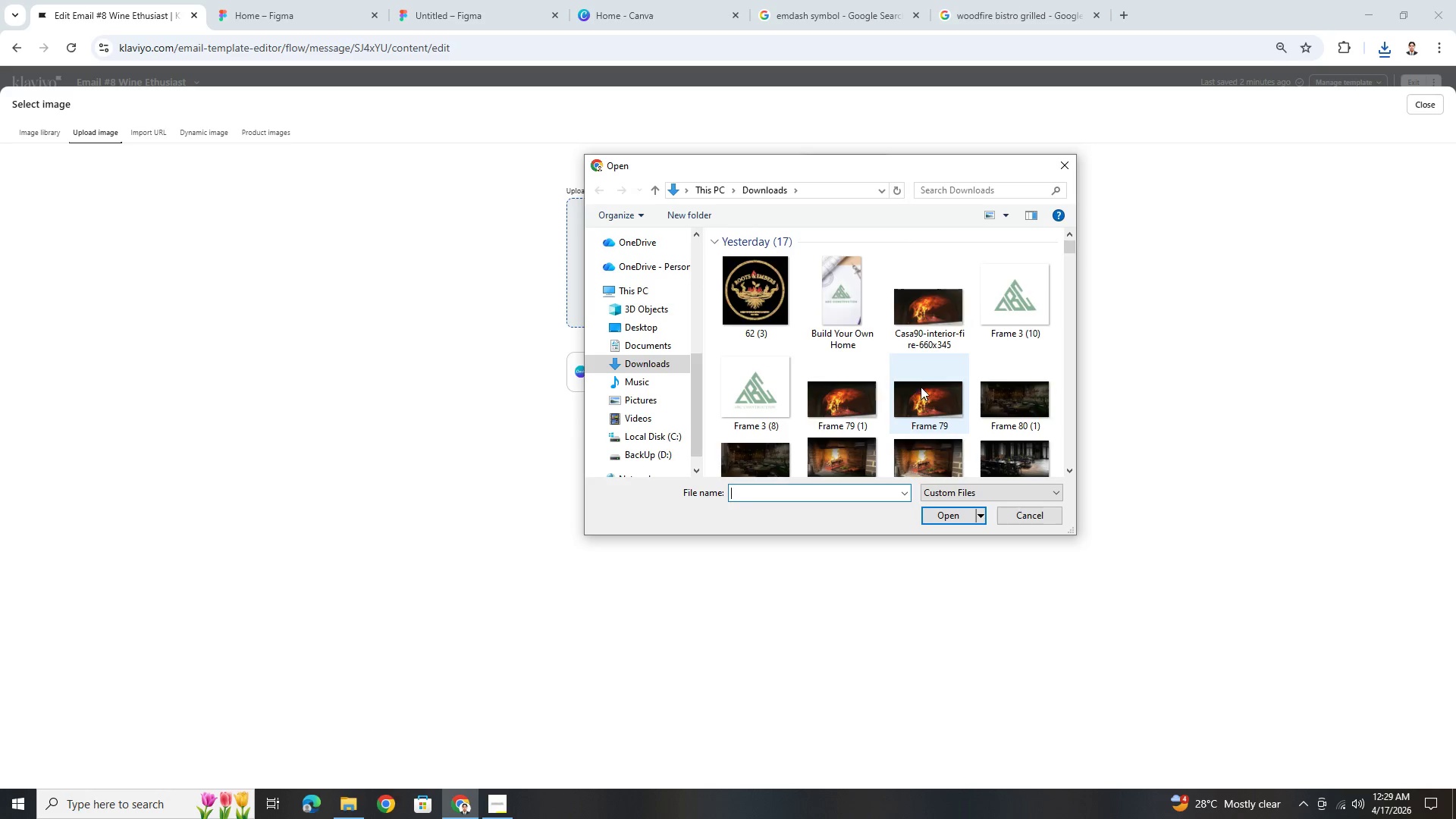 
scroll: coordinate [830, 338], scroll_direction: up, amount: 3.0
 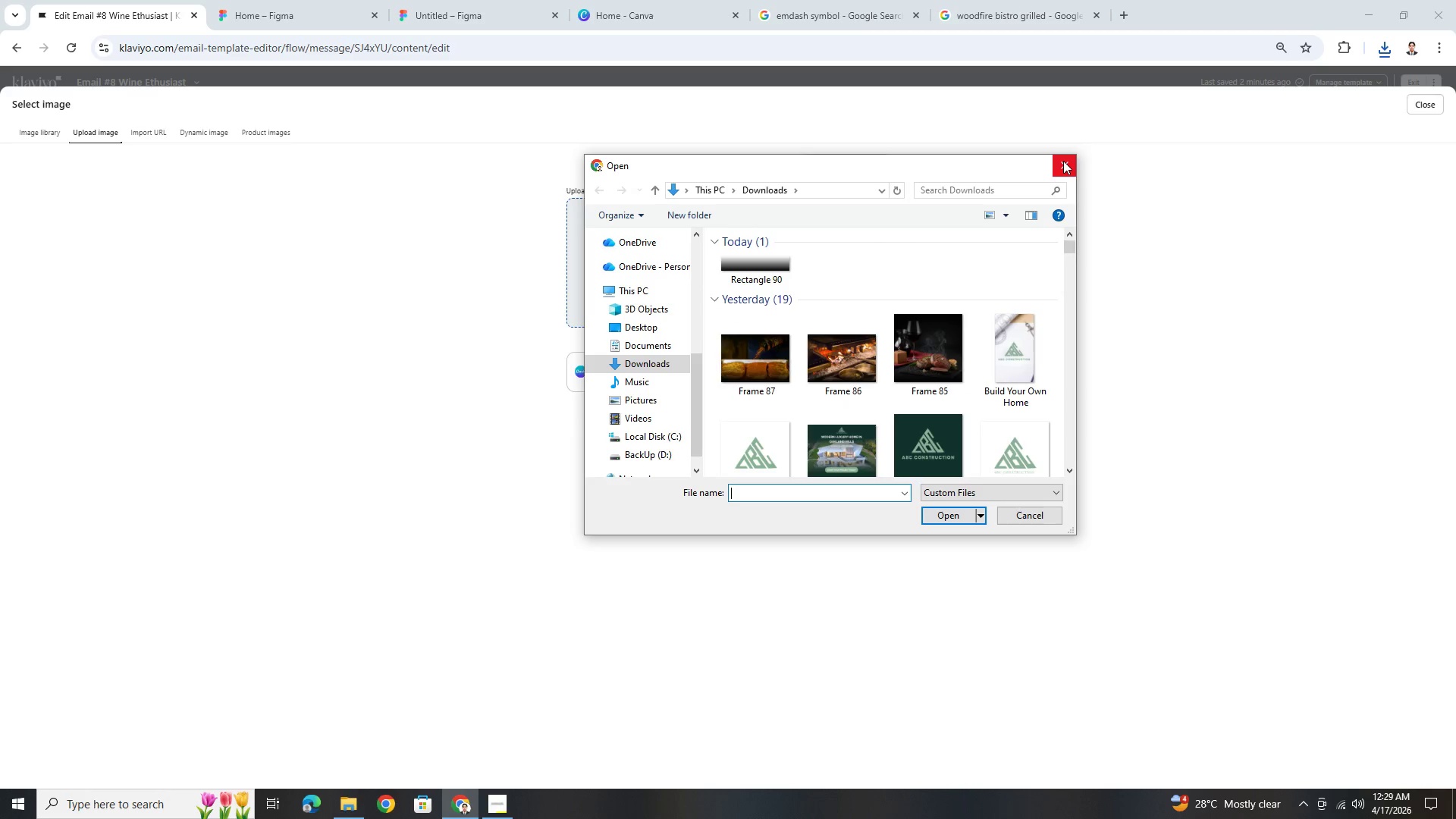 
left_click([1063, 161])
 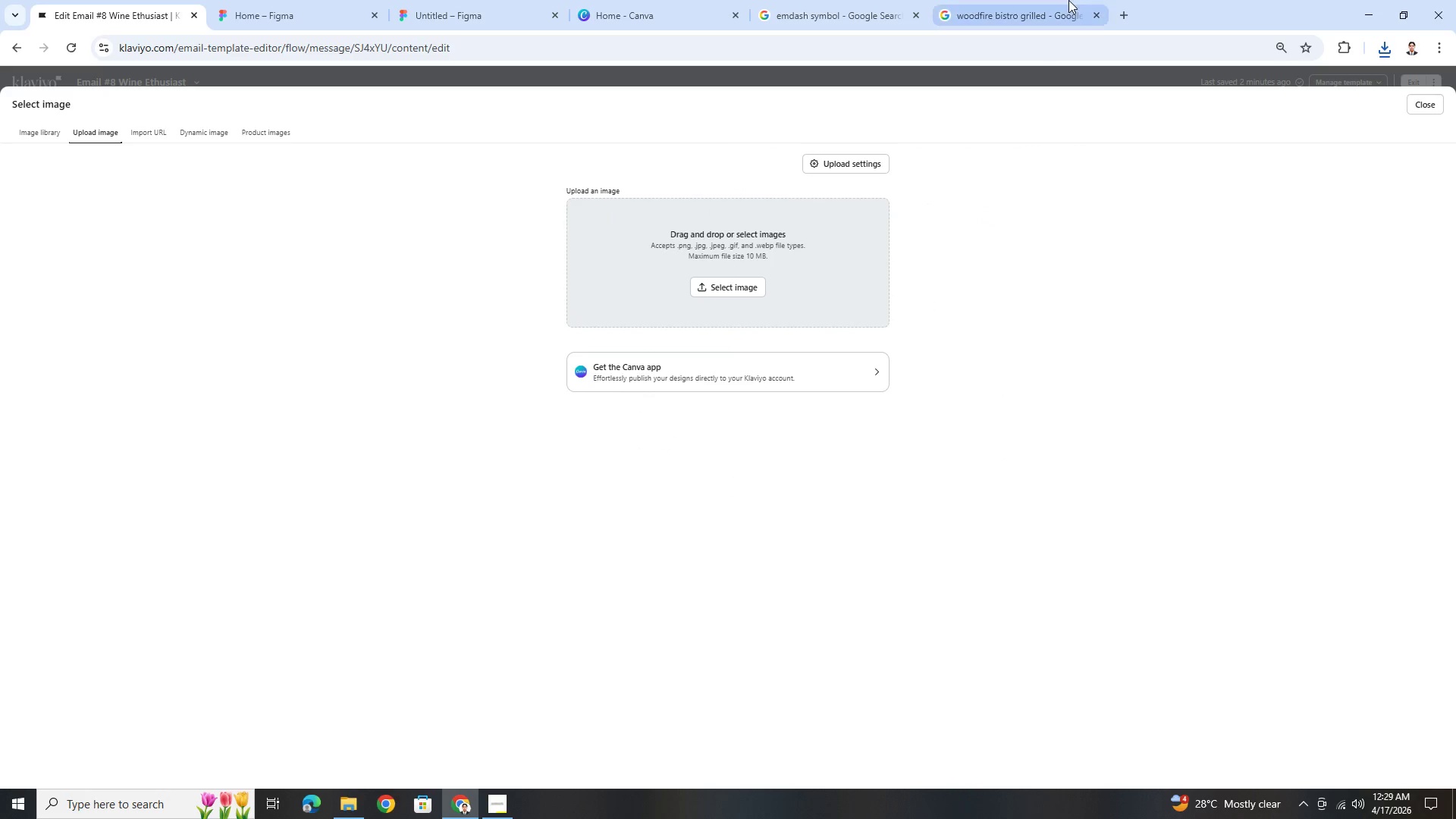 
left_click([1067, 0])
 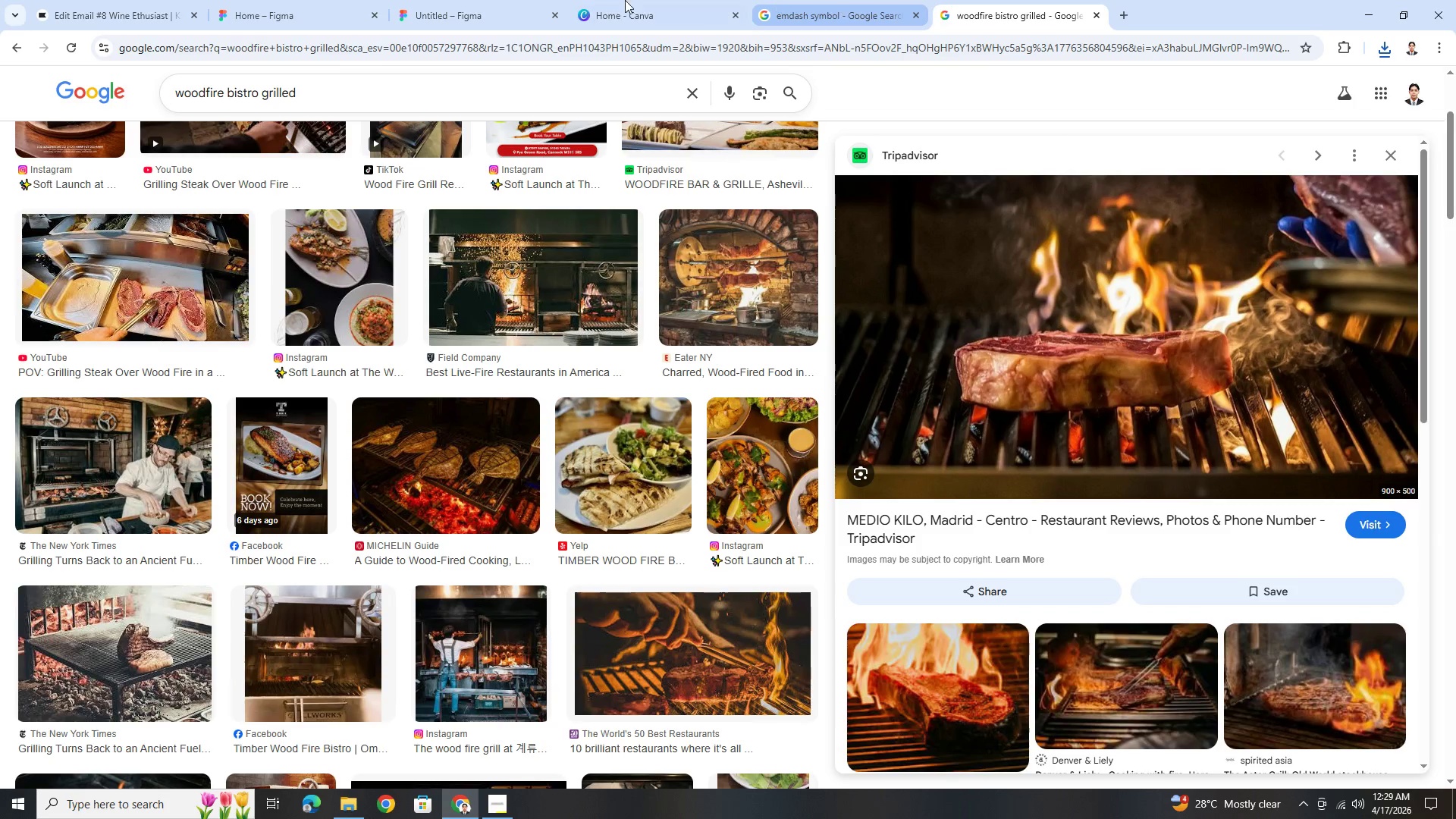 
left_click([437, 0])
 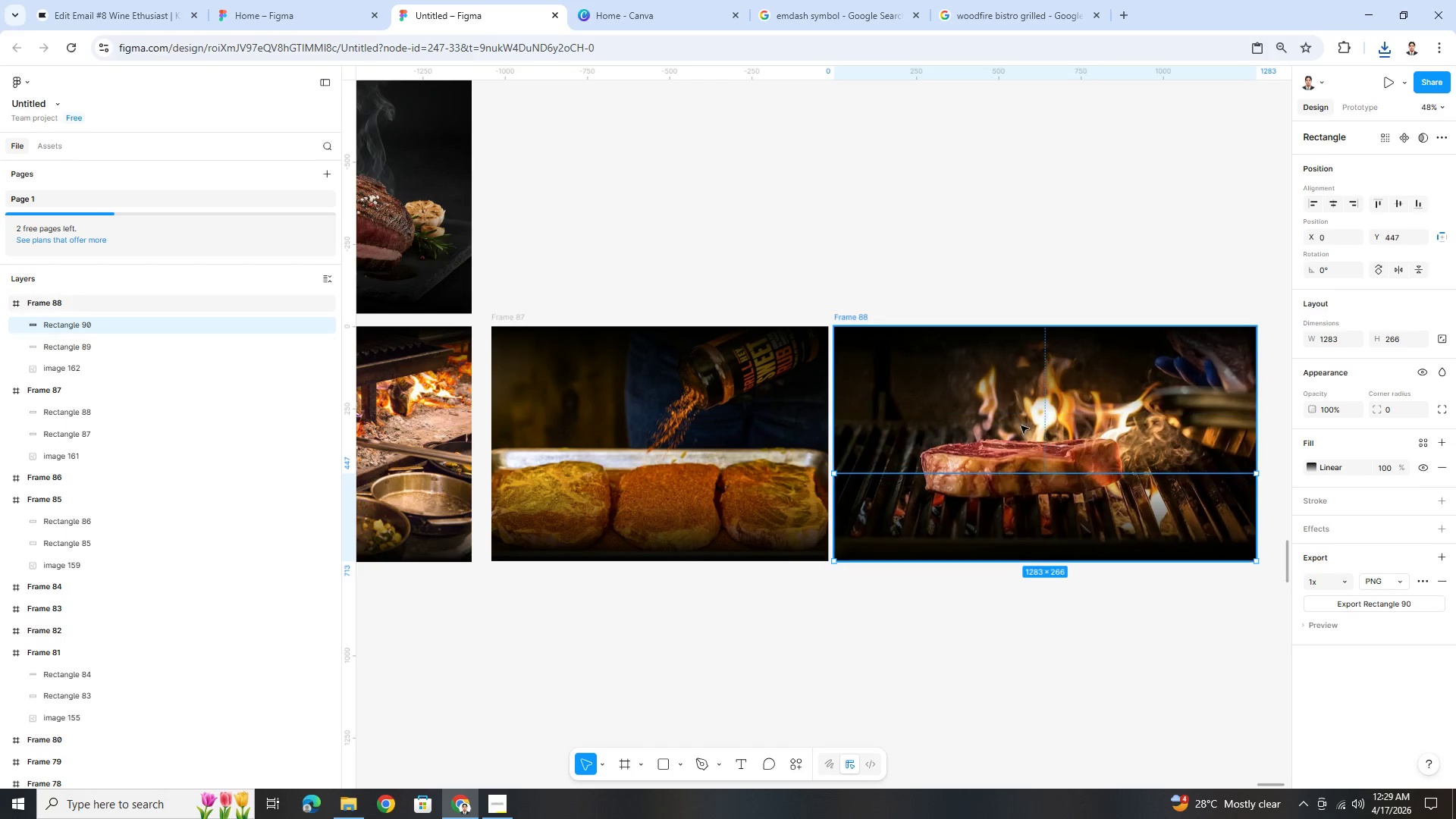 
left_click([1023, 431])
 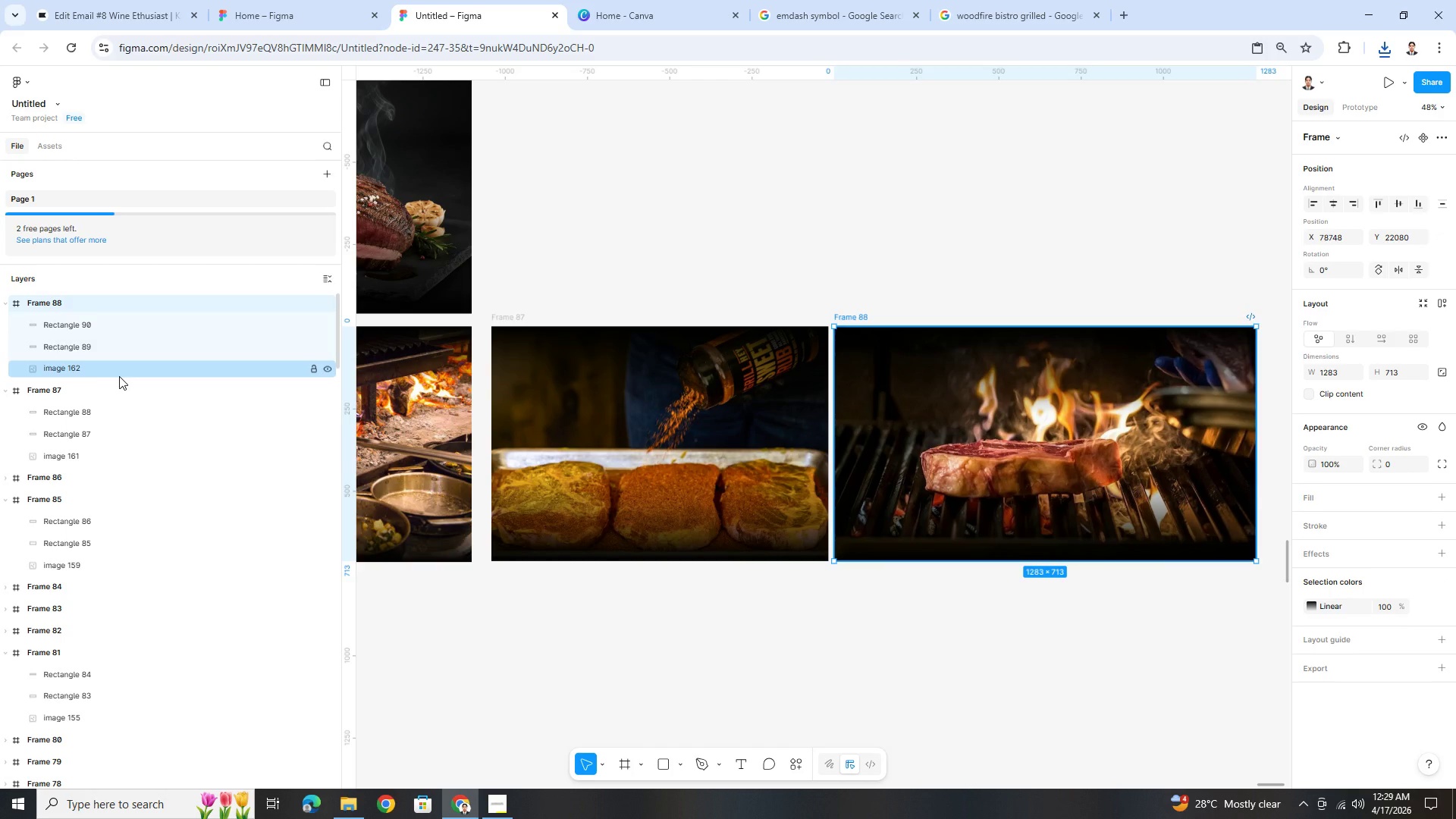 
left_click([1015, 686])
 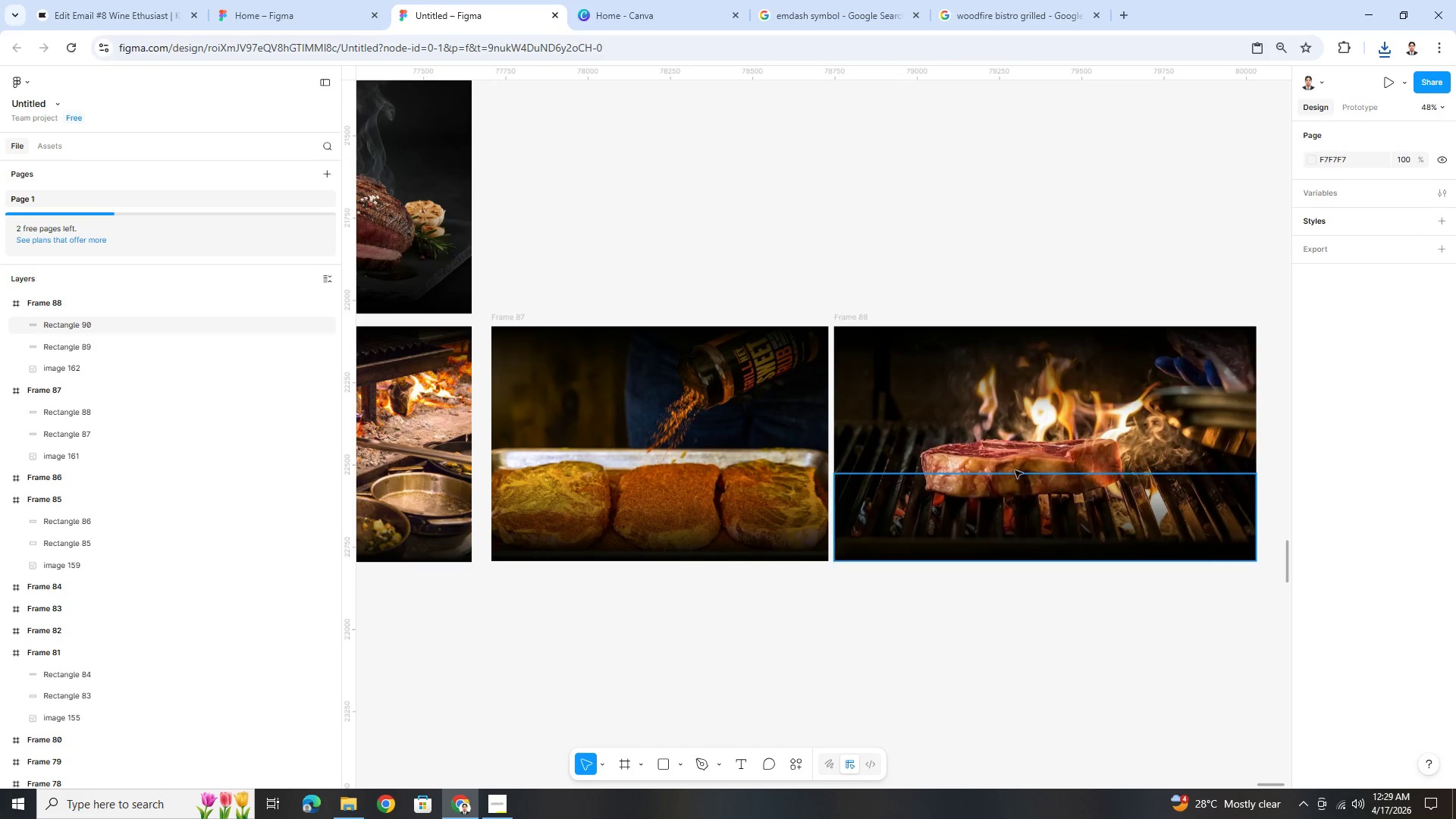 
left_click([1017, 454])
 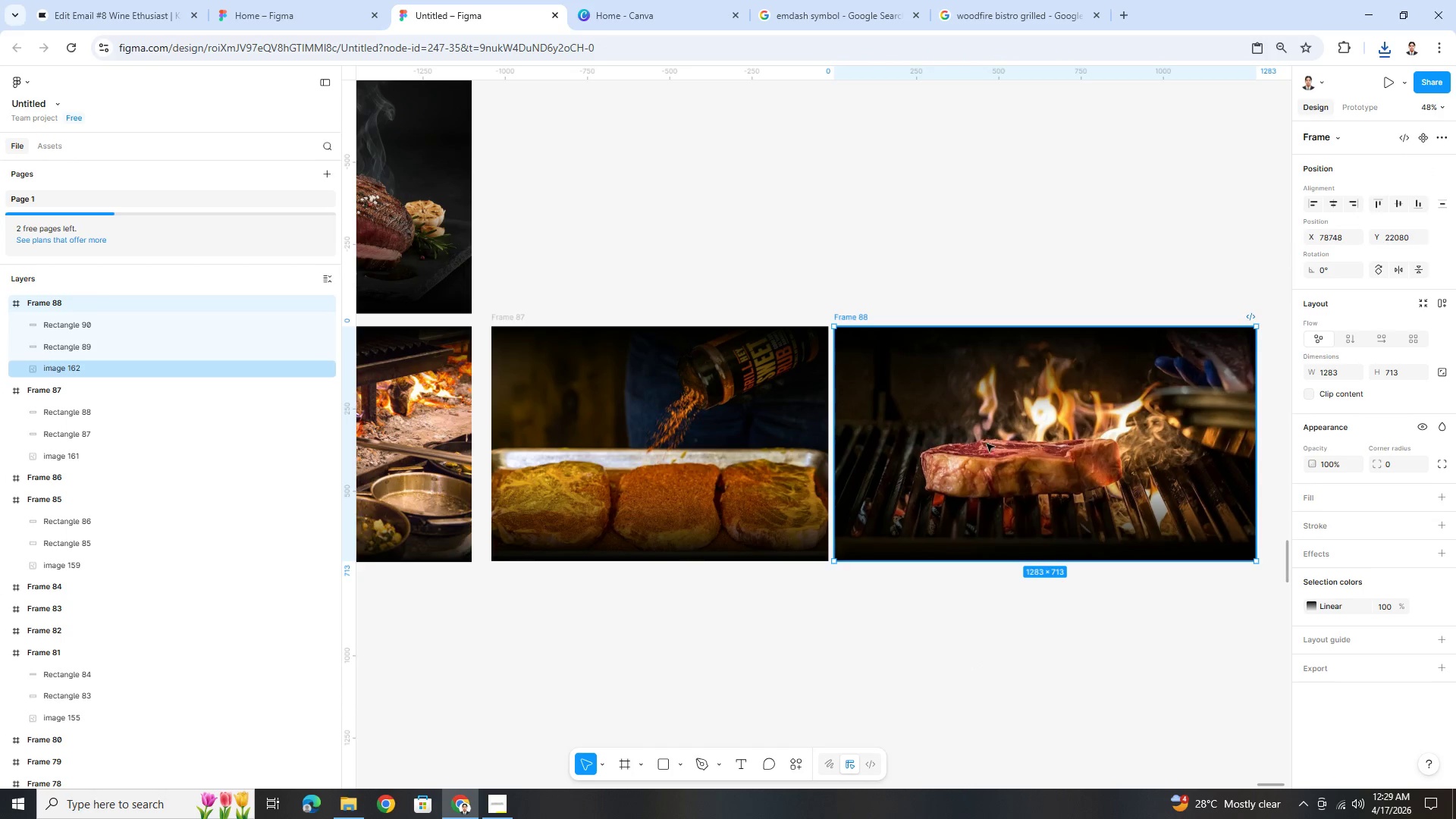 
left_click([987, 444])
 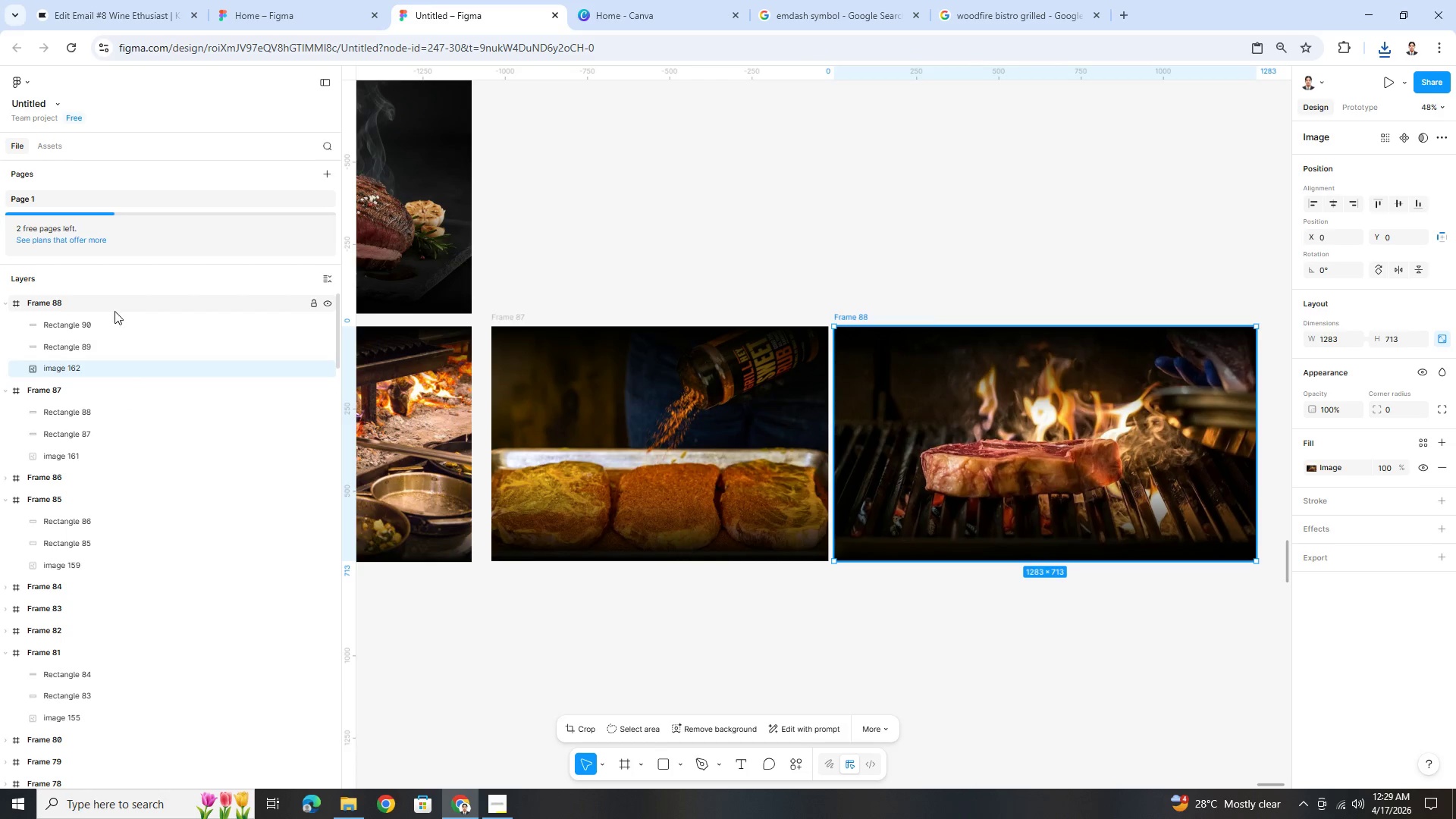 
left_click([845, 316])
 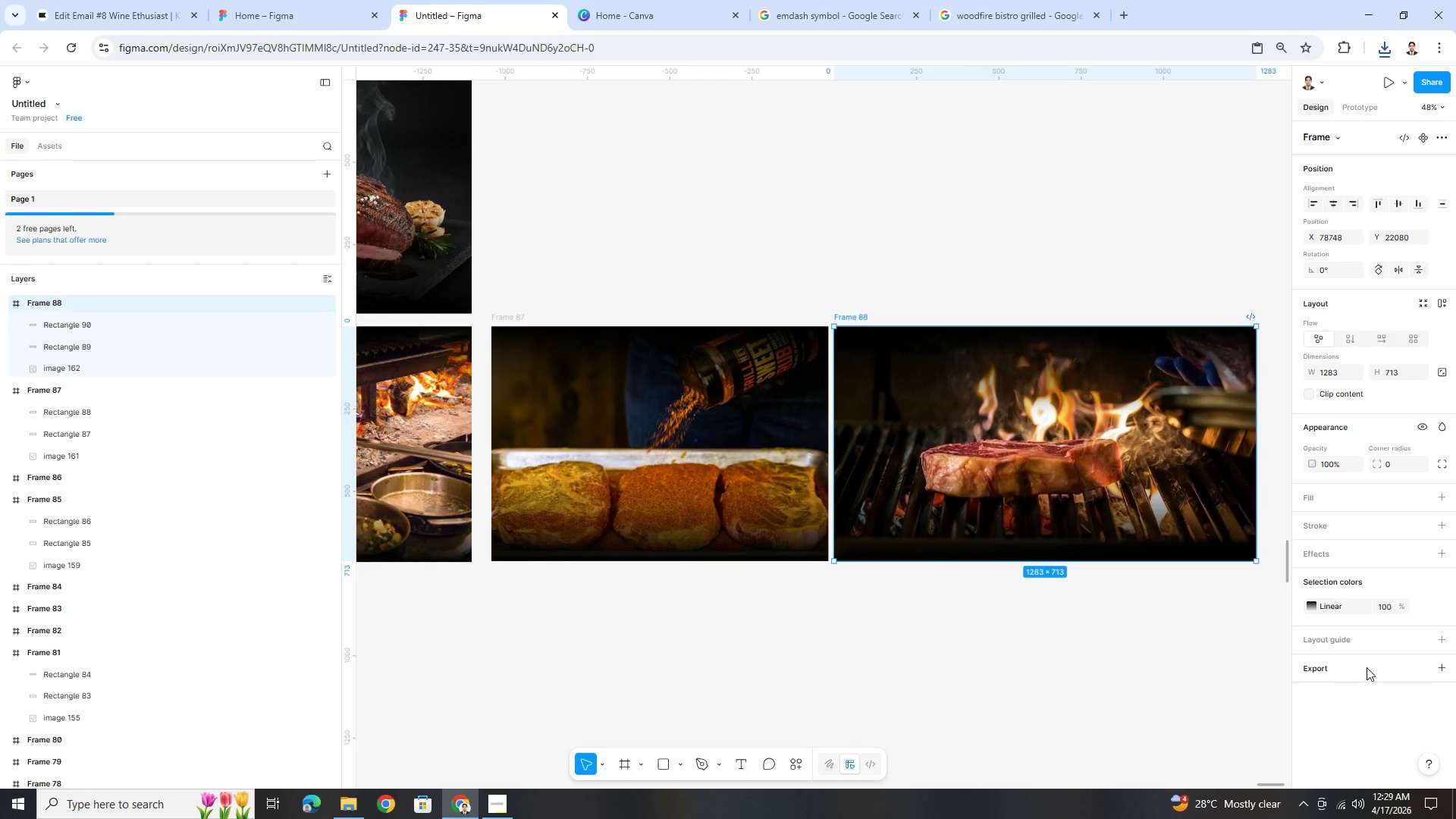 
left_click([1369, 668])
 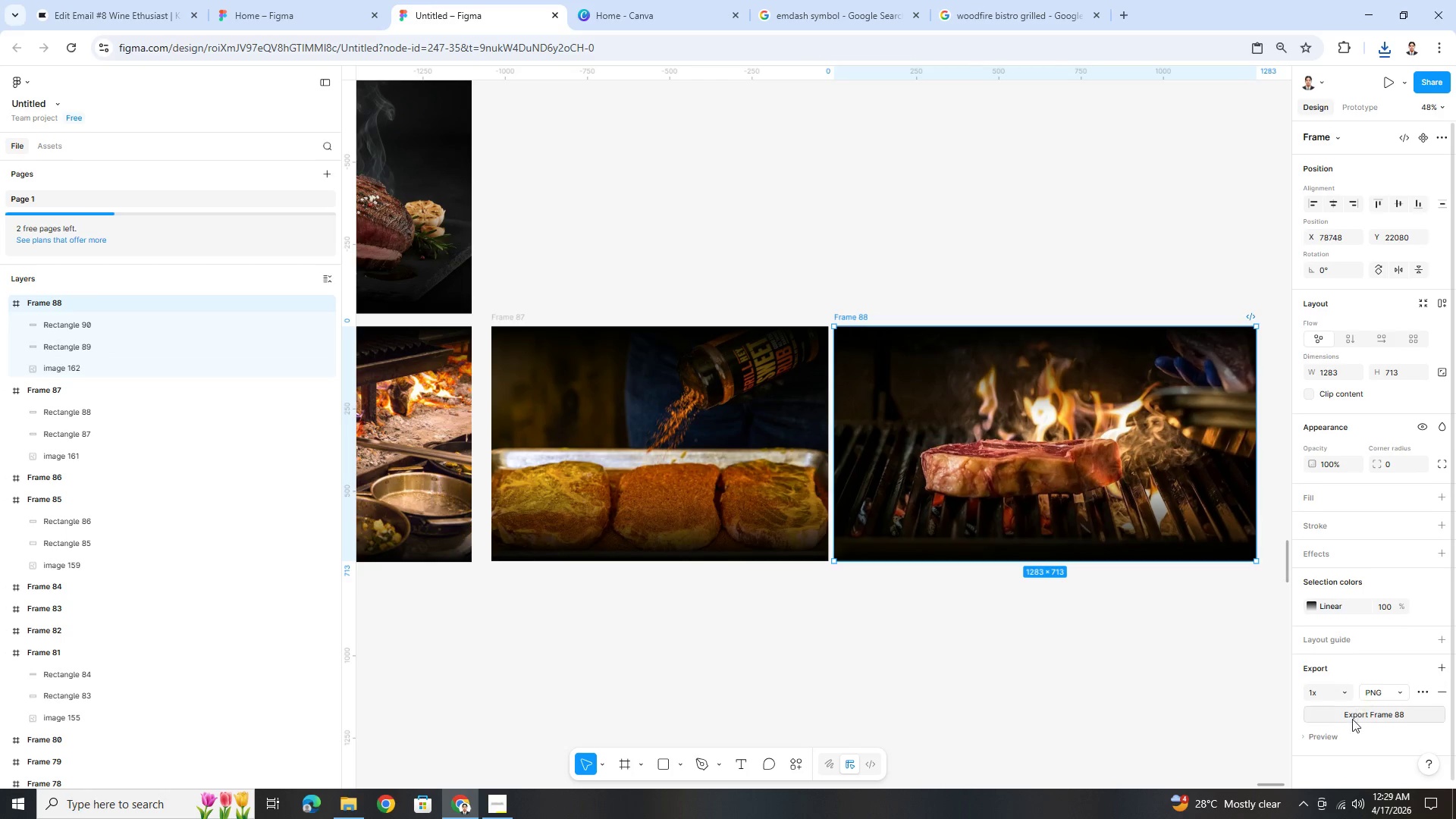 
left_click([1351, 720])
 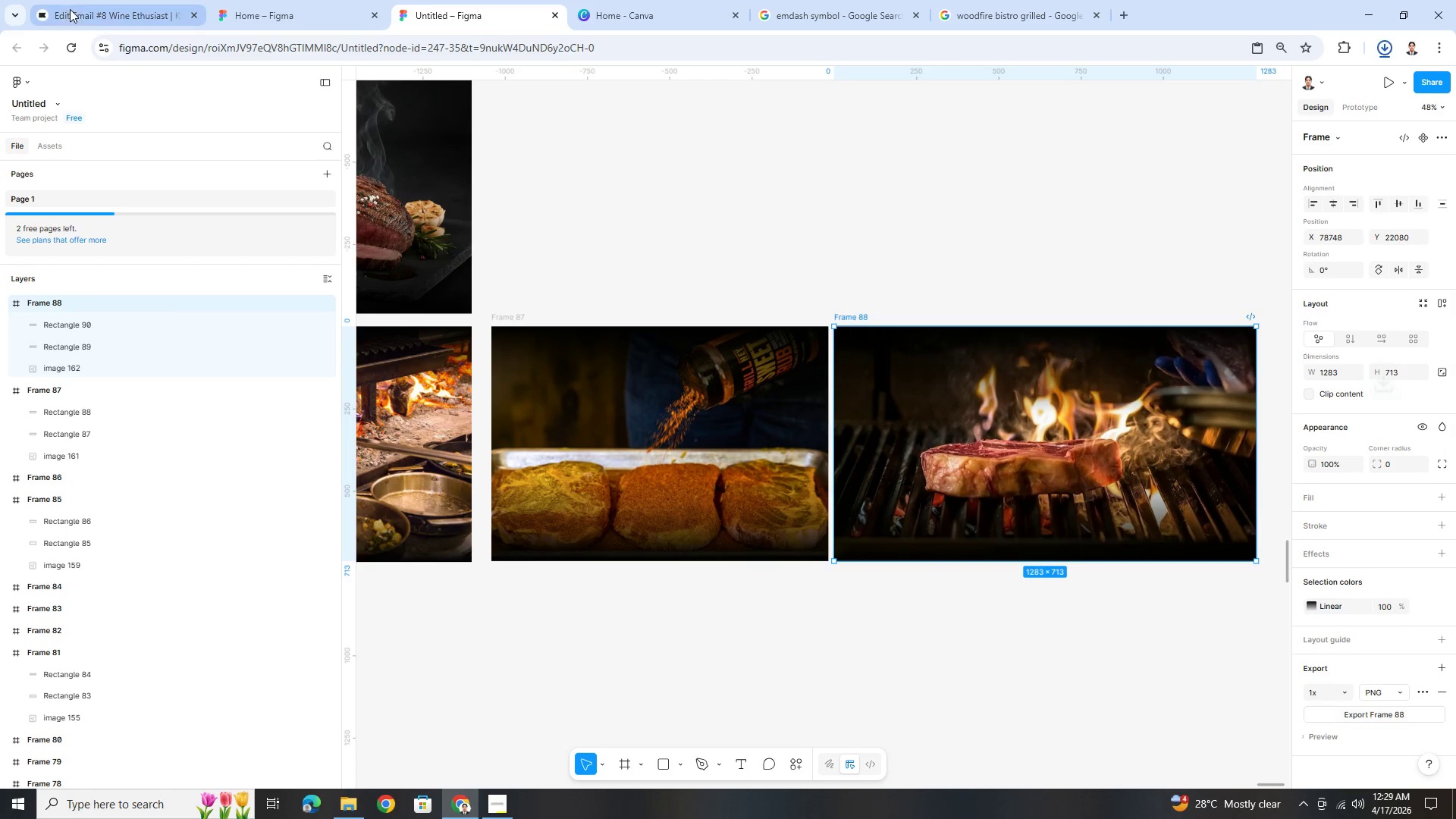 
left_click([77, 5])
 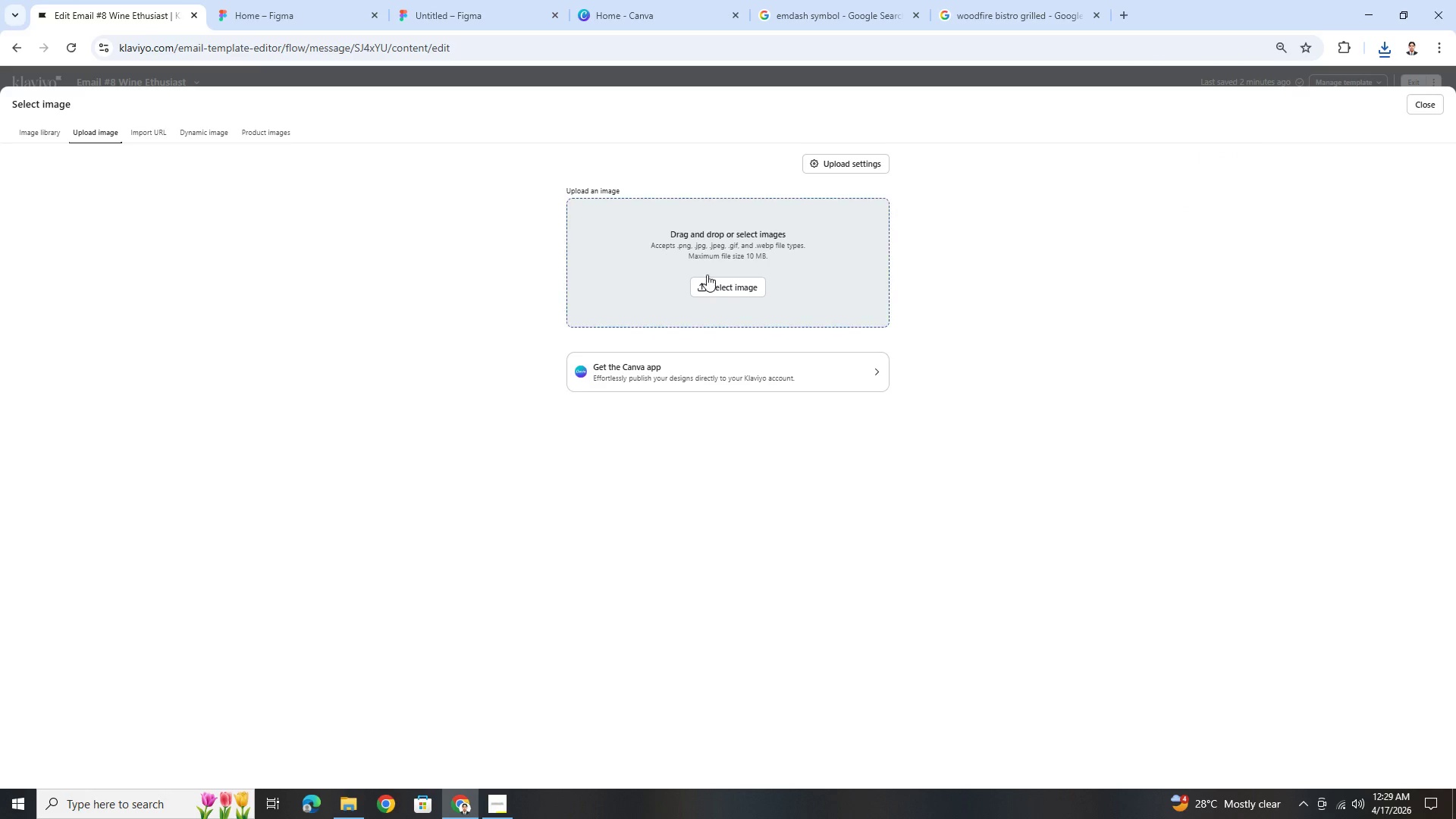 
left_click([712, 279])
 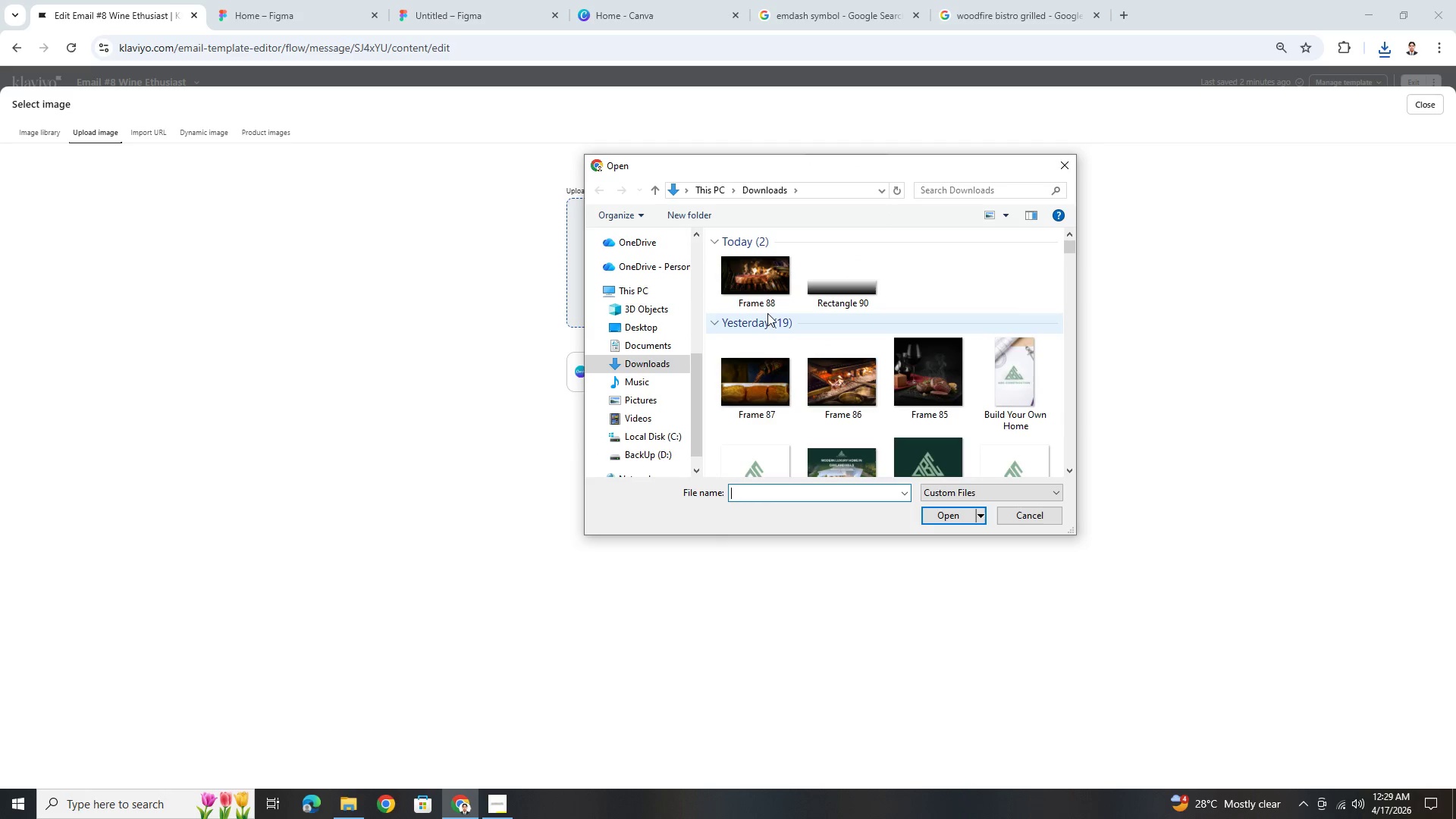 
double_click([754, 287])
 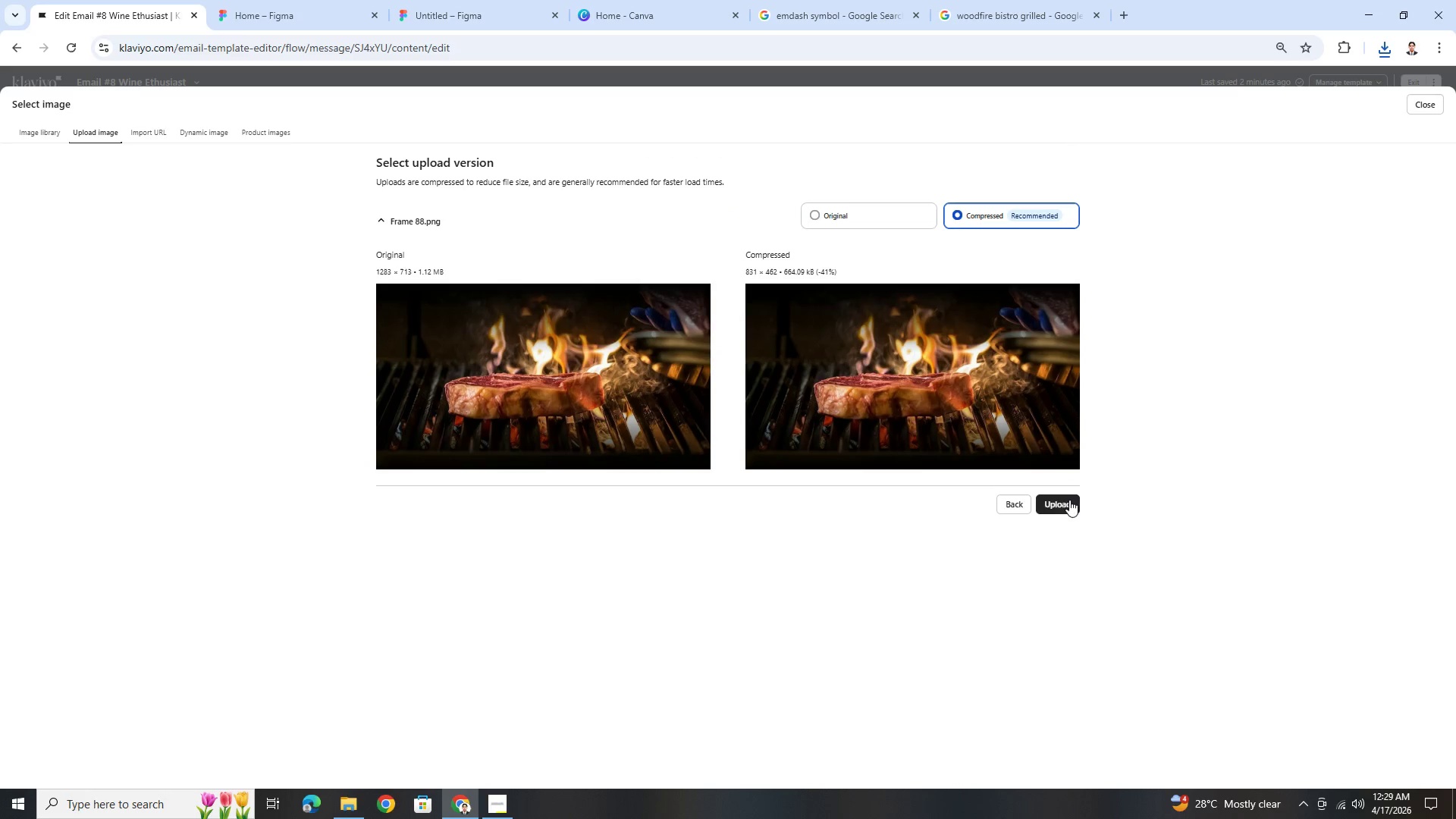 
left_click([1066, 502])
 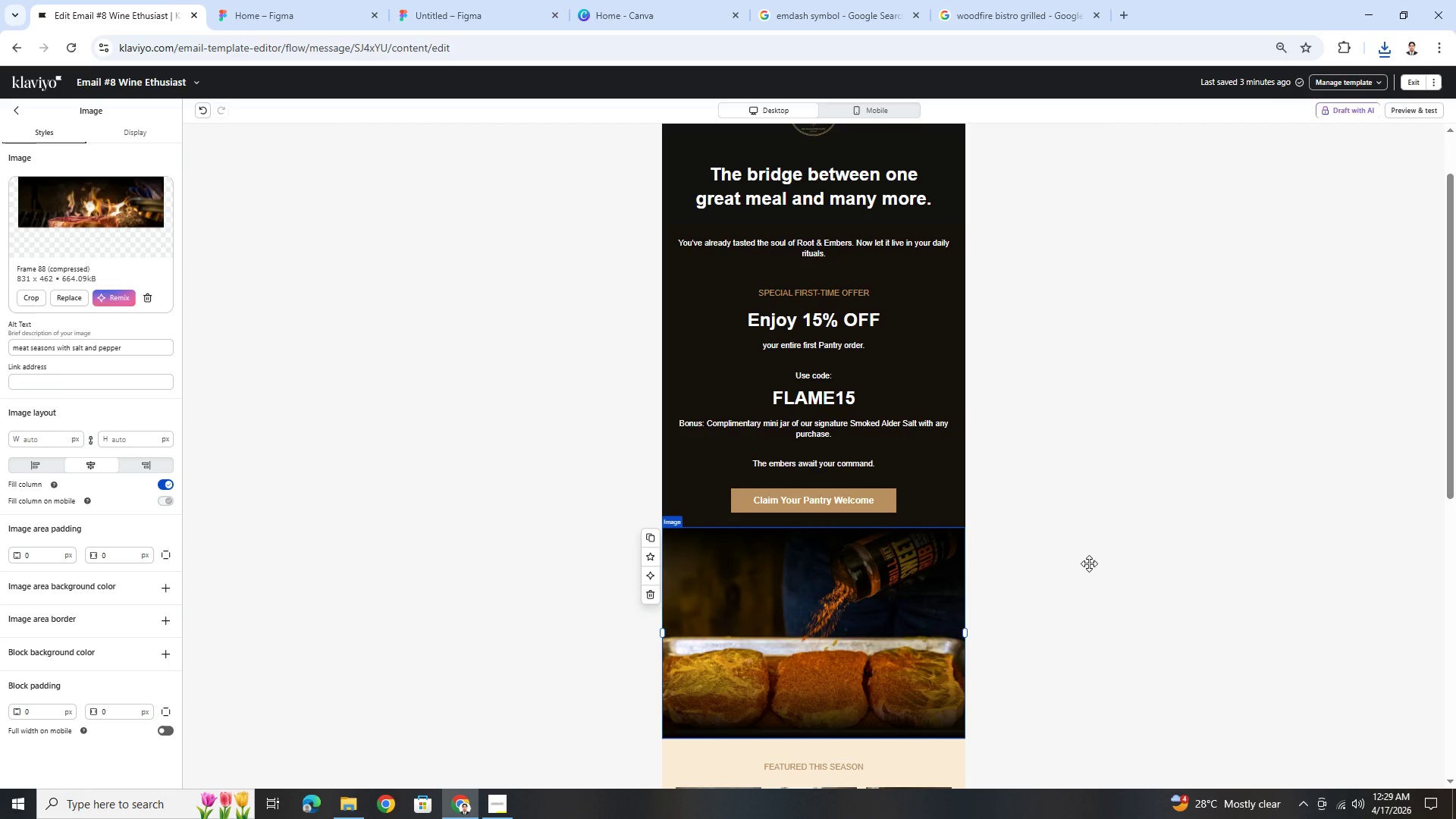 
wait(6.05)
 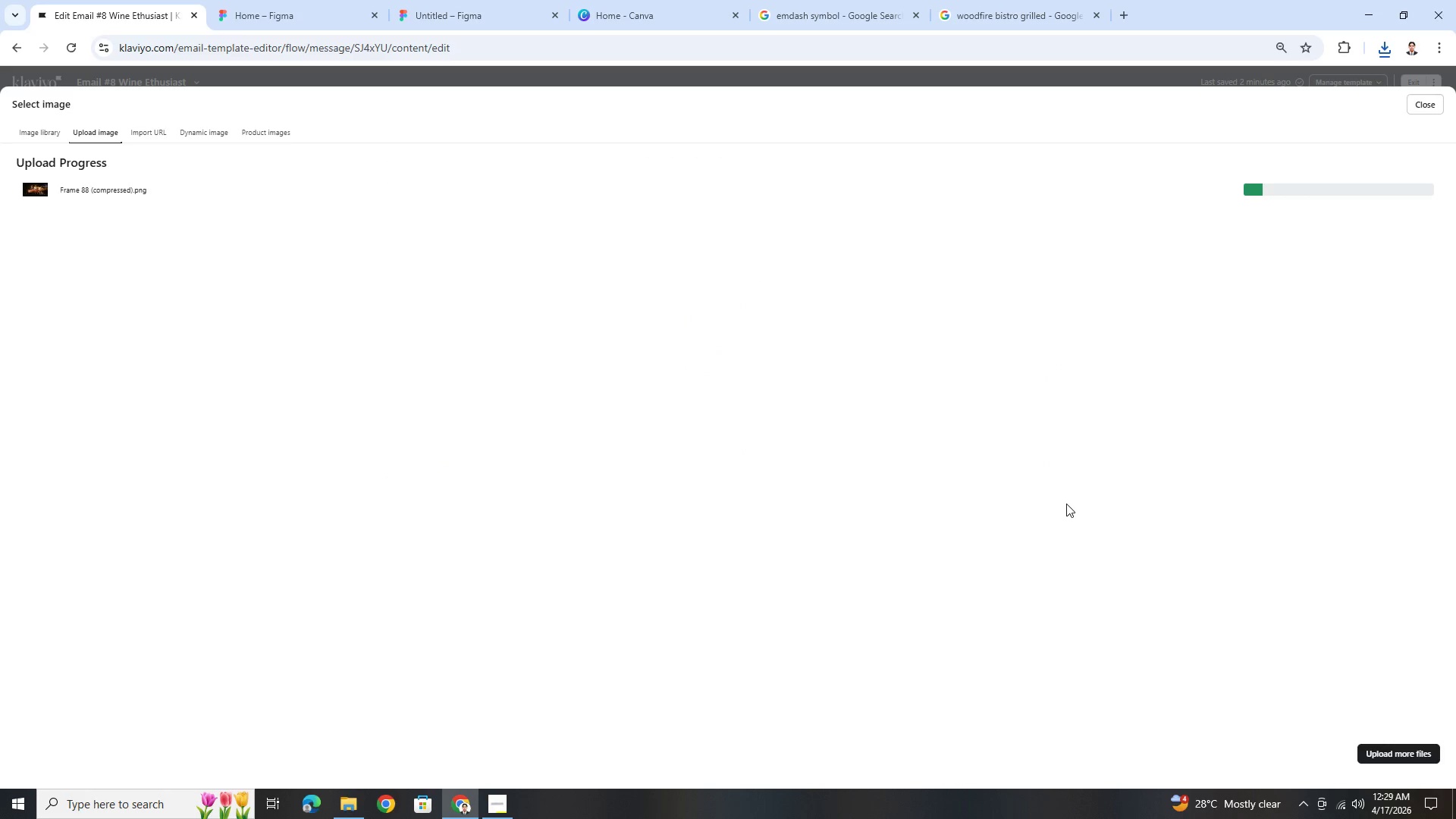 
left_click([1070, 727])
 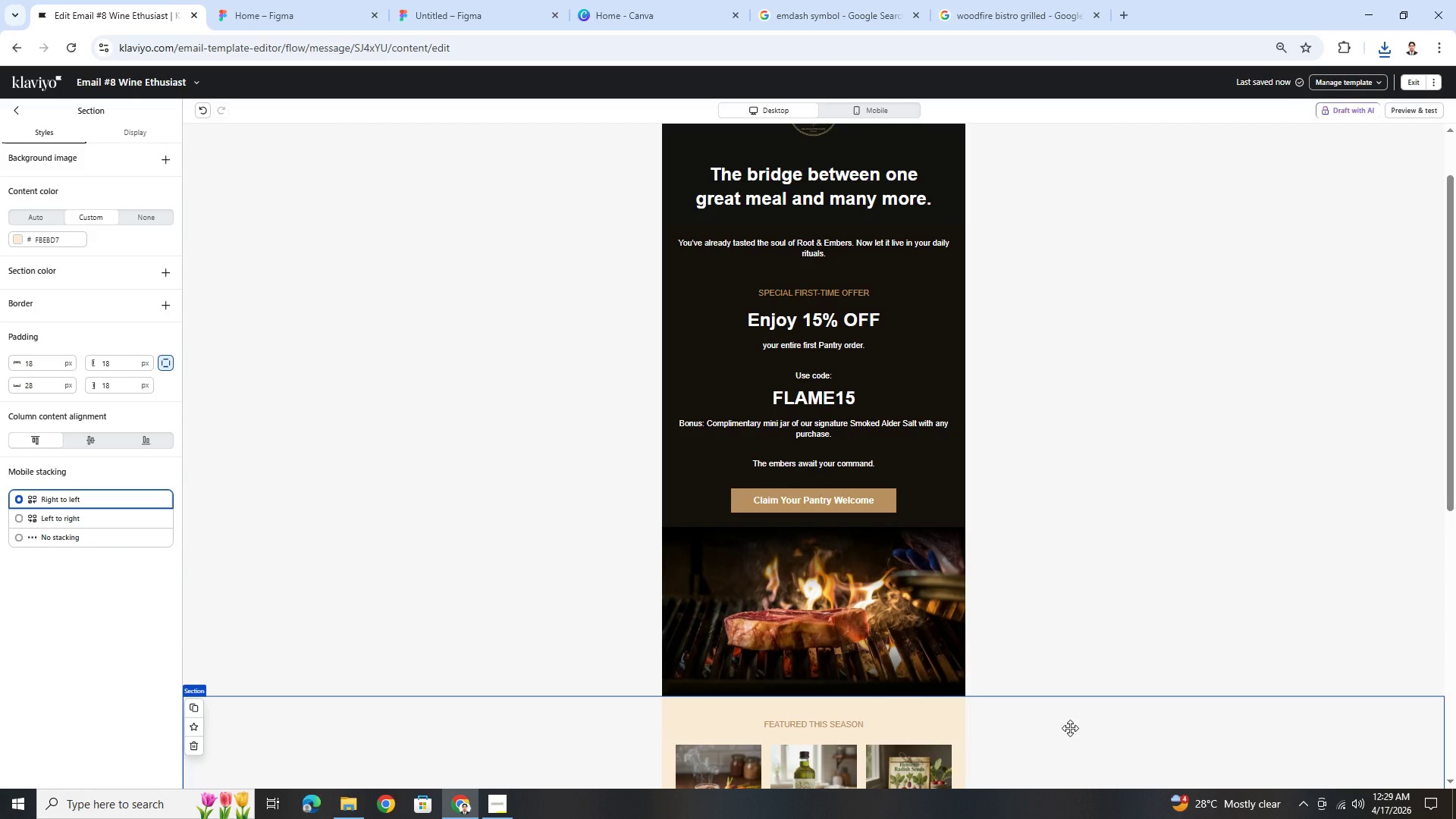 
scroll: coordinate [1070, 728], scroll_direction: up, amount: 1.0
 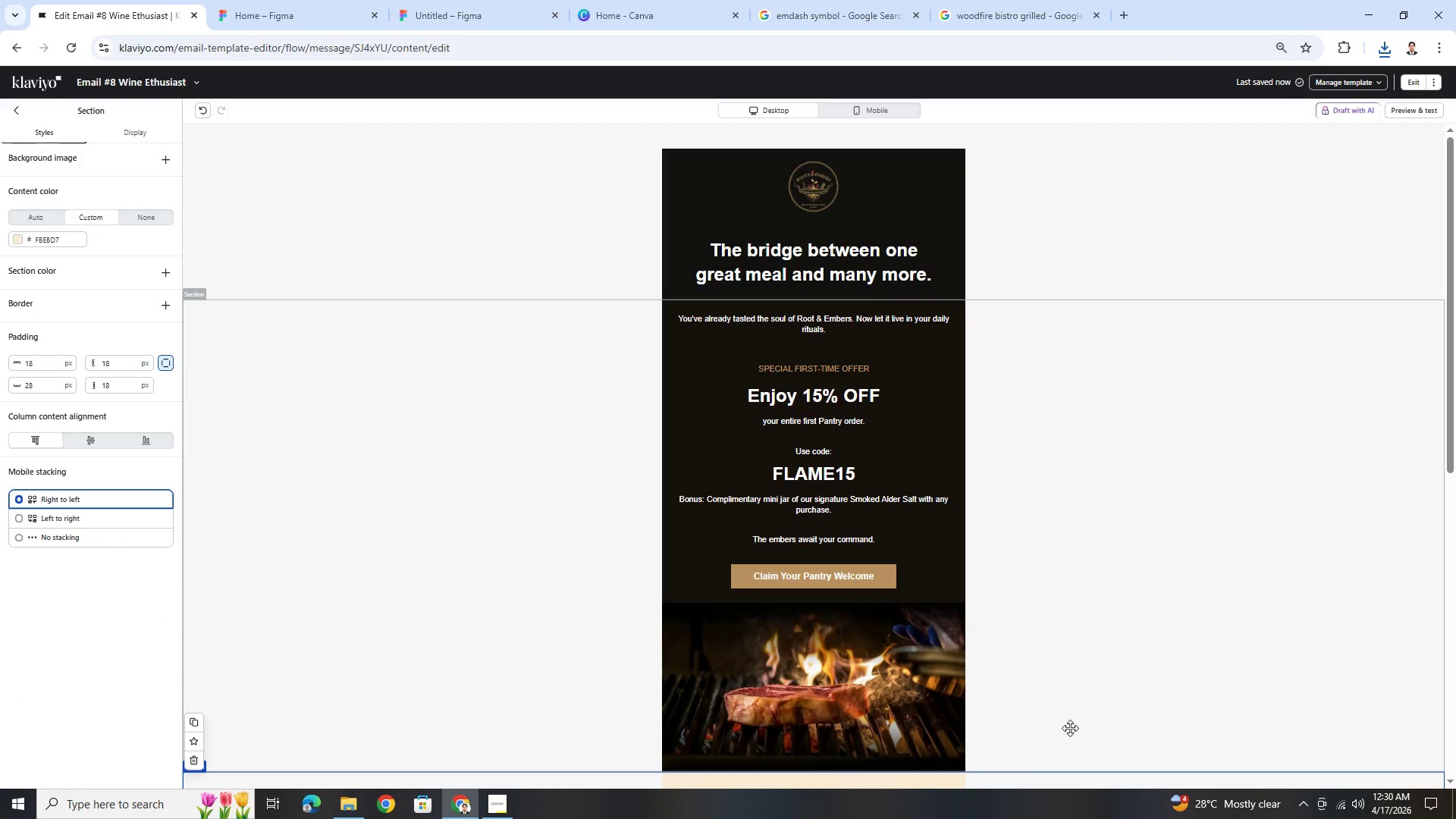 
scroll: coordinate [1070, 728], scroll_direction: down, amount: 2.0
 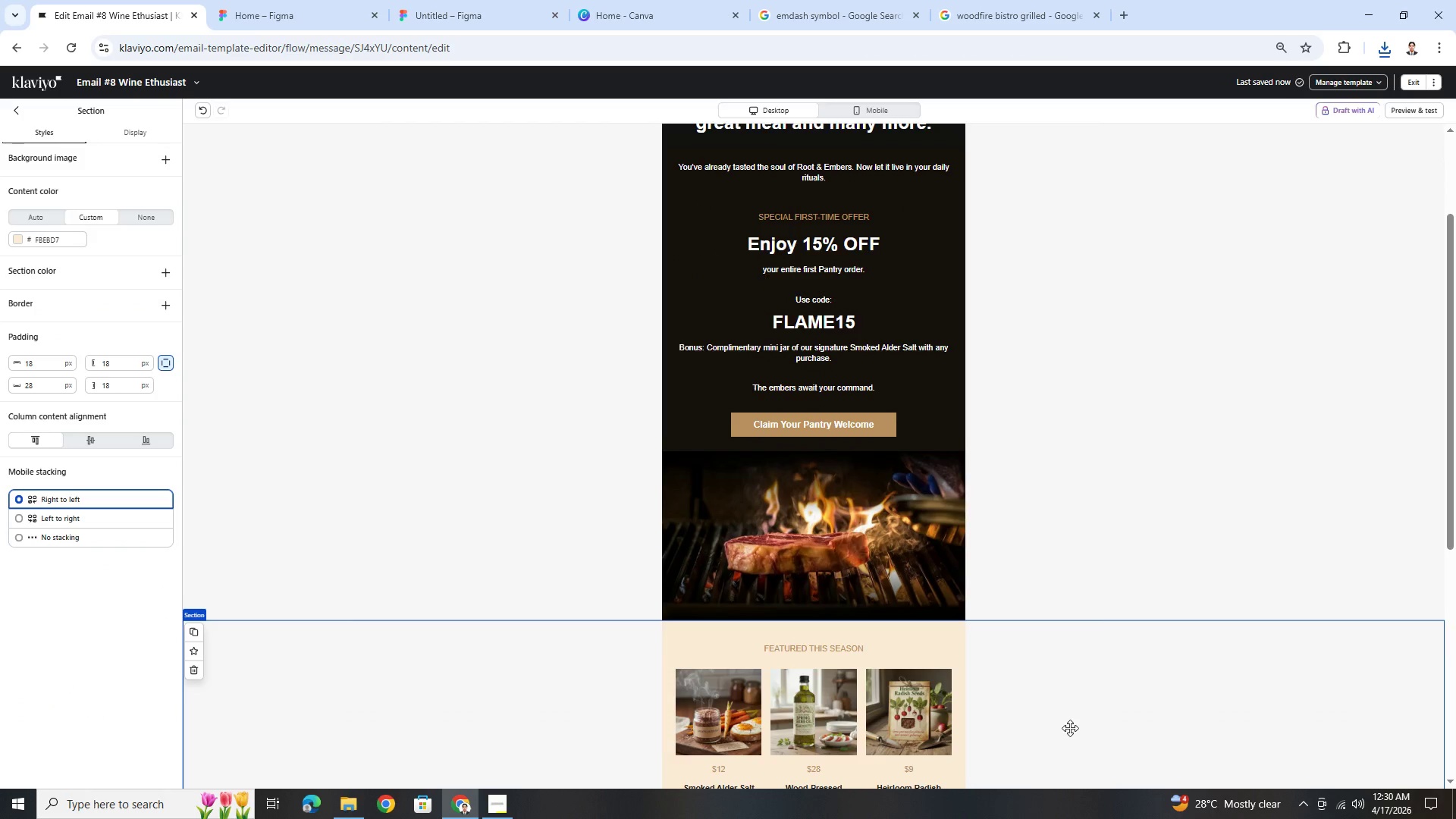 
scroll: coordinate [1072, 726], scroll_direction: none, amount: 0.0
 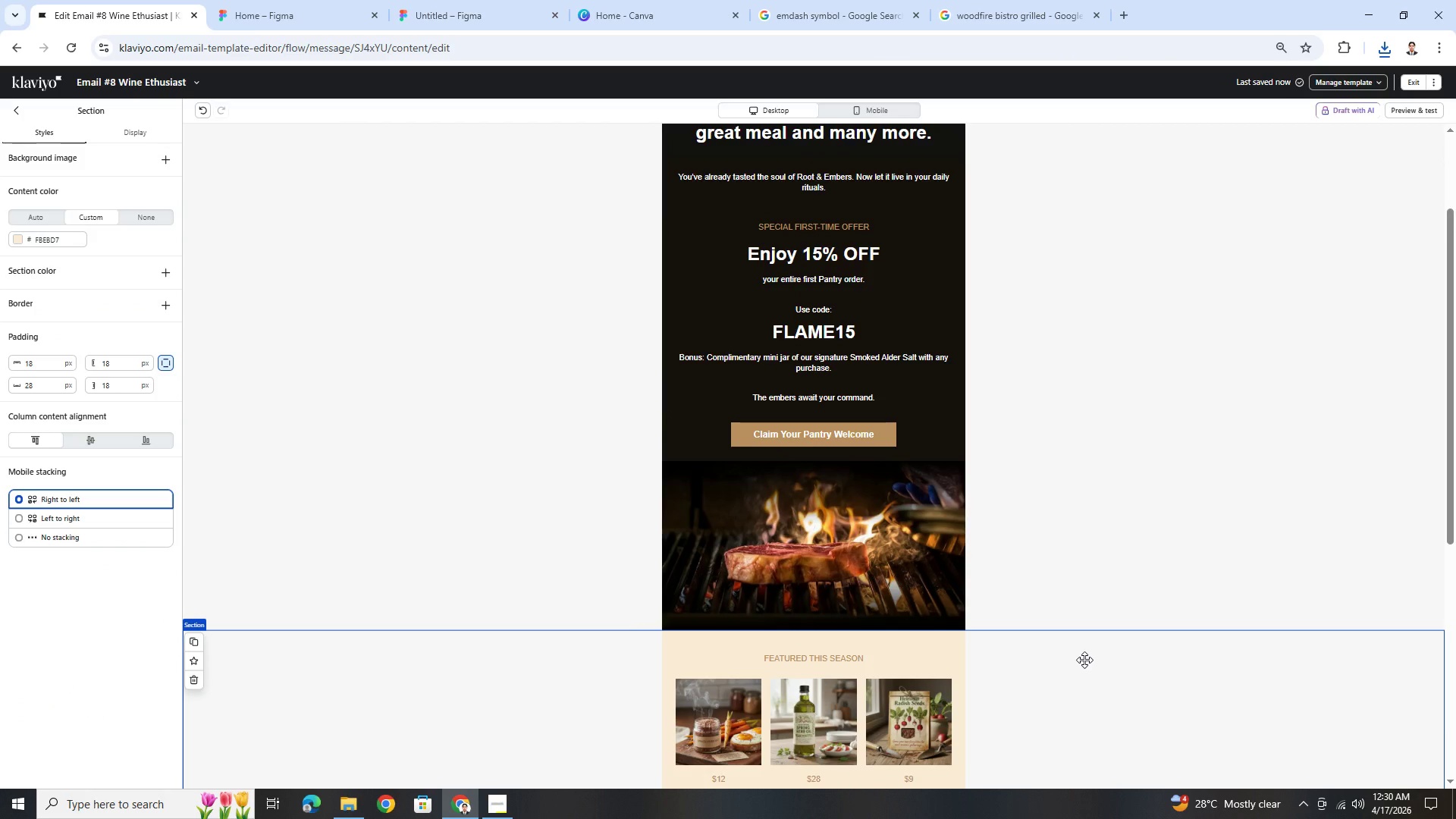 
scroll: coordinate [1084, 660], scroll_direction: up, amount: 2.0
 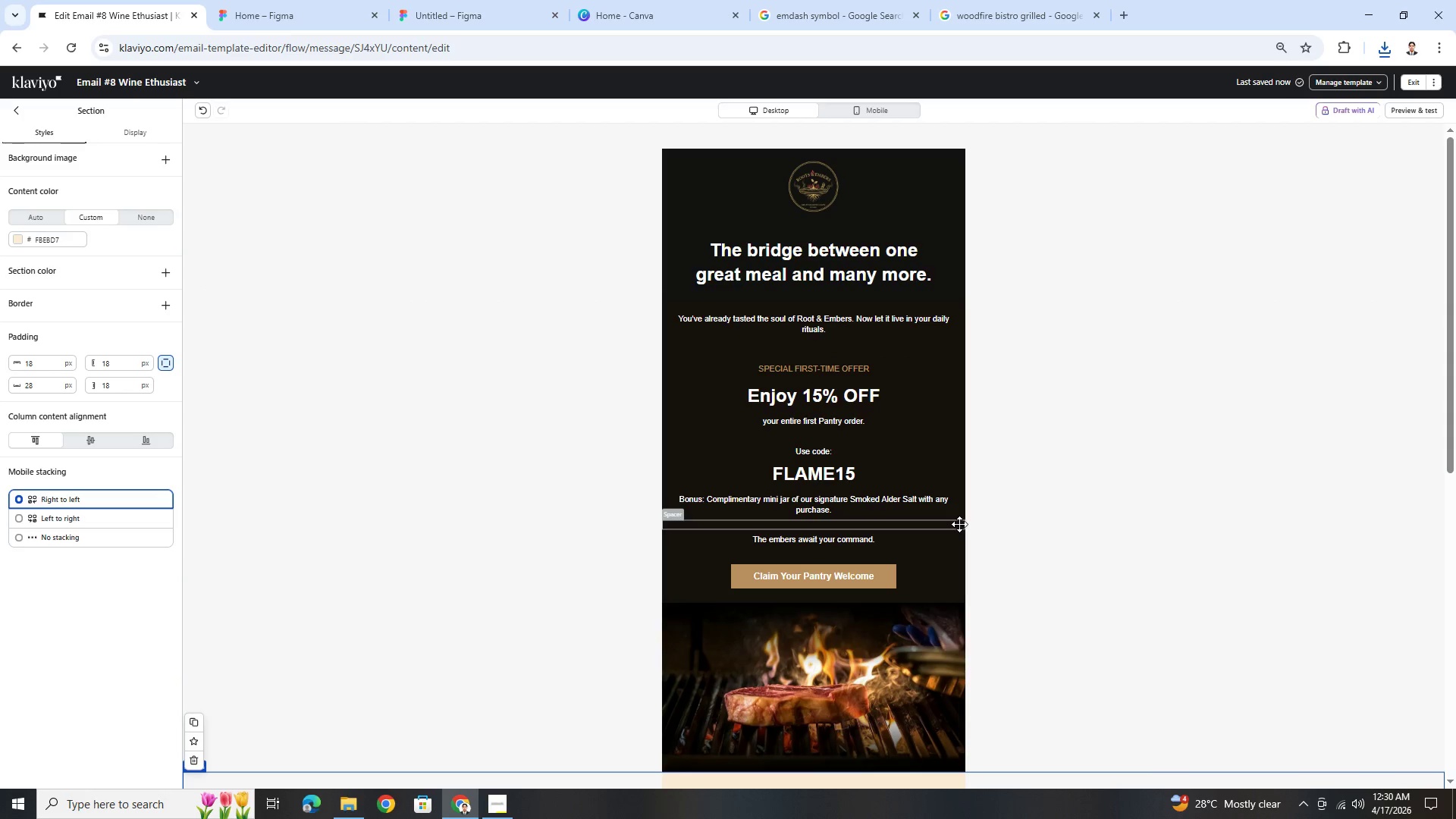 
wait(23.73)
 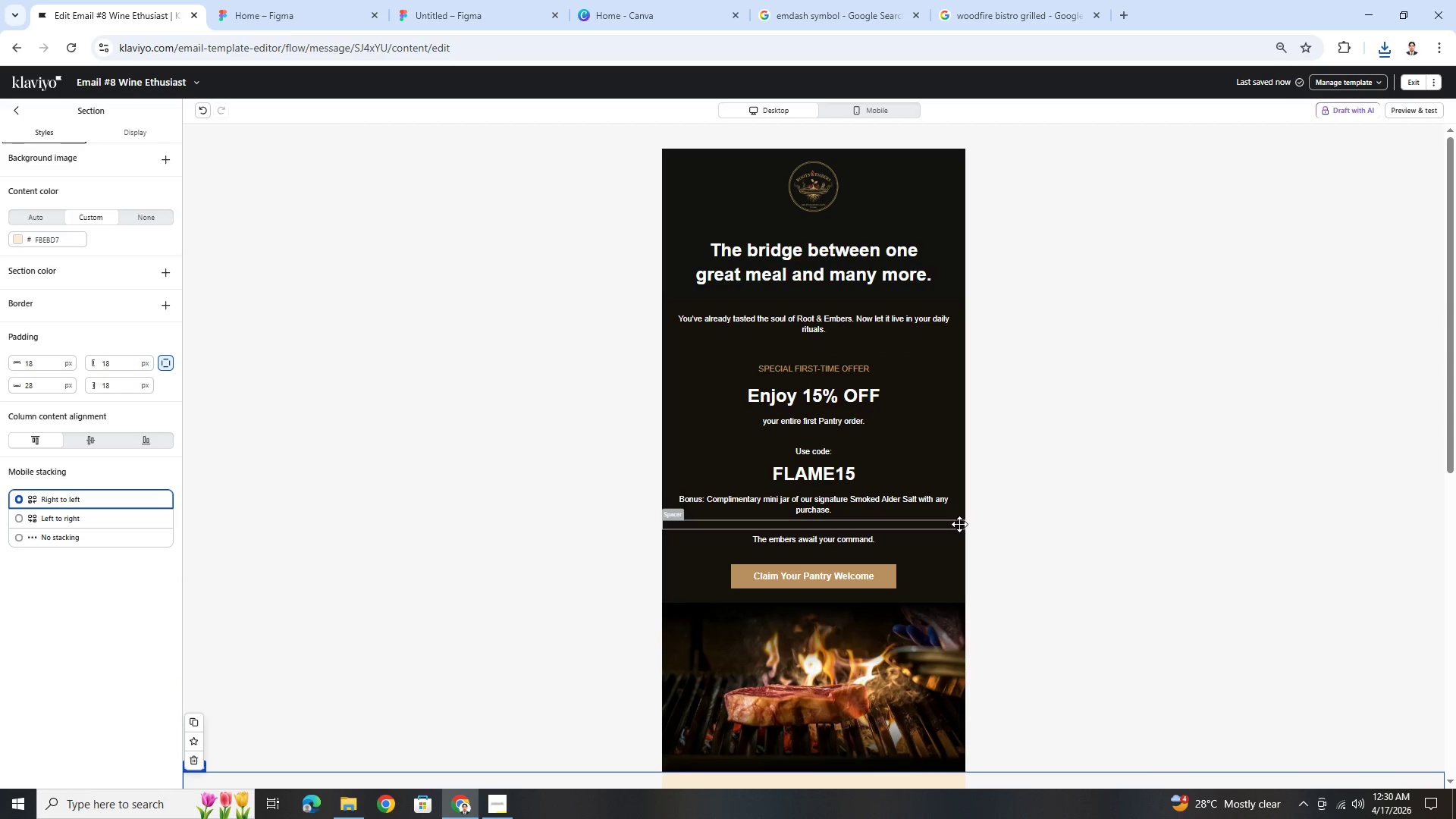 
left_click([855, 399])
 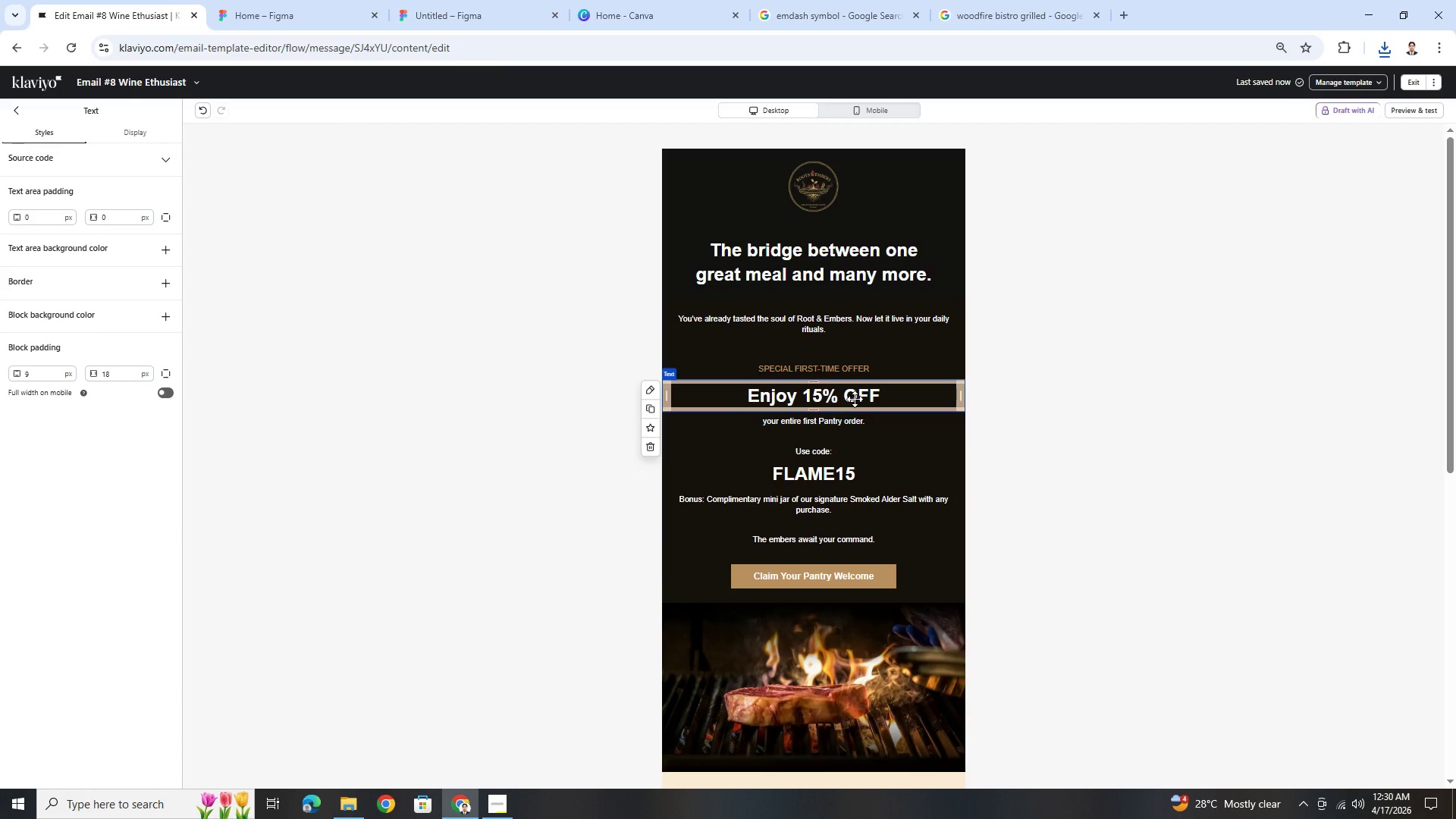 
double_click([855, 399])
 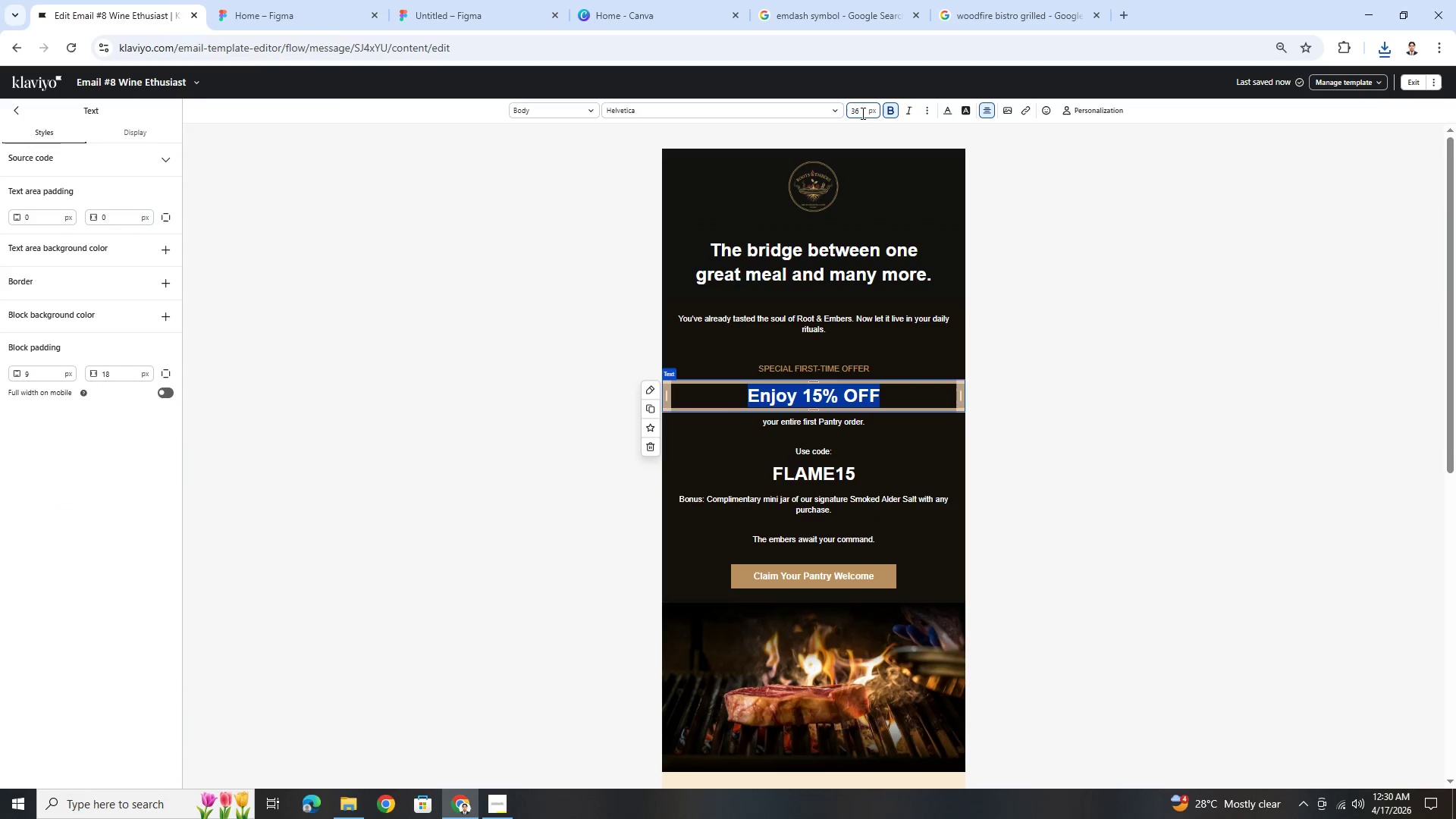 
wait(7.58)
 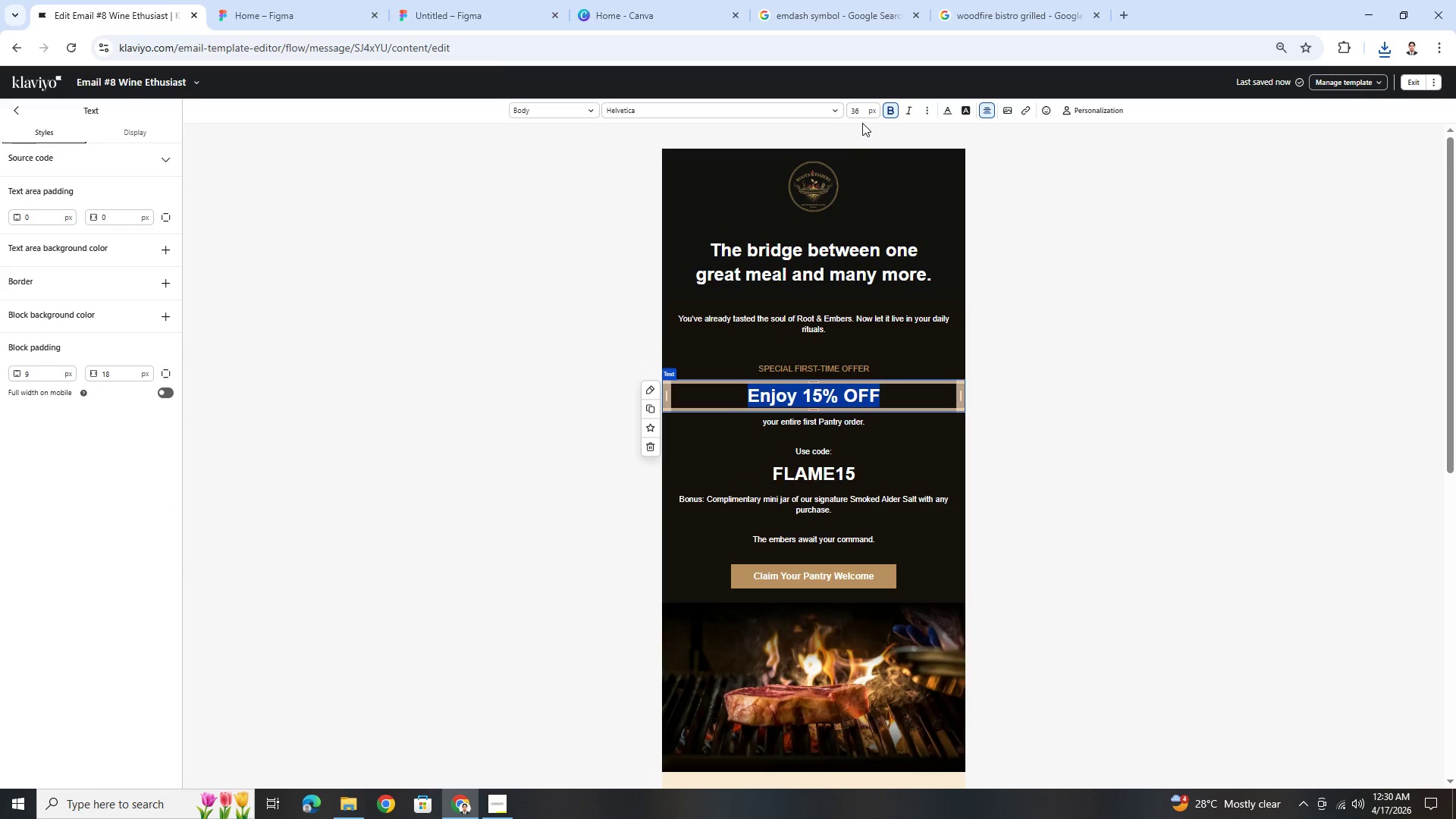 
left_click([831, 423])
 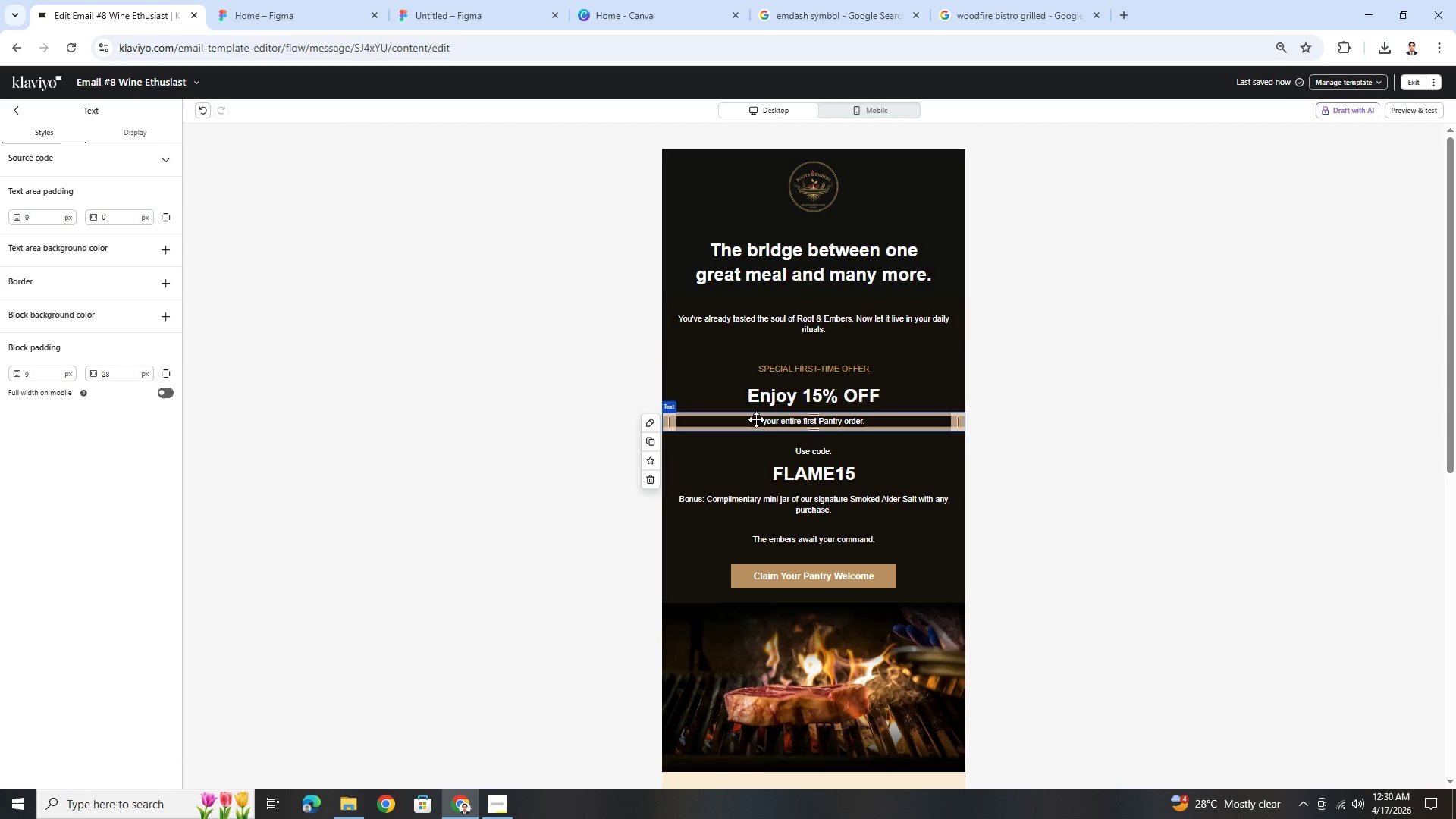 
wait(6.55)
 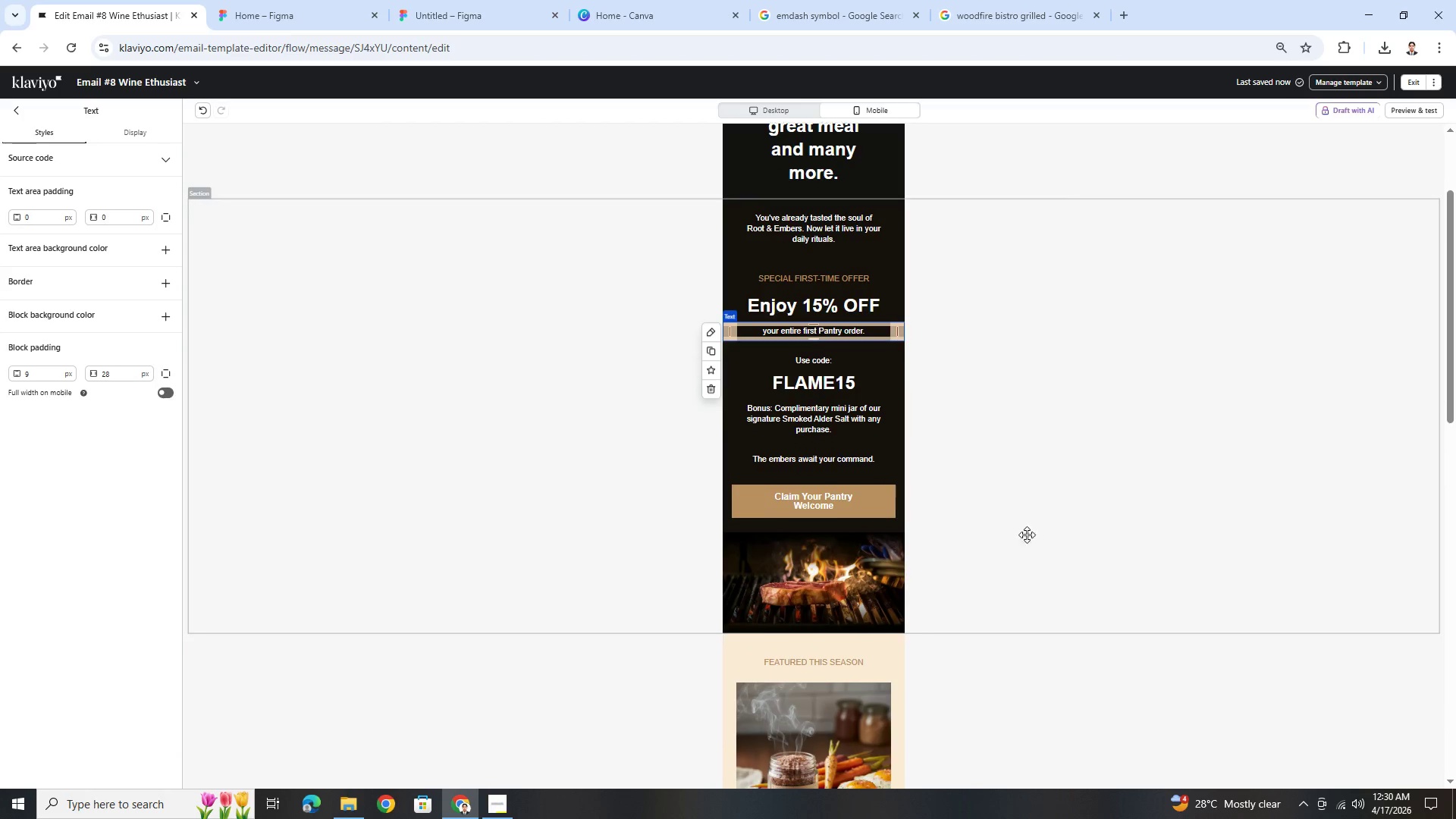 
left_click([1040, 575])
 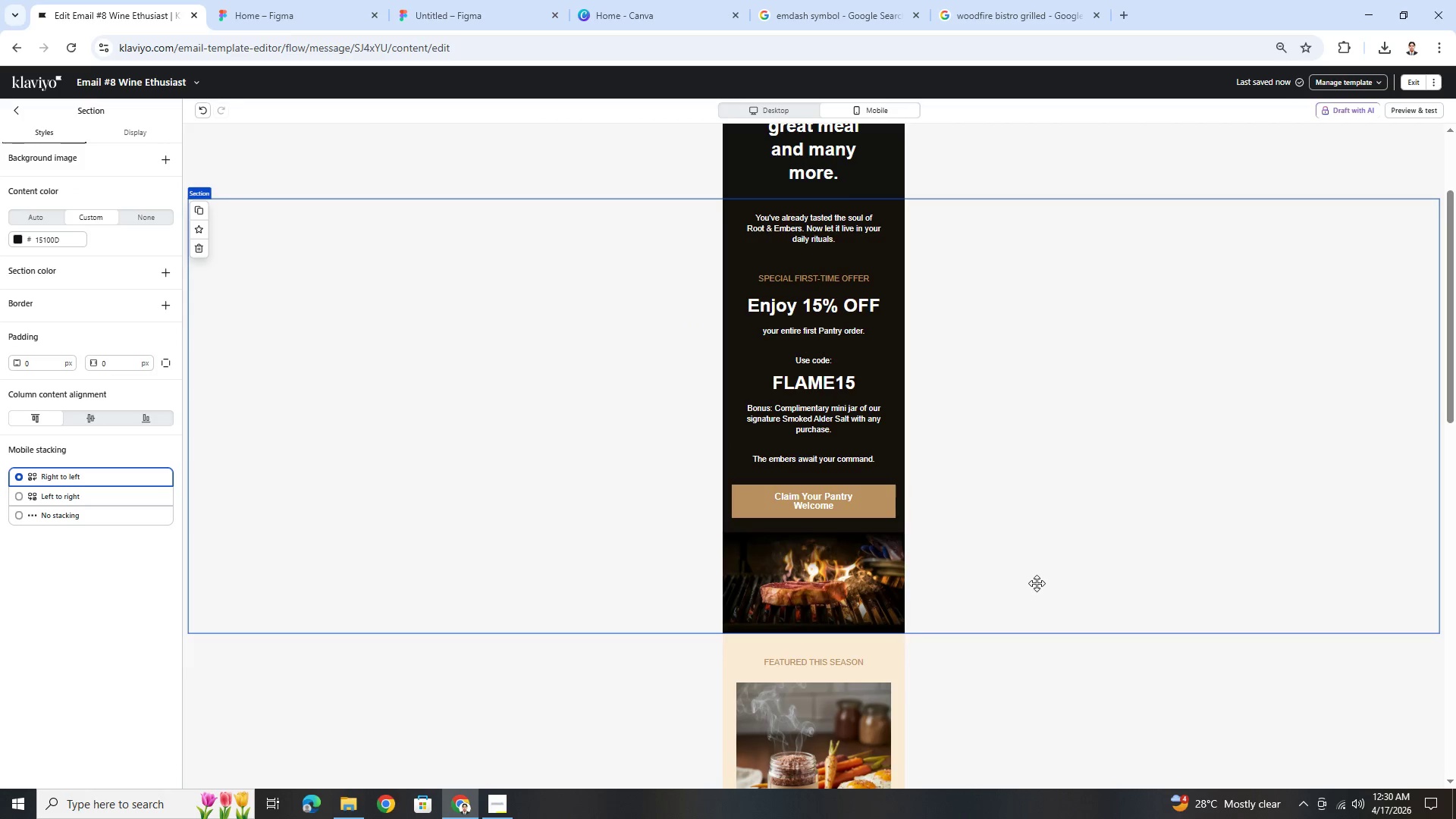 
scroll: coordinate [991, 464], scroll_direction: down, amount: 2.0
 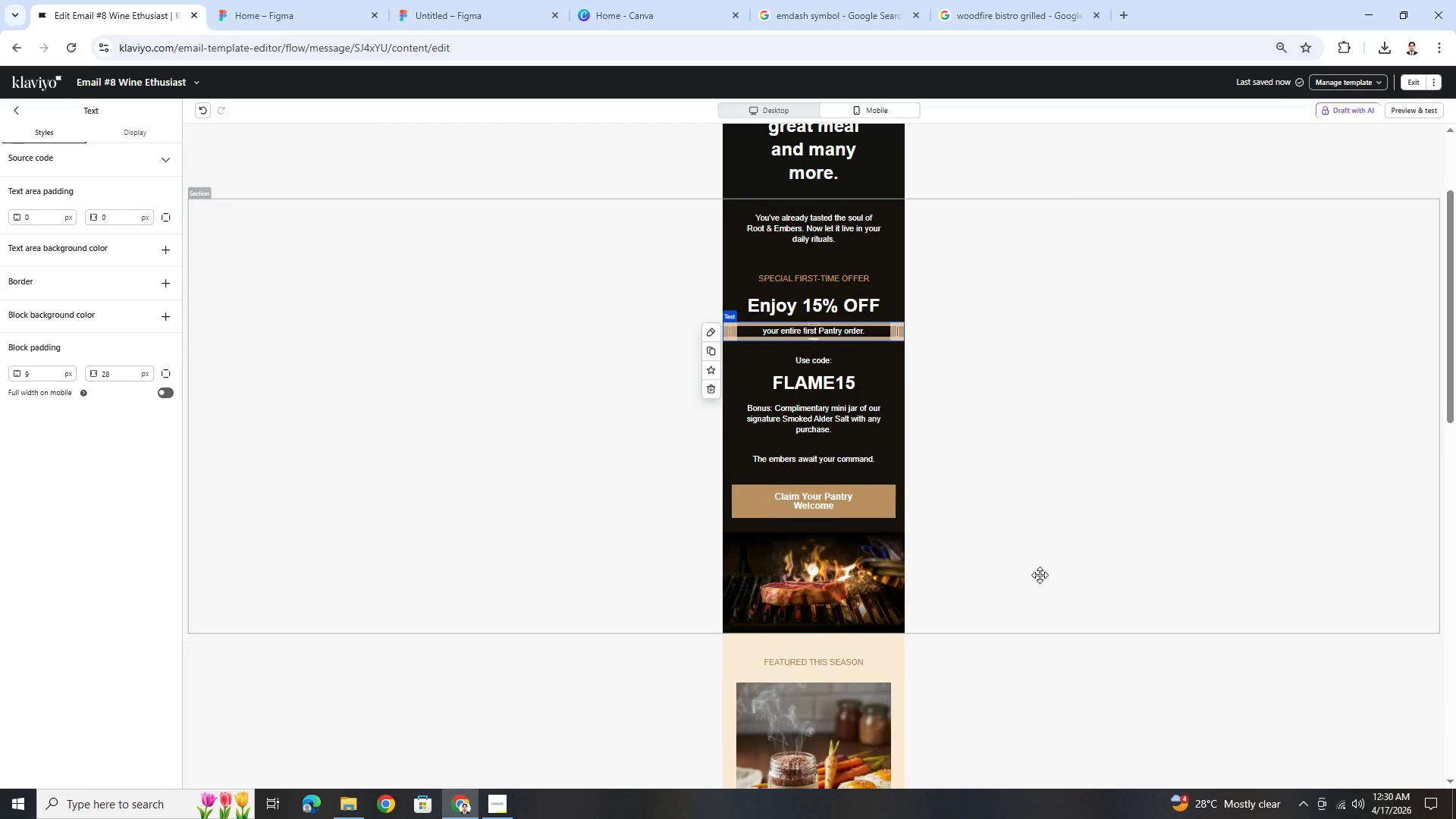 
scroll: coordinate [1038, 585], scroll_direction: up, amount: 2.0
 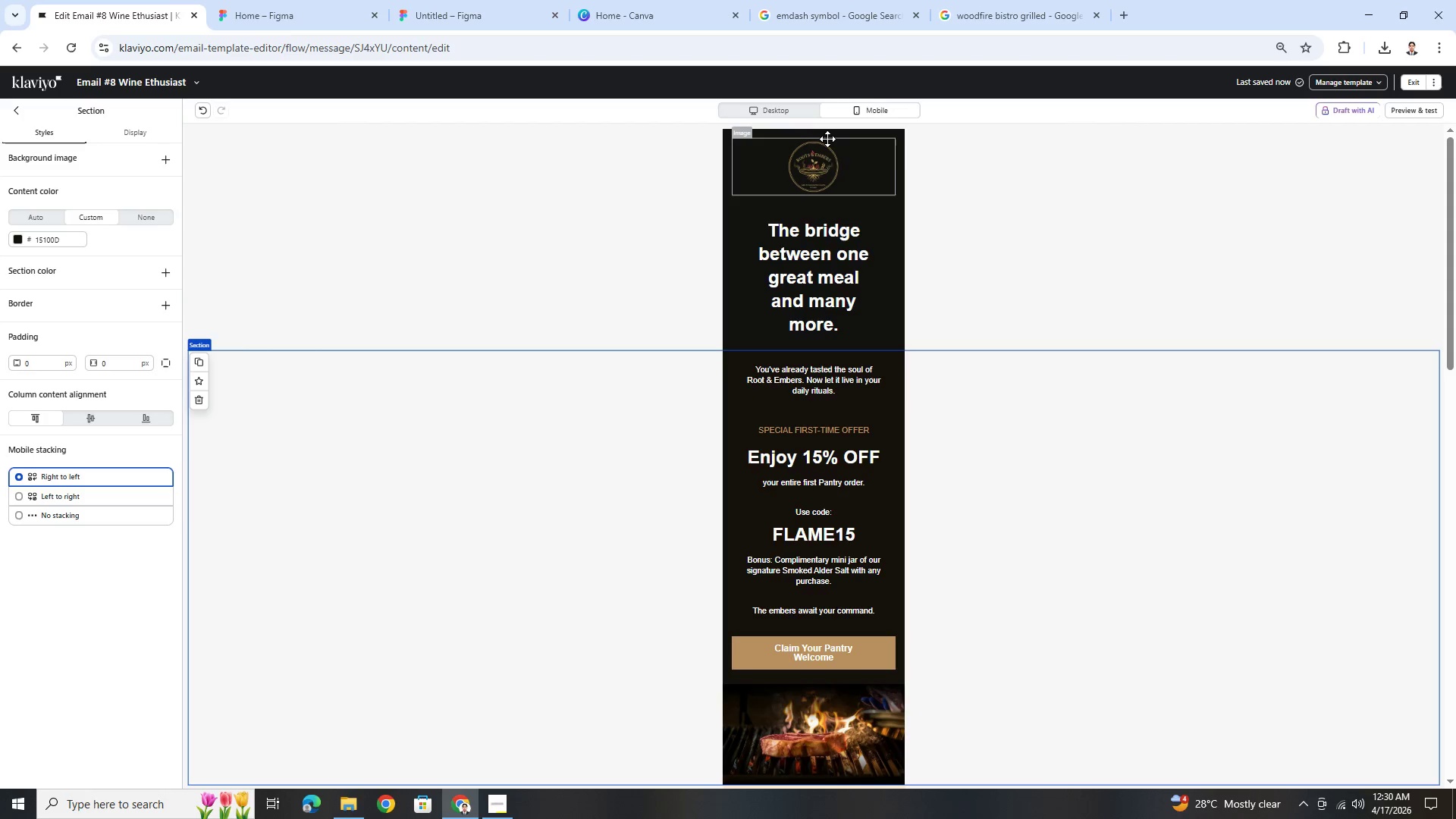 
wait(6.63)
 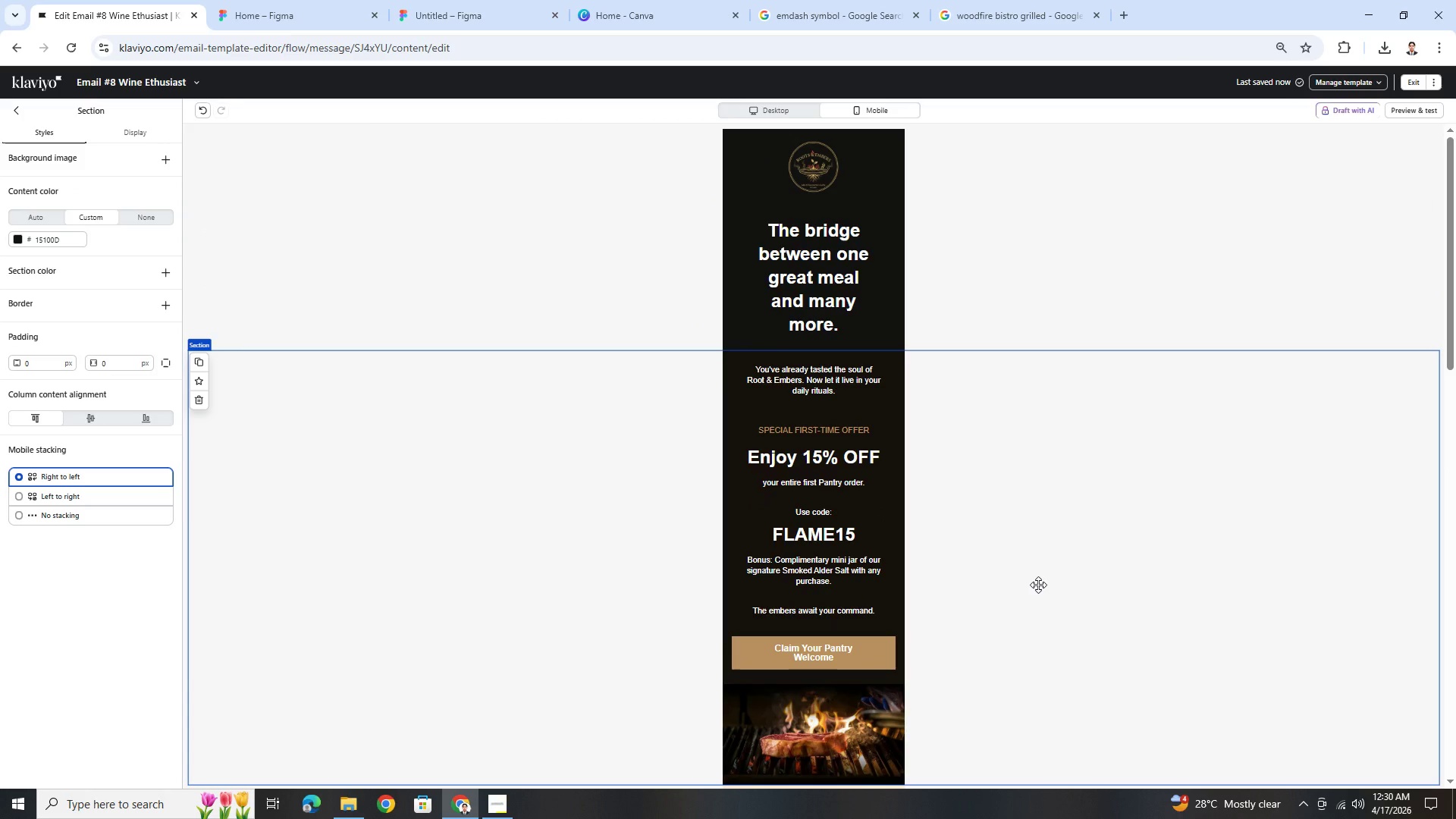 
left_click([805, 106])
 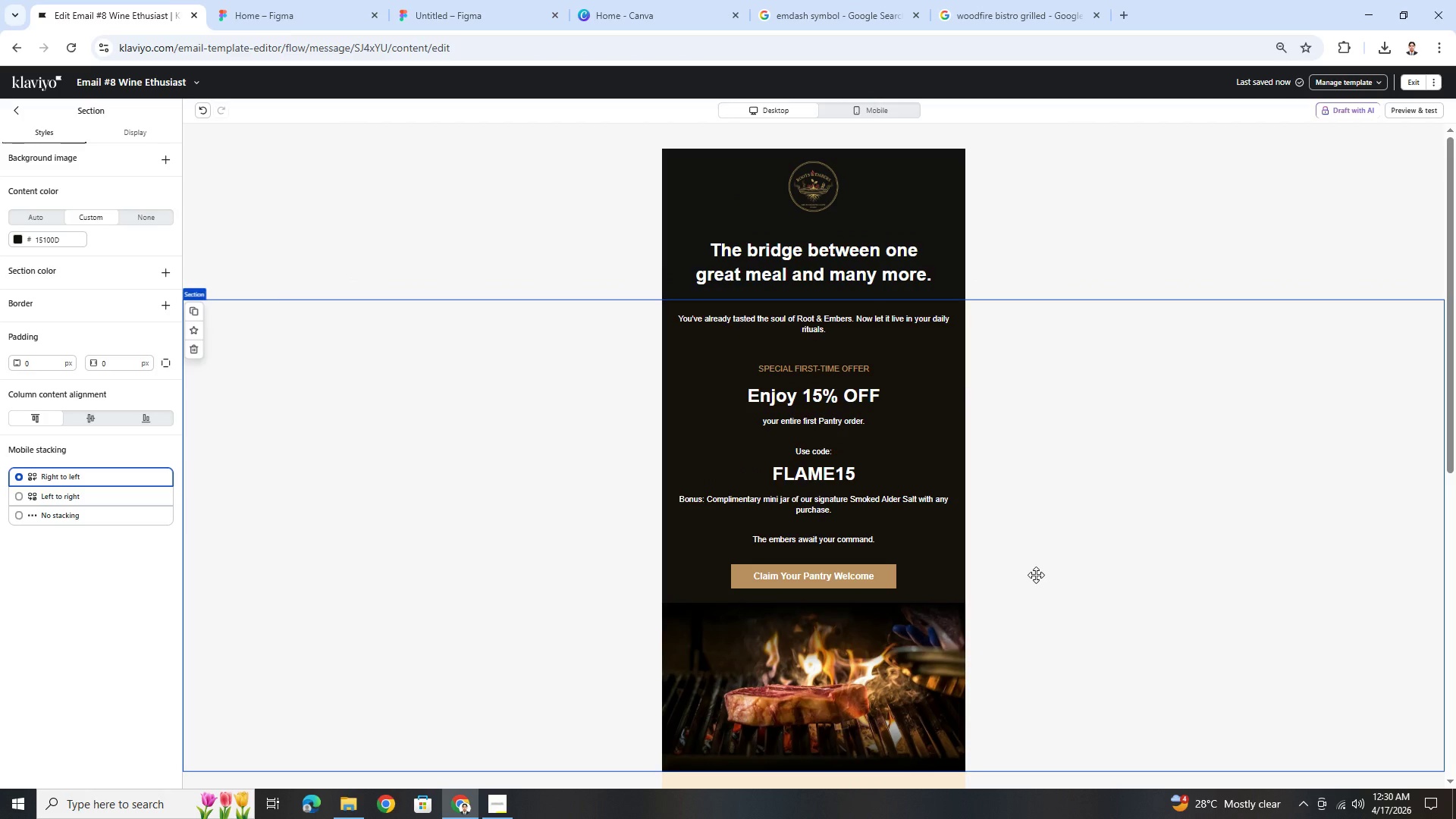 
scroll: coordinate [1036, 575], scroll_direction: down, amount: 4.0
 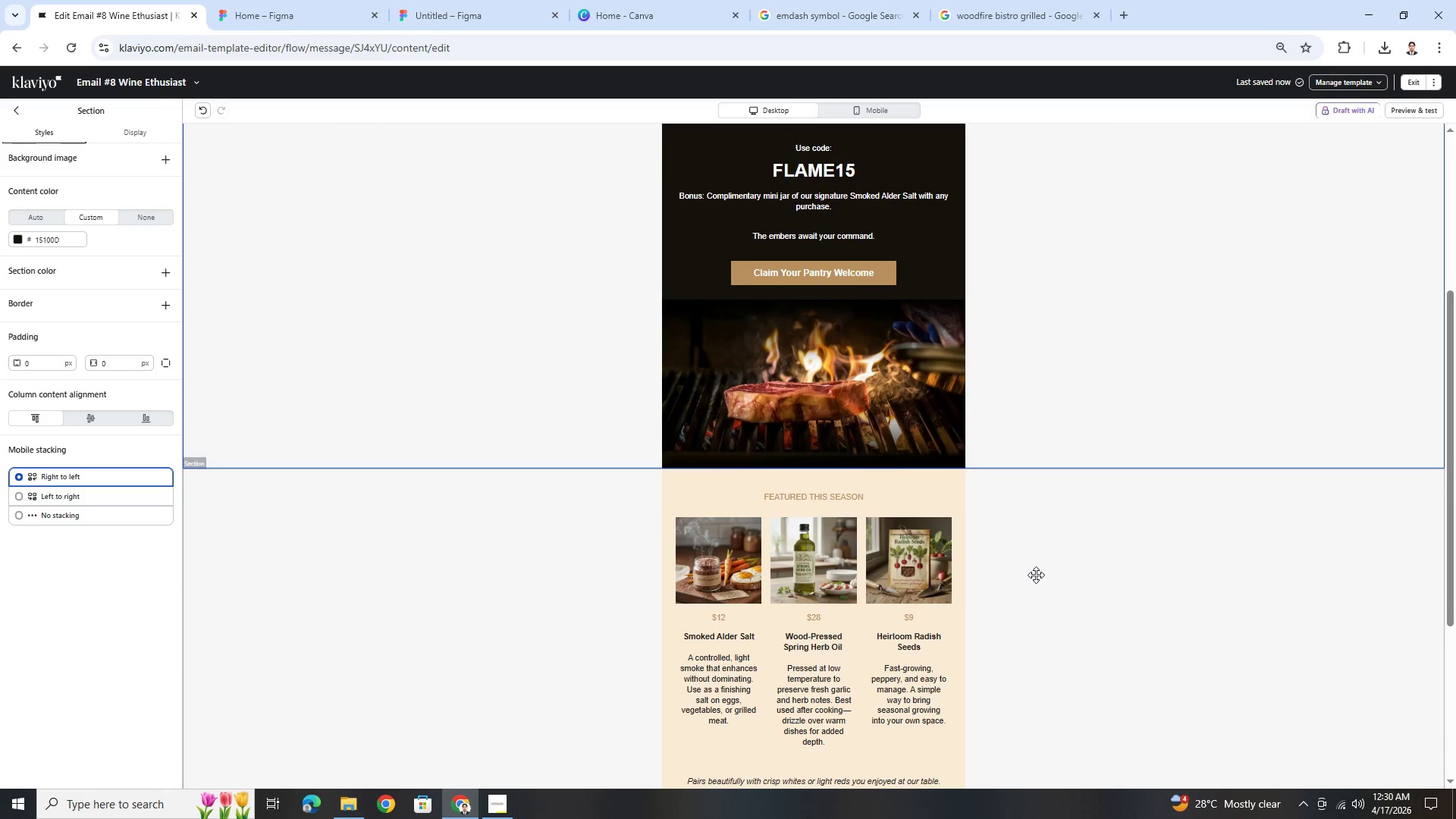 
scroll: coordinate [1040, 576], scroll_direction: up, amount: 3.0
 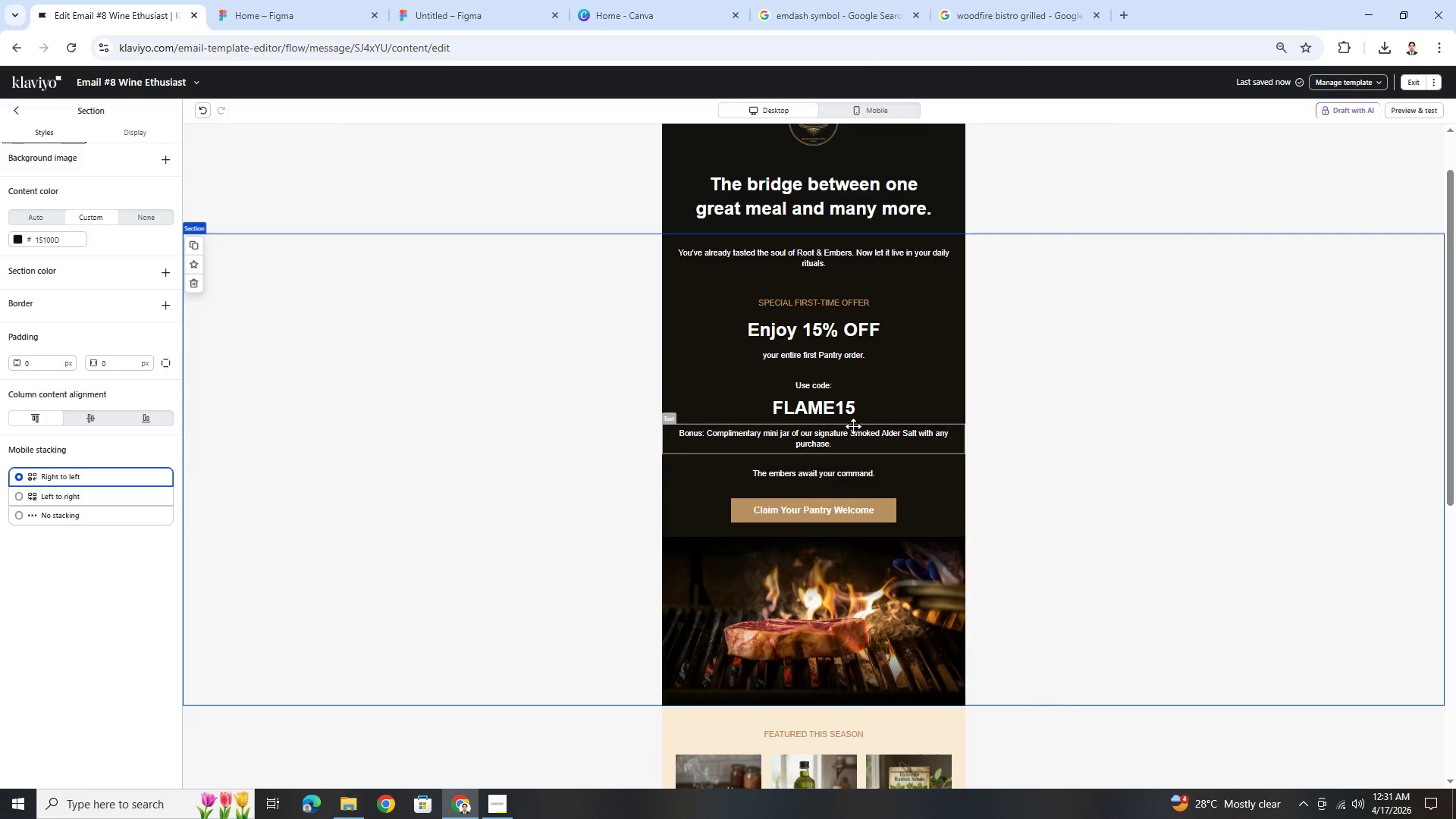 
wait(5.67)
 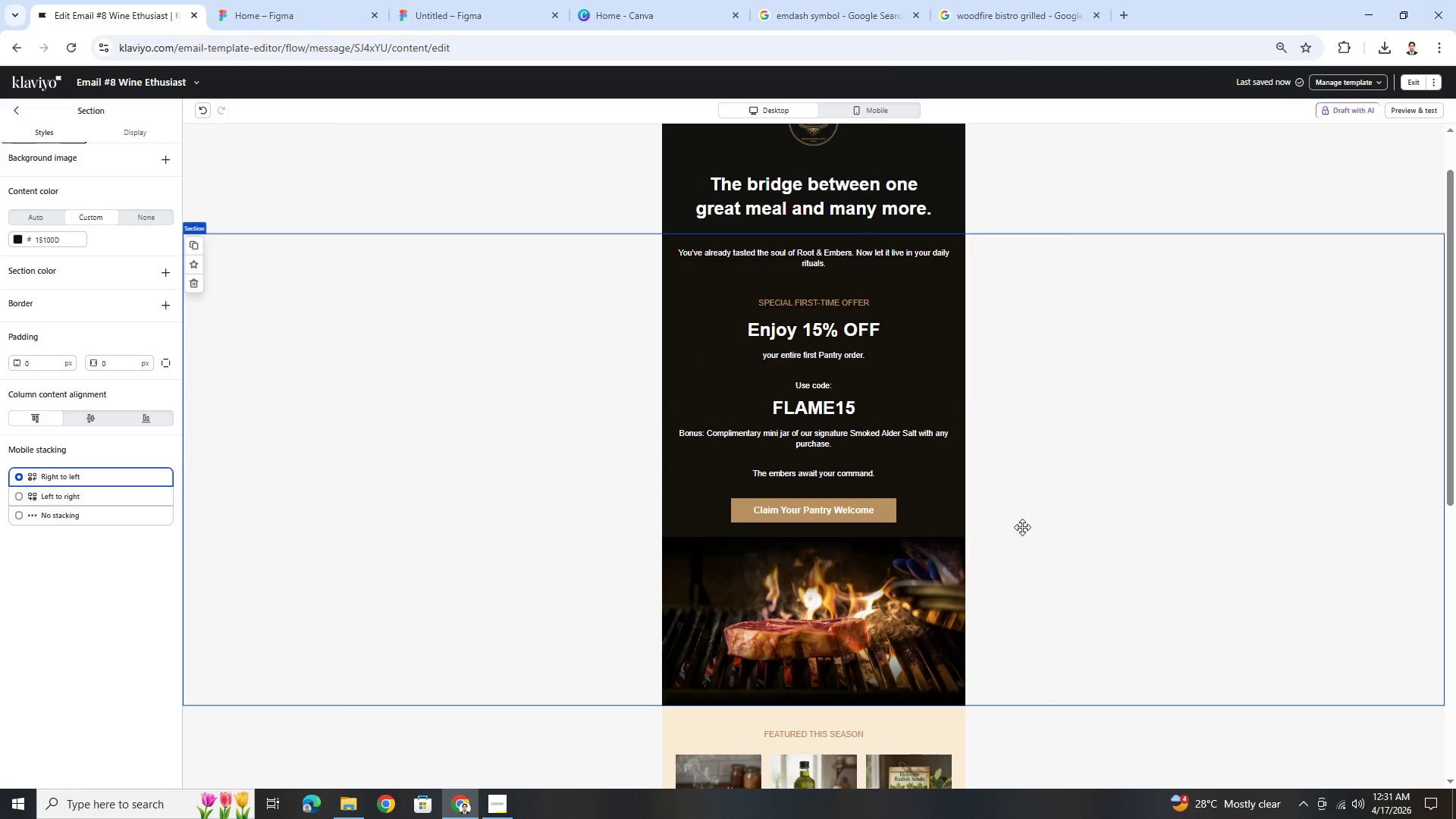 
left_click([14, 116])
 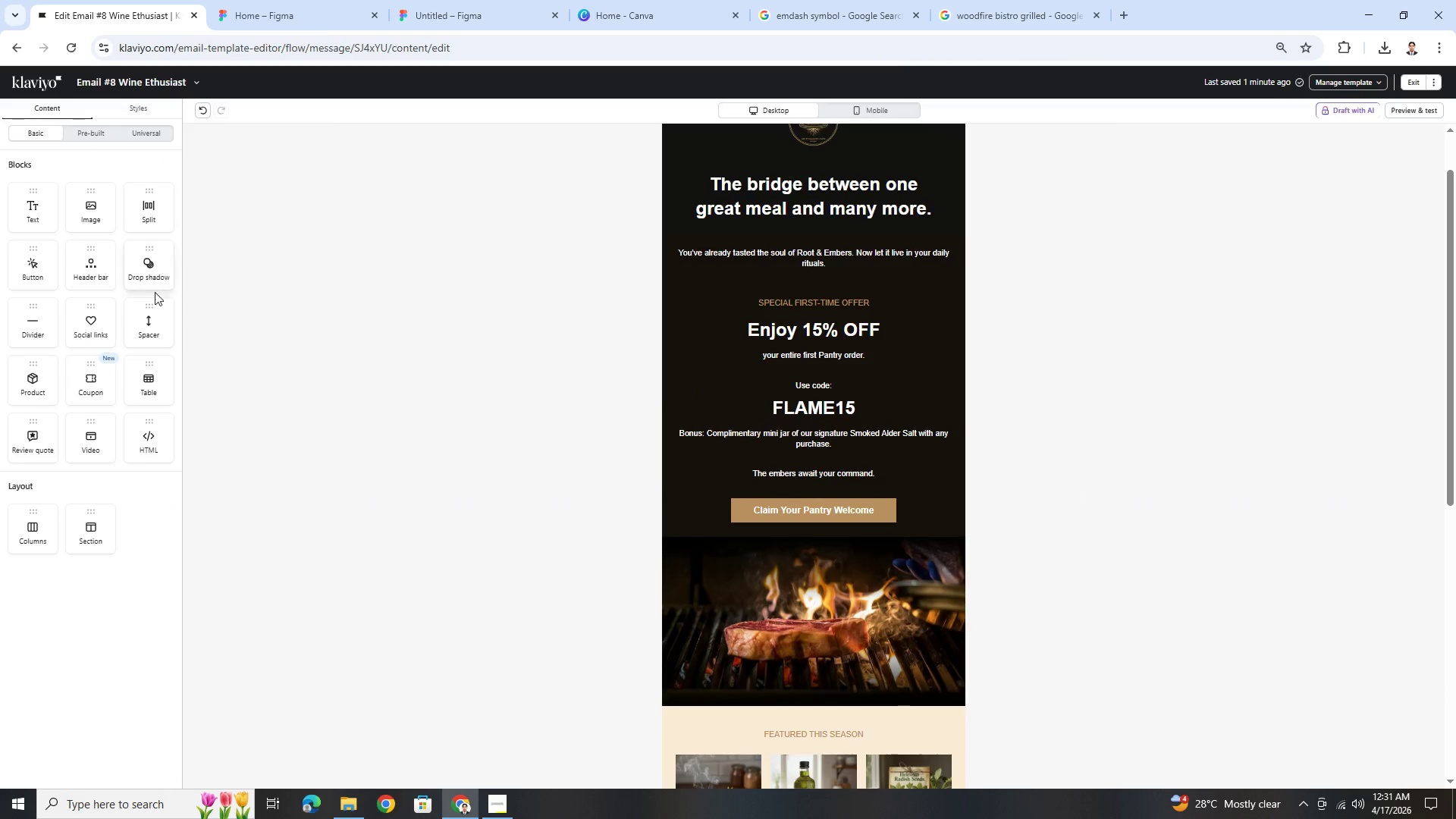 
left_click_drag(start_coordinate=[159, 331], to_coordinate=[893, 430])
 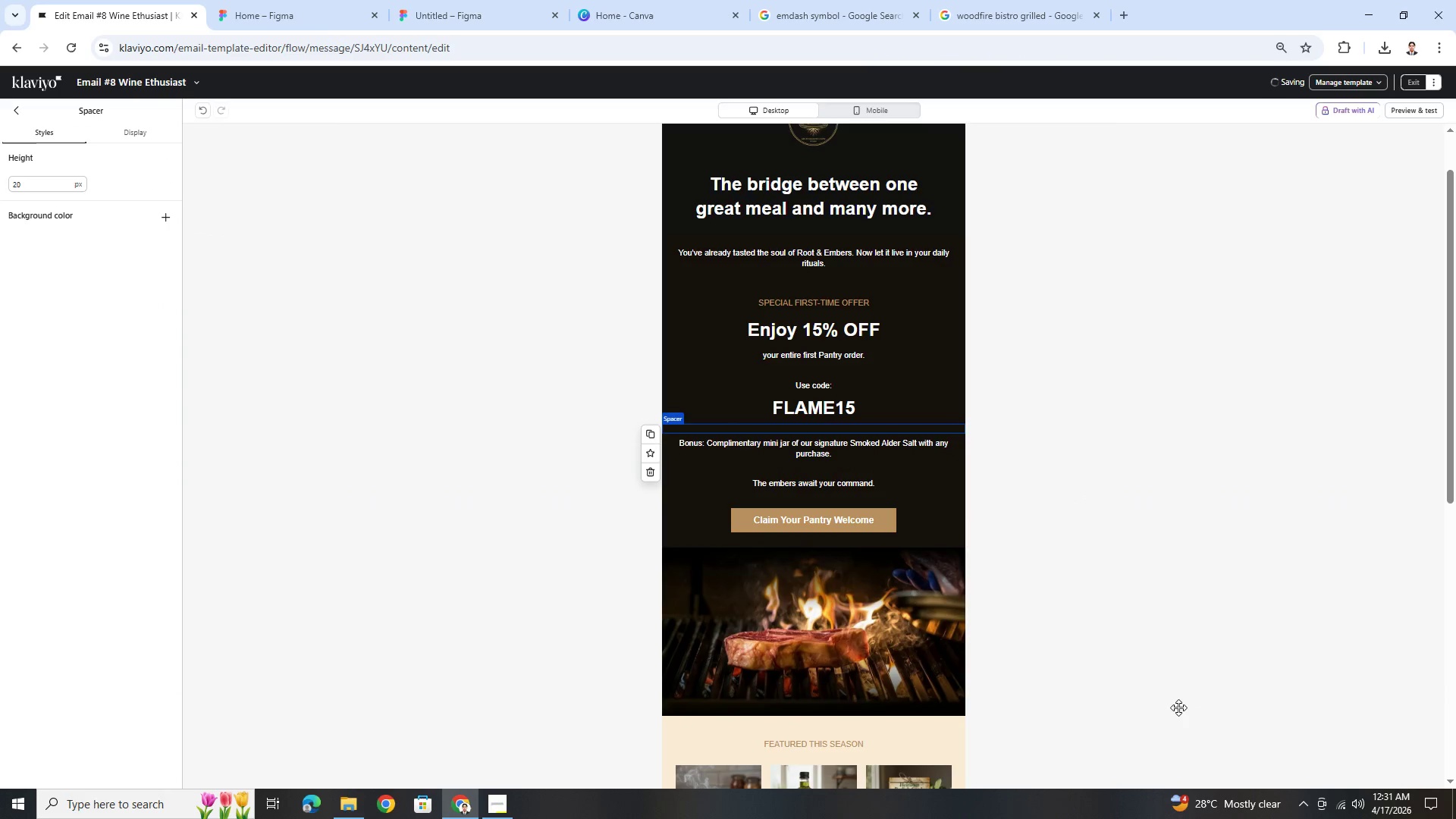 
left_click([1171, 691])
 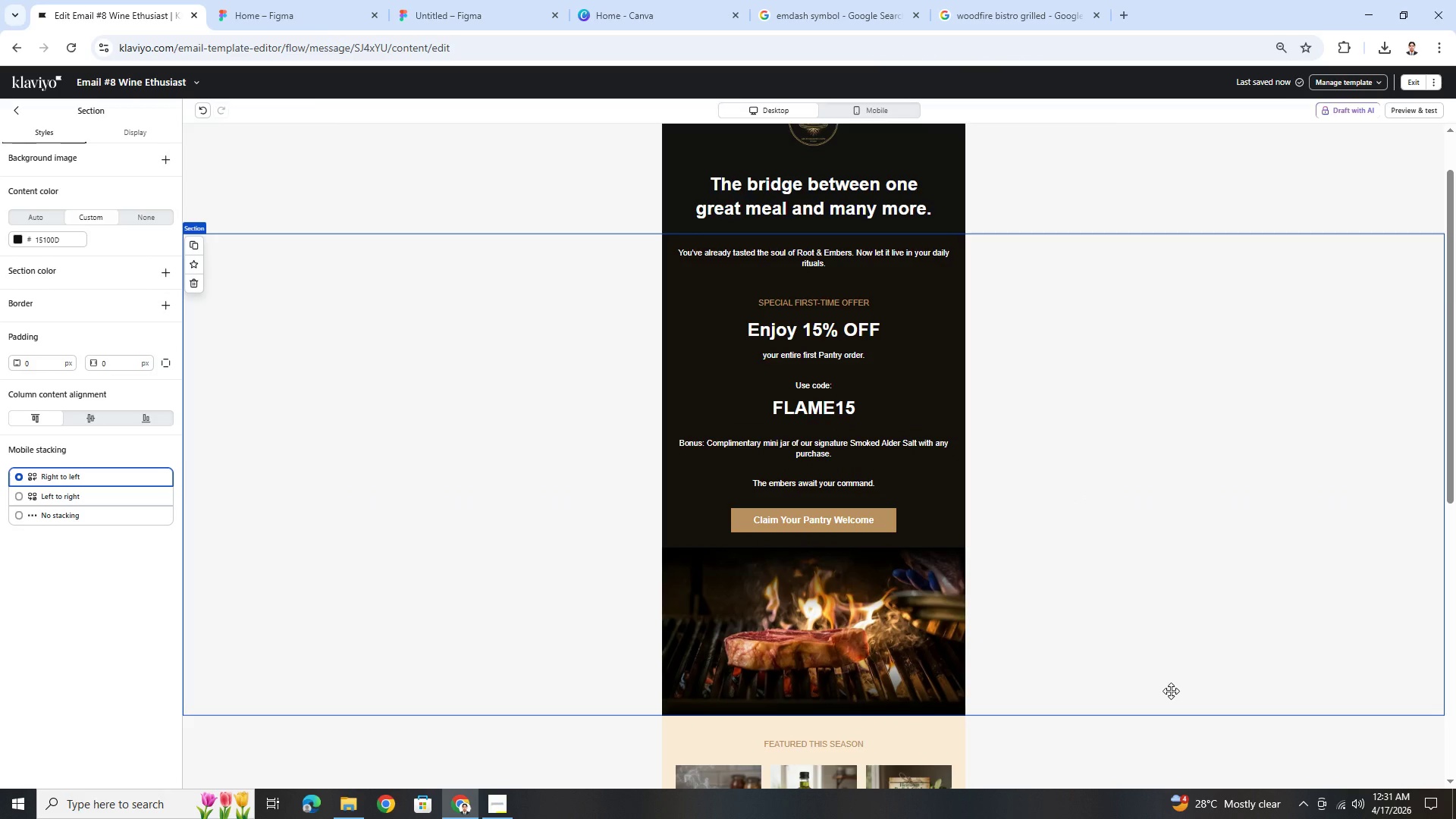 
scroll: coordinate [1171, 691], scroll_direction: up, amount: 1.0
 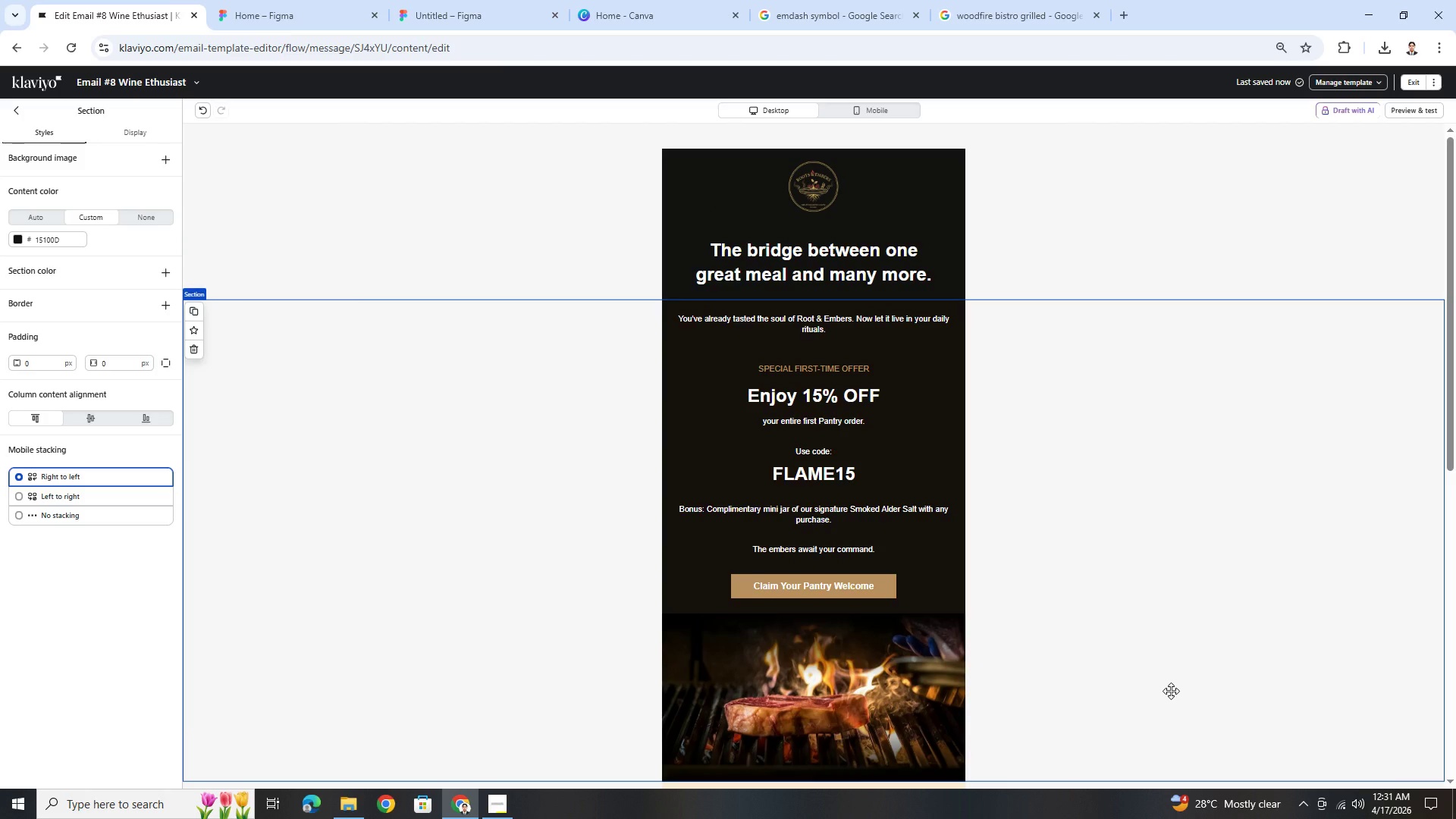 
scroll: coordinate [1171, 691], scroll_direction: down, amount: 3.0
 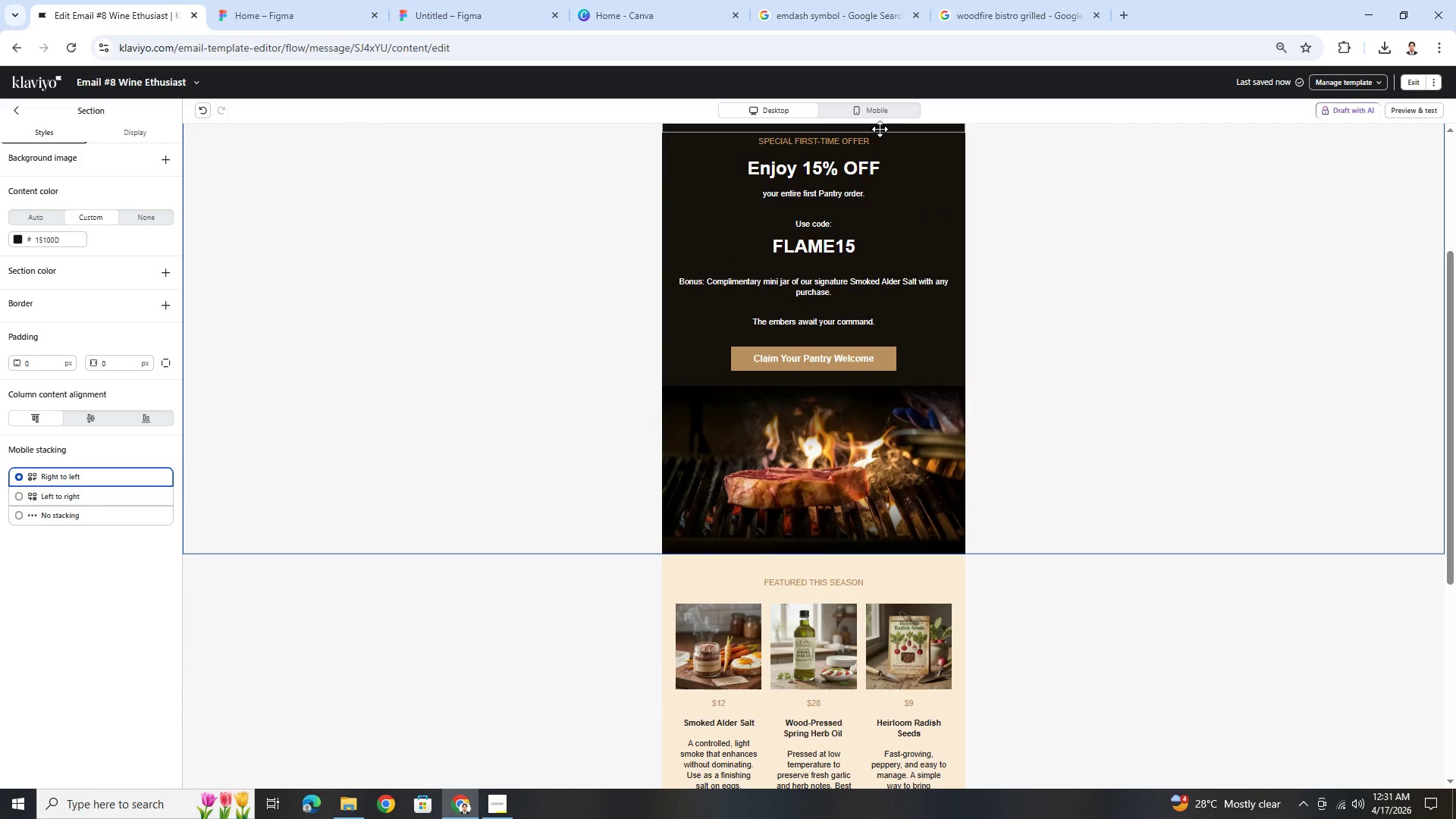 
left_click([886, 116])
 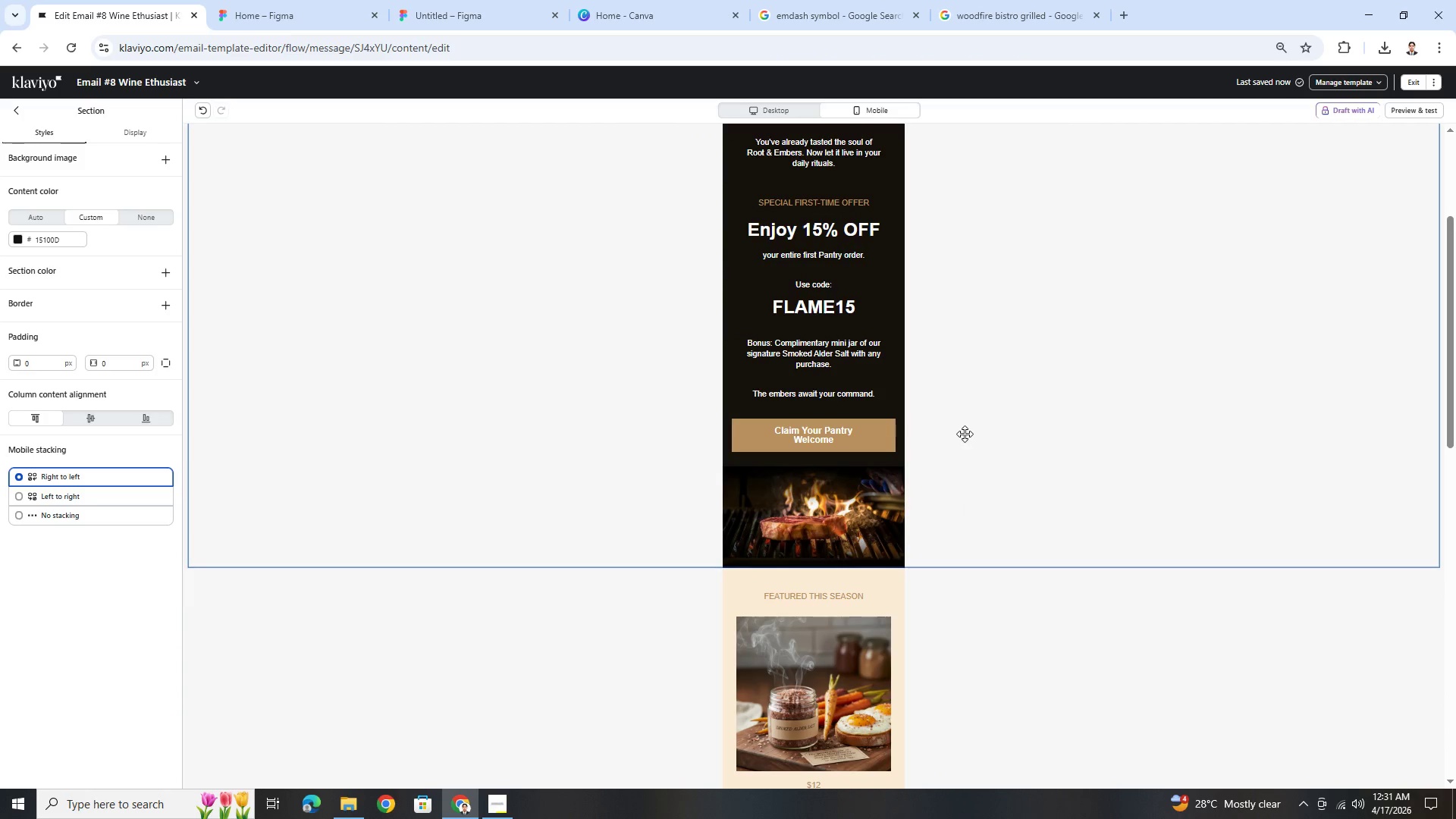 
scroll: coordinate [965, 436], scroll_direction: up, amount: 3.0
 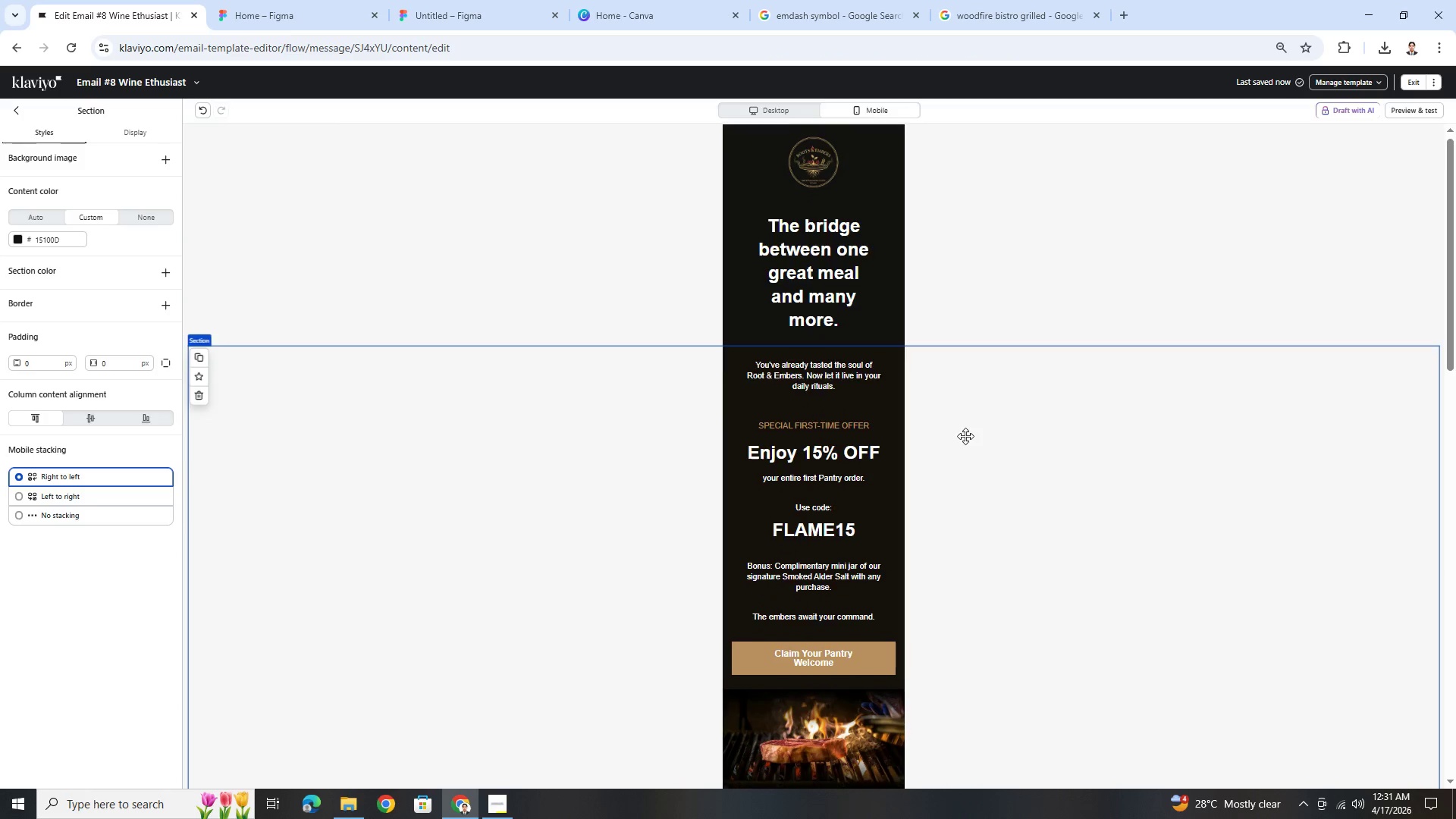 
scroll: coordinate [966, 438], scroll_direction: down, amount: 6.0
 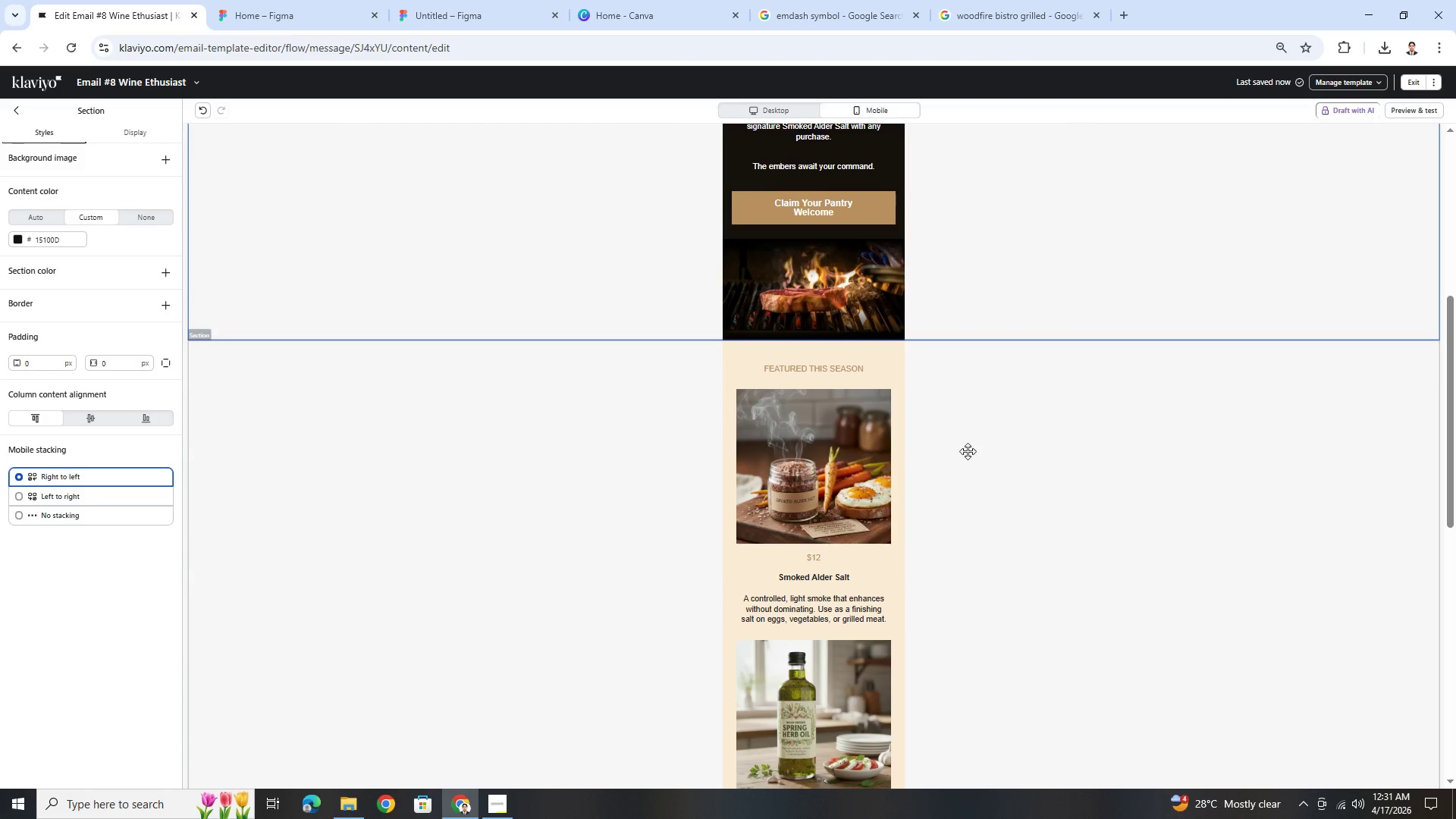 
scroll: coordinate [968, 450], scroll_direction: up, amount: 4.0
 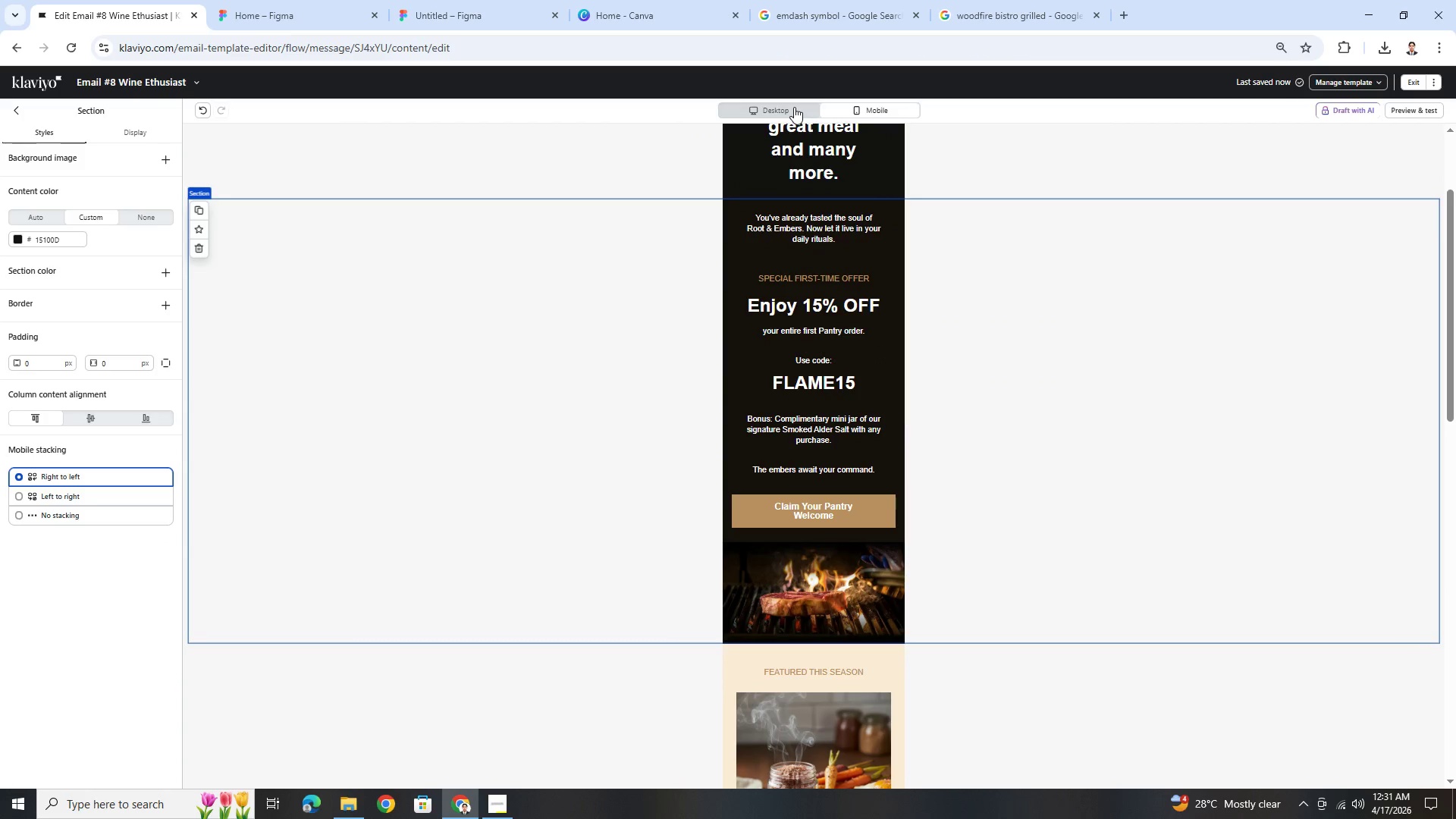 
left_click([794, 107])
 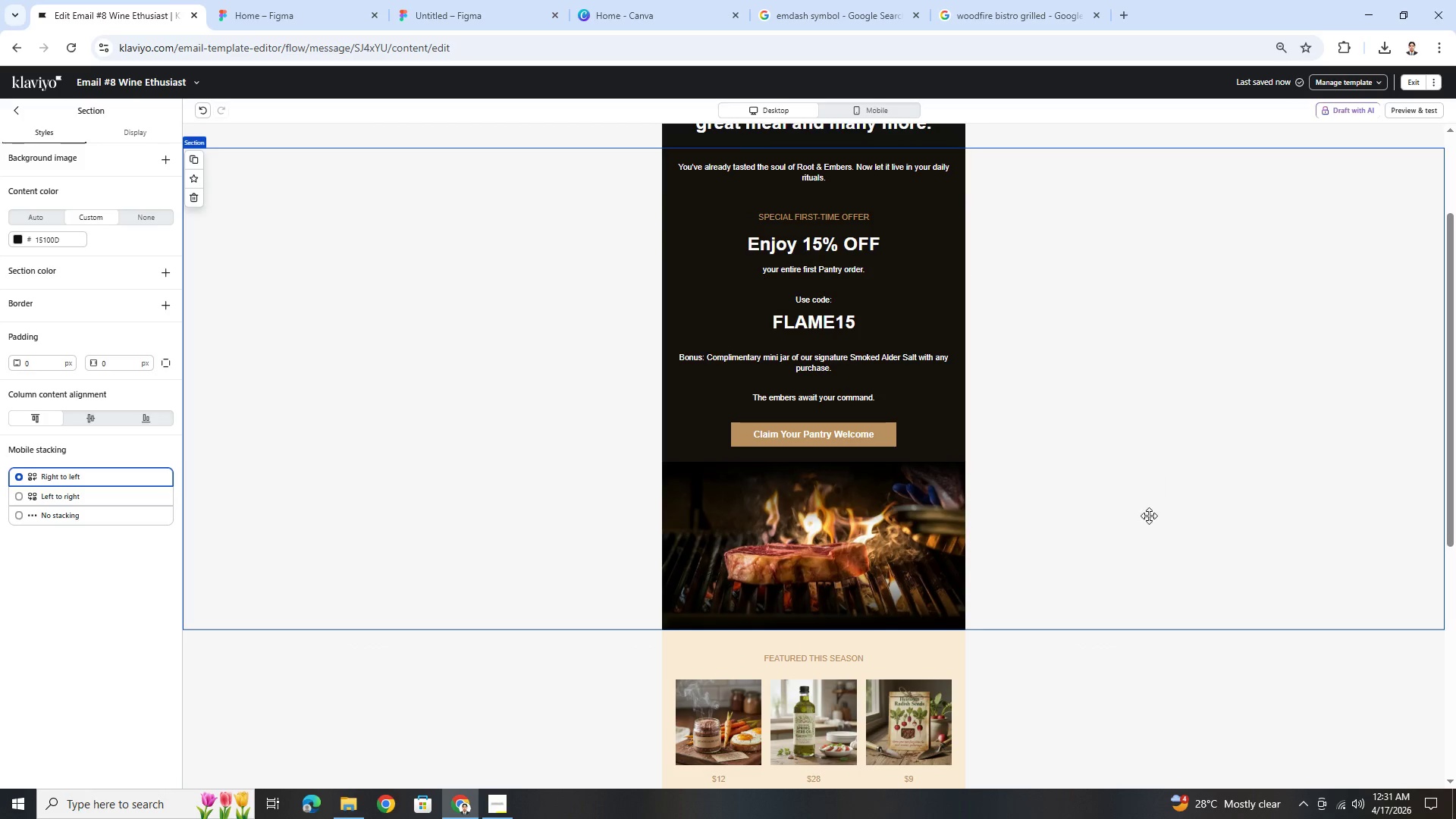 
scroll: coordinate [1131, 615], scroll_direction: up, amount: 2.0
 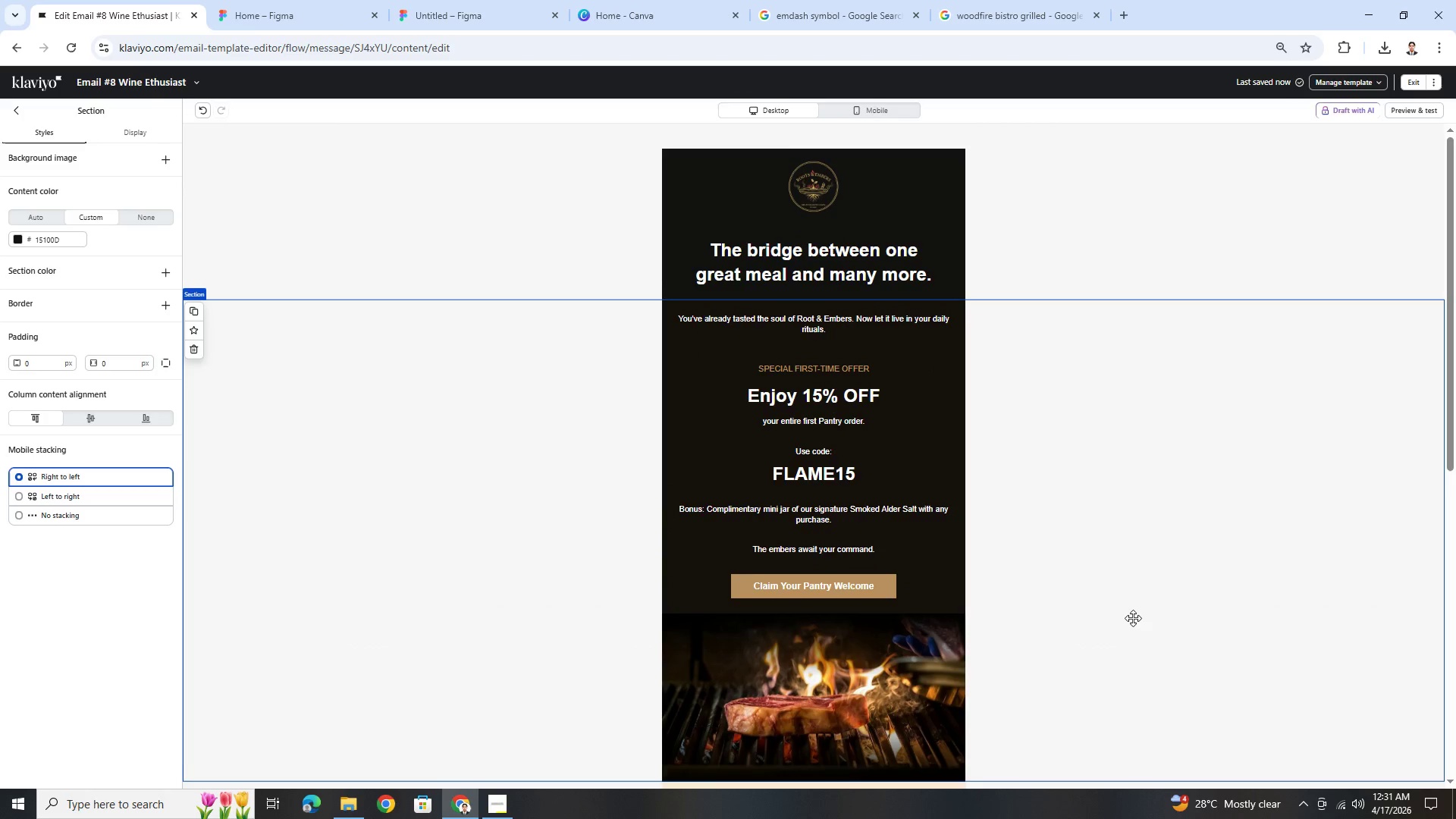 
scroll: coordinate [1133, 618], scroll_direction: down, amount: 2.0
 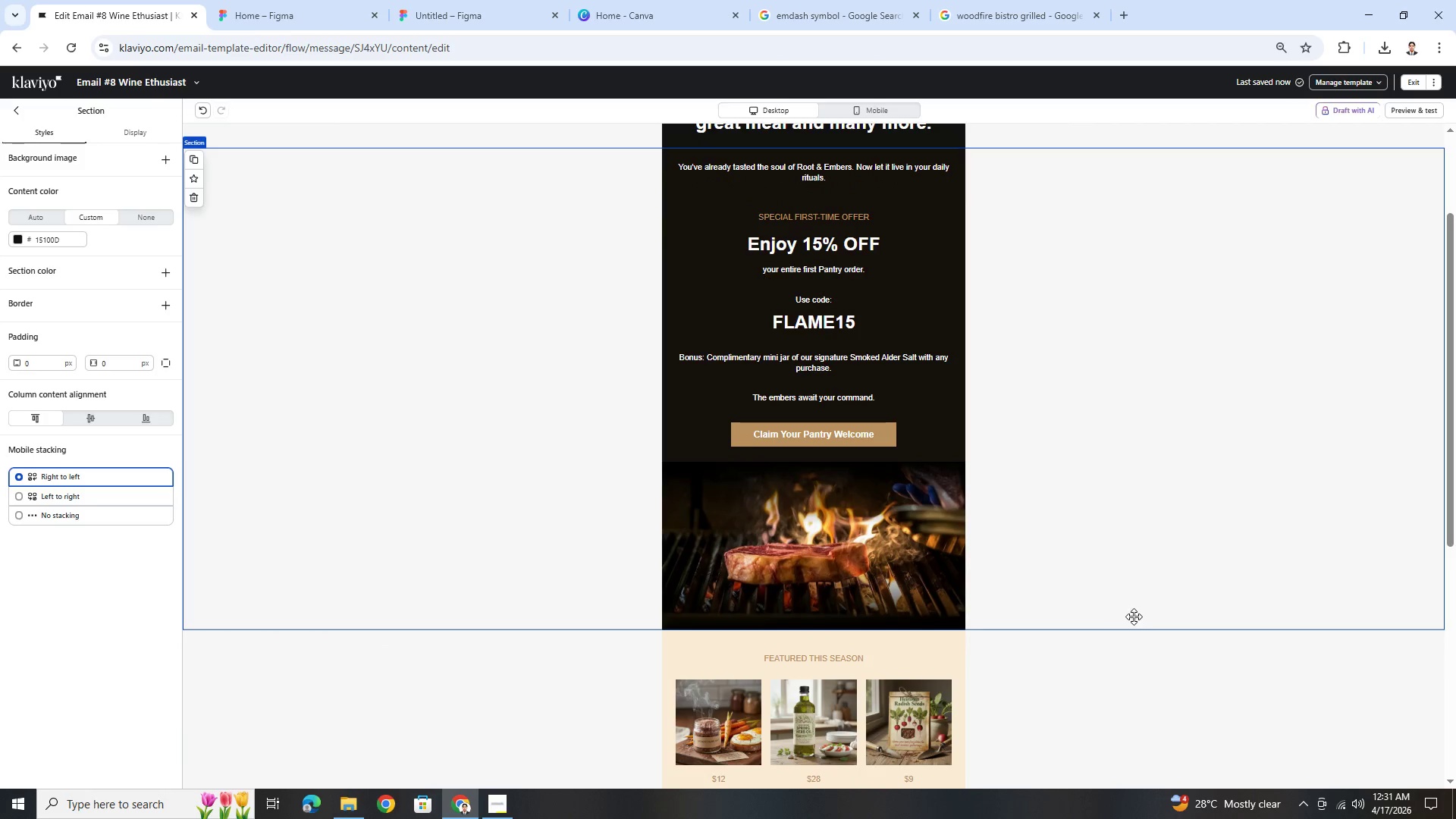 
scroll: coordinate [1121, 632], scroll_direction: up, amount: 5.0
 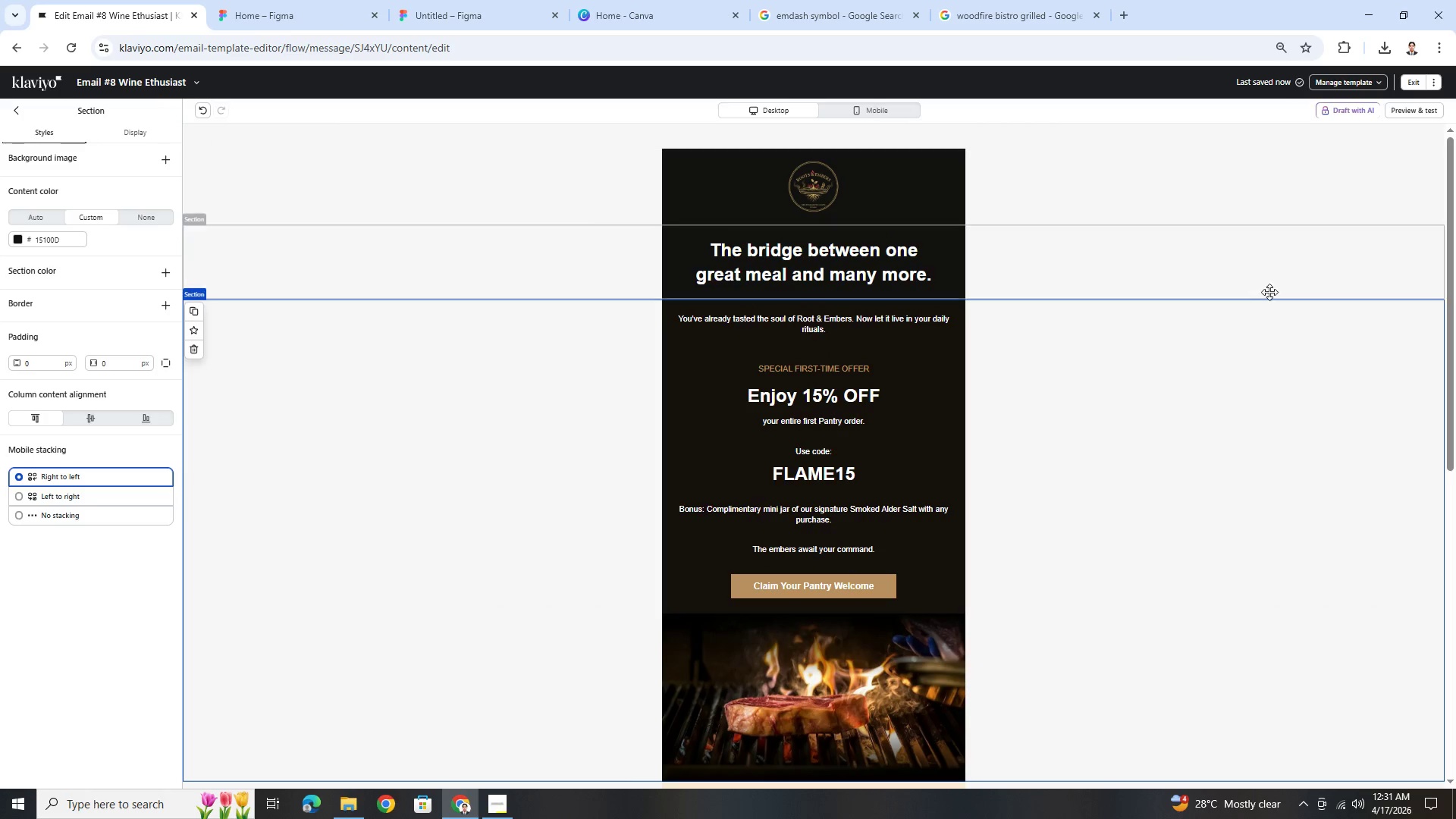 
scroll: coordinate [969, 525], scroll_direction: down, amount: 2.0
 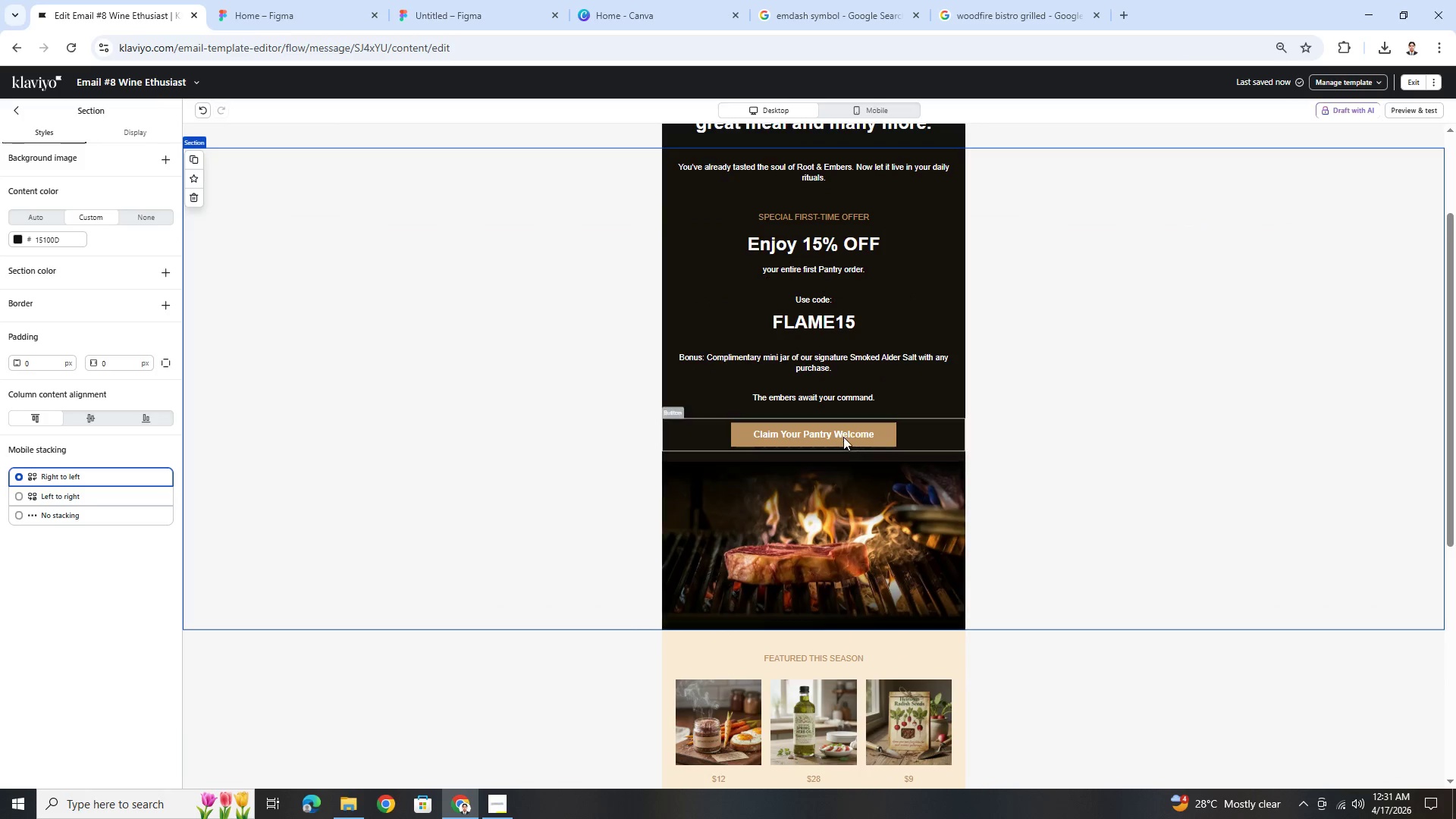 
left_click([843, 437])
 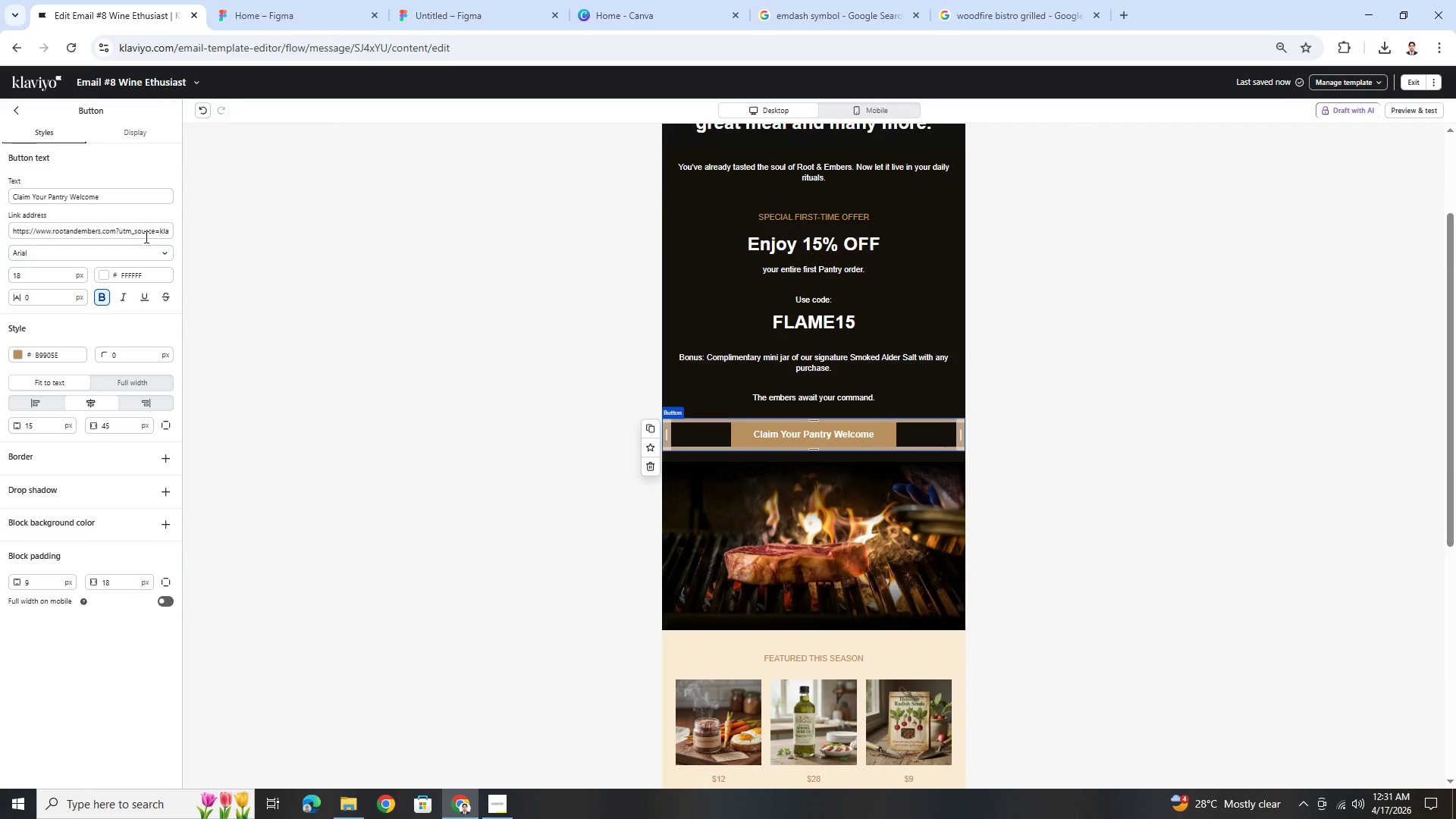 
left_click_drag(start_coordinate=[147, 234], to_coordinate=[171, 231])
 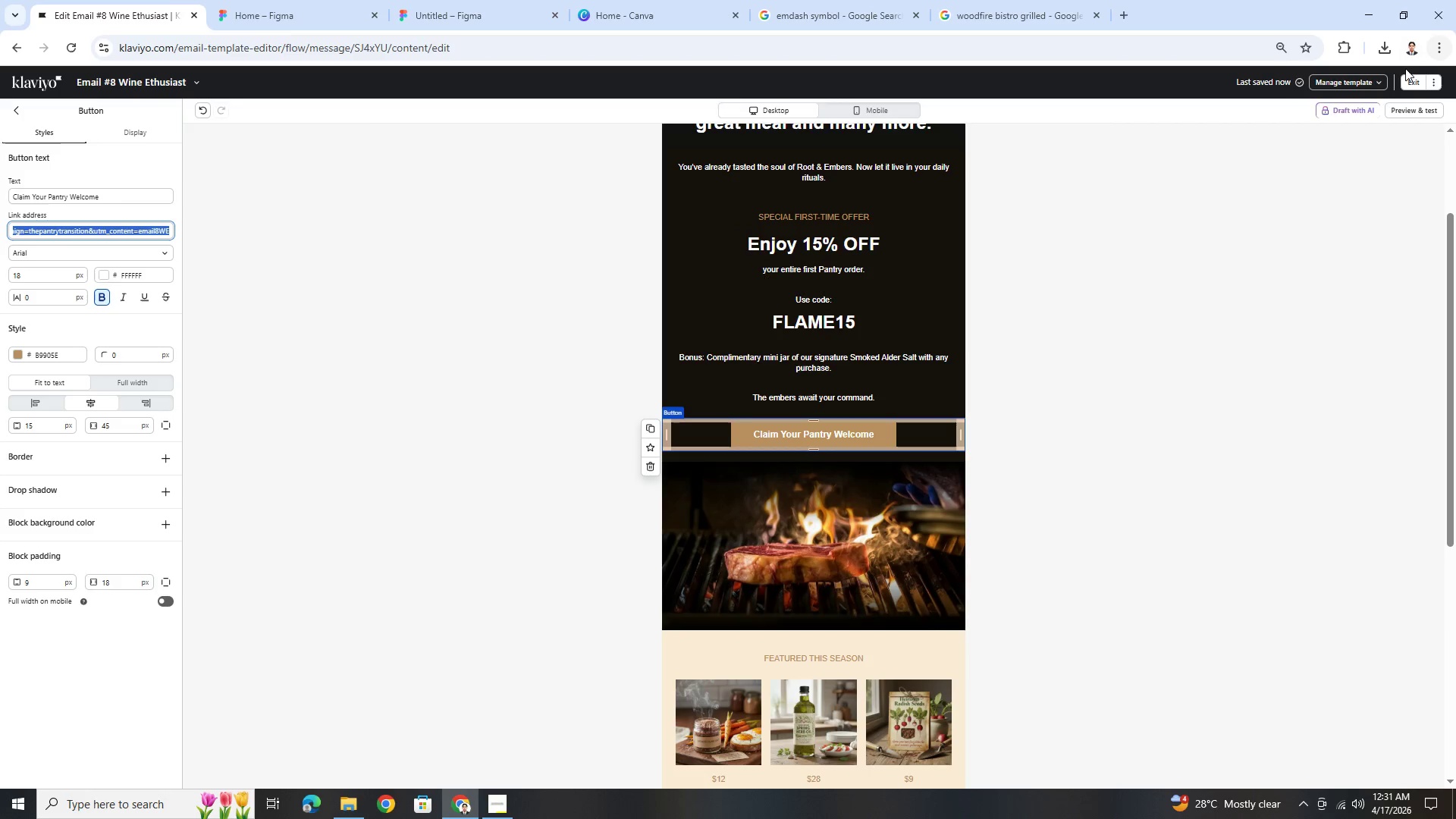 
left_click([1413, 83])
 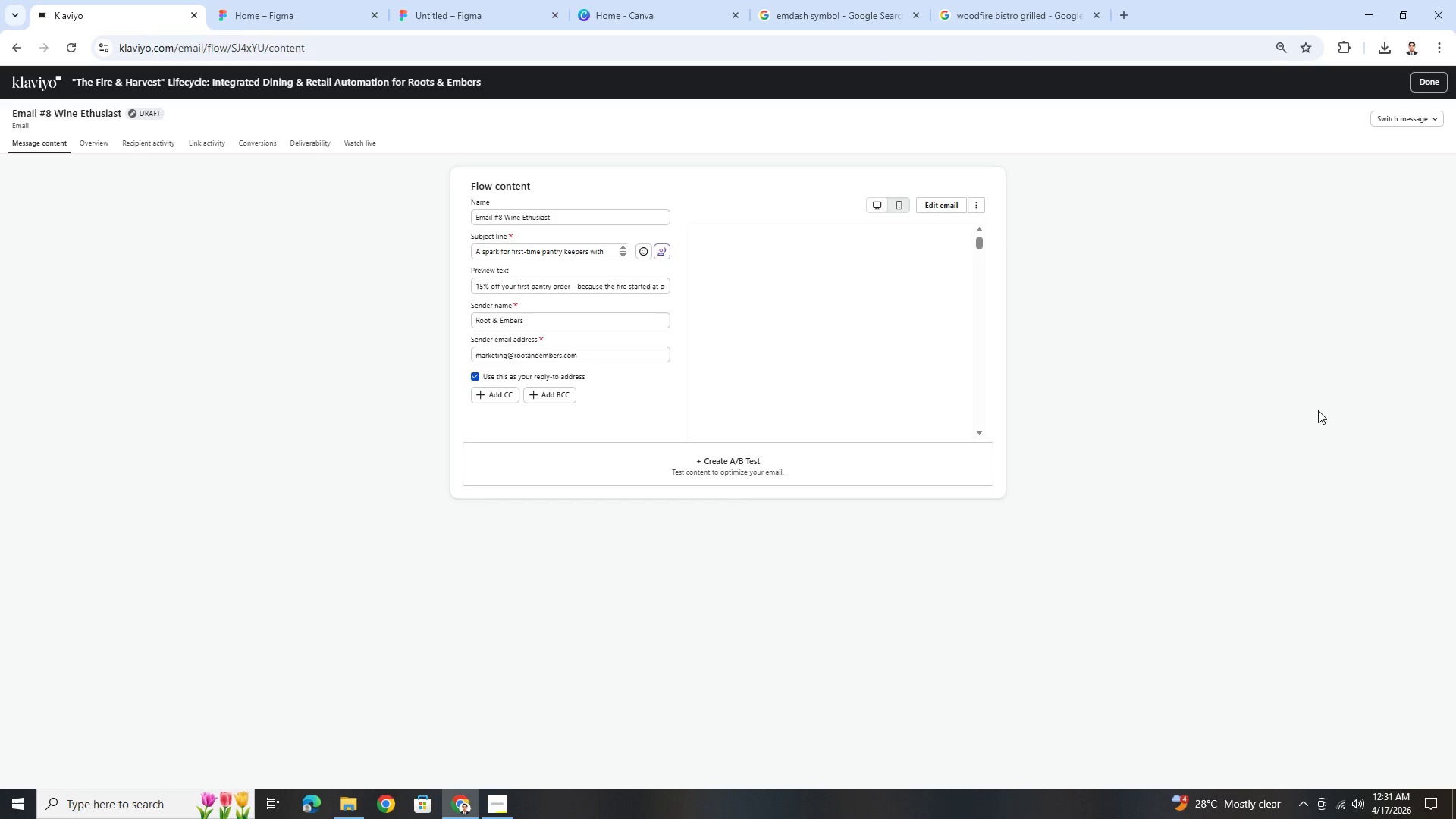 
wait(9.45)
 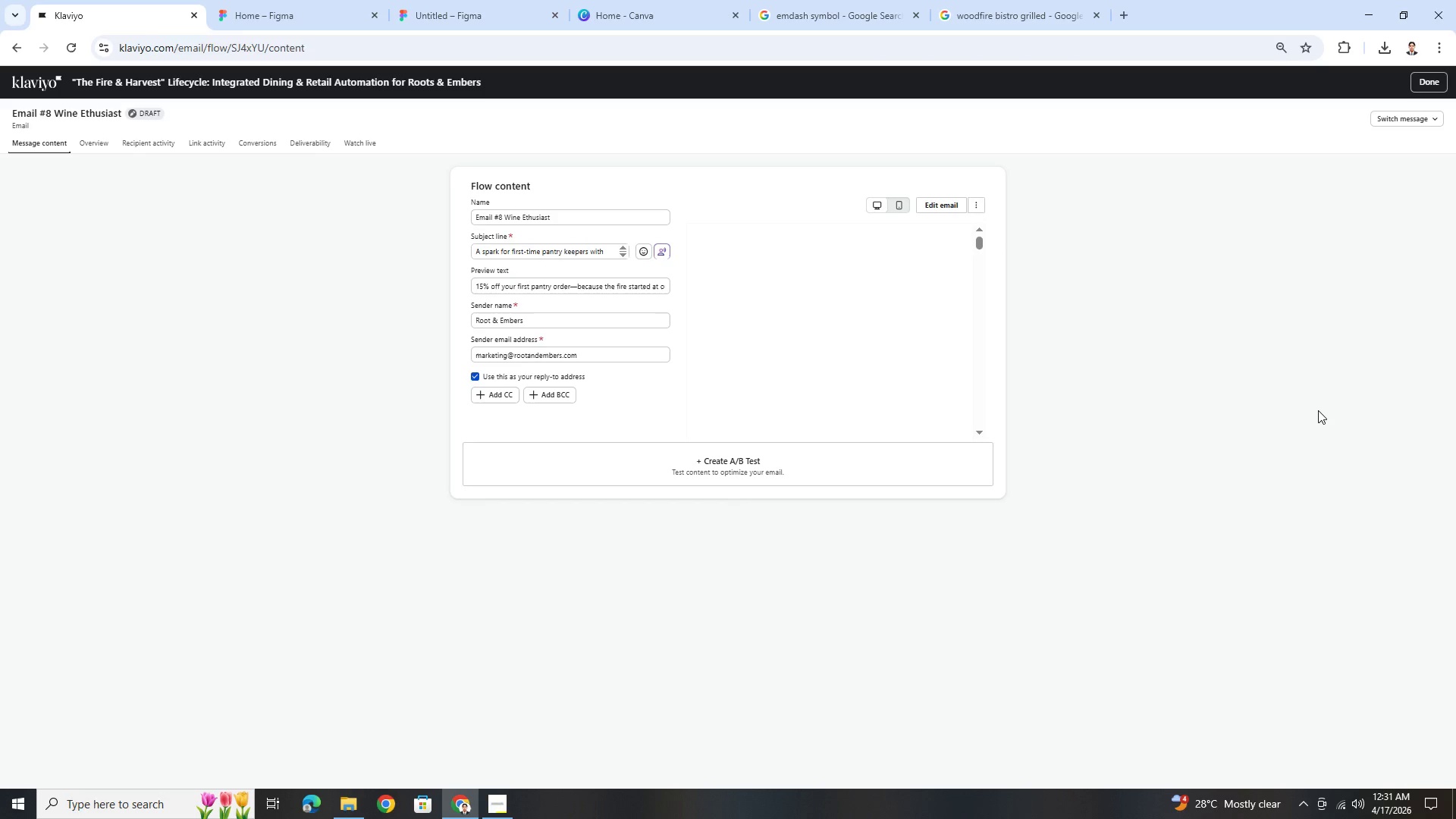 
left_click([1426, 87])
 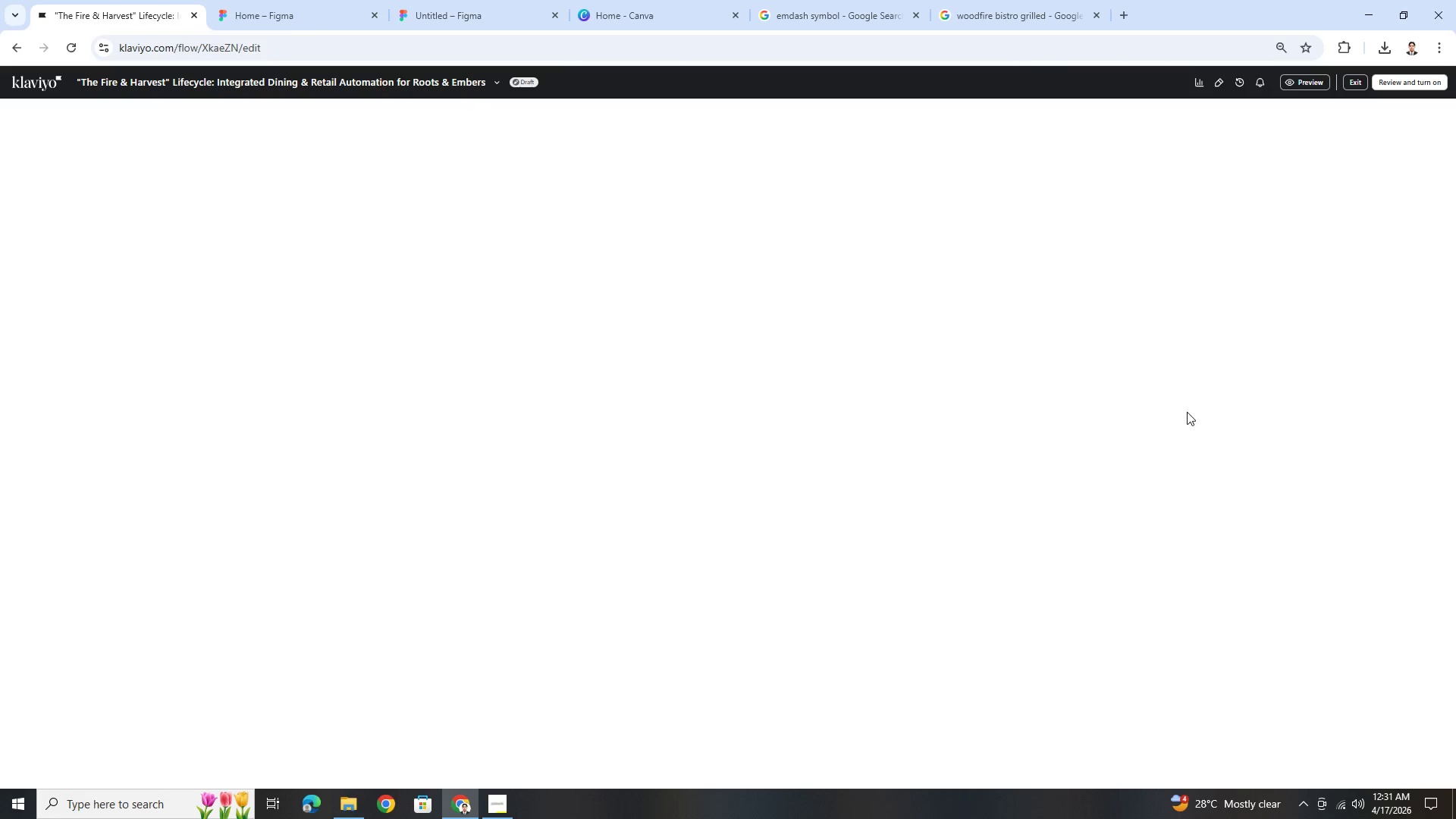 
scroll: coordinate [1185, 434], scroll_direction: down, amount: 18.0
 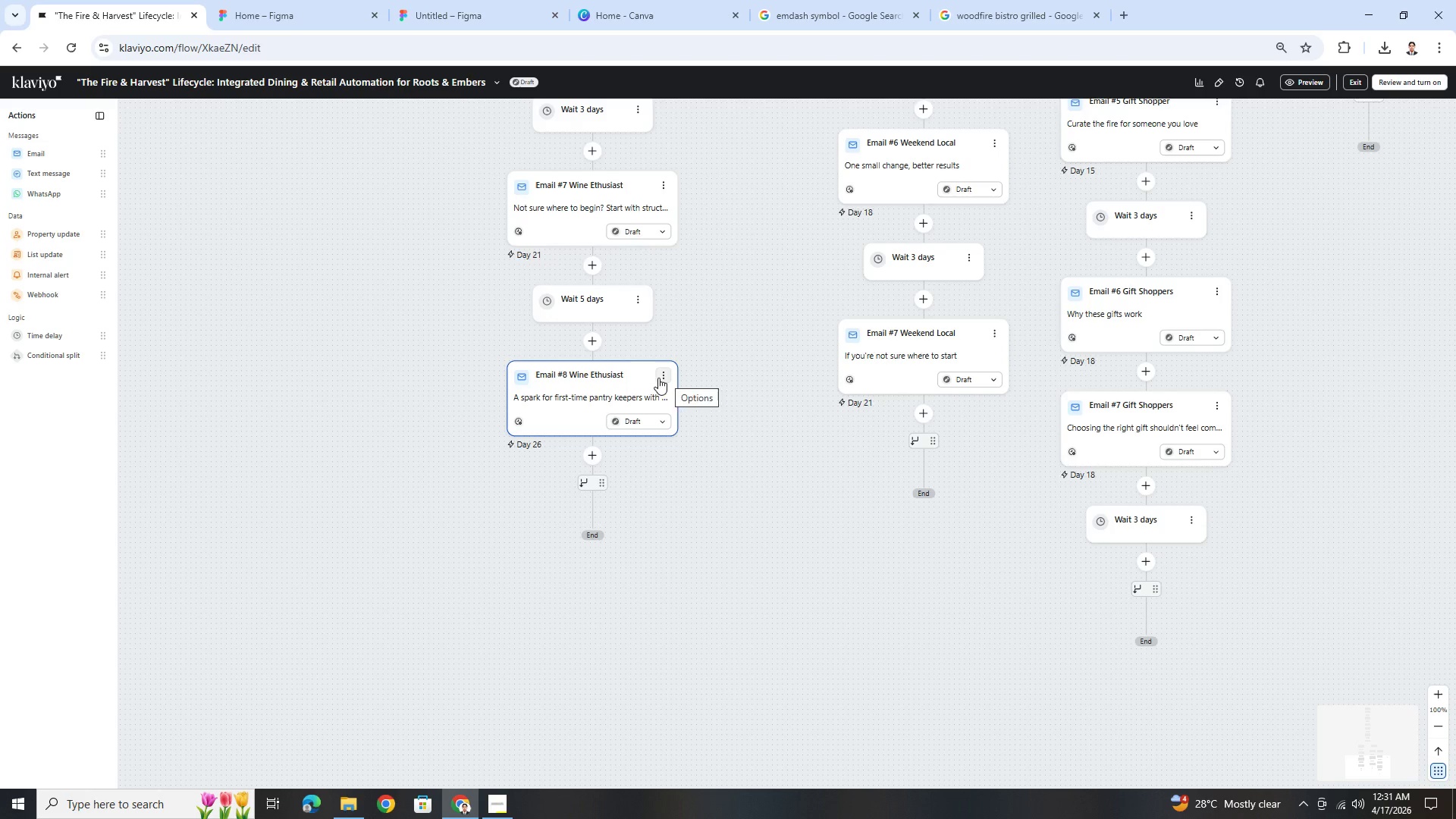 
left_click([603, 396])
 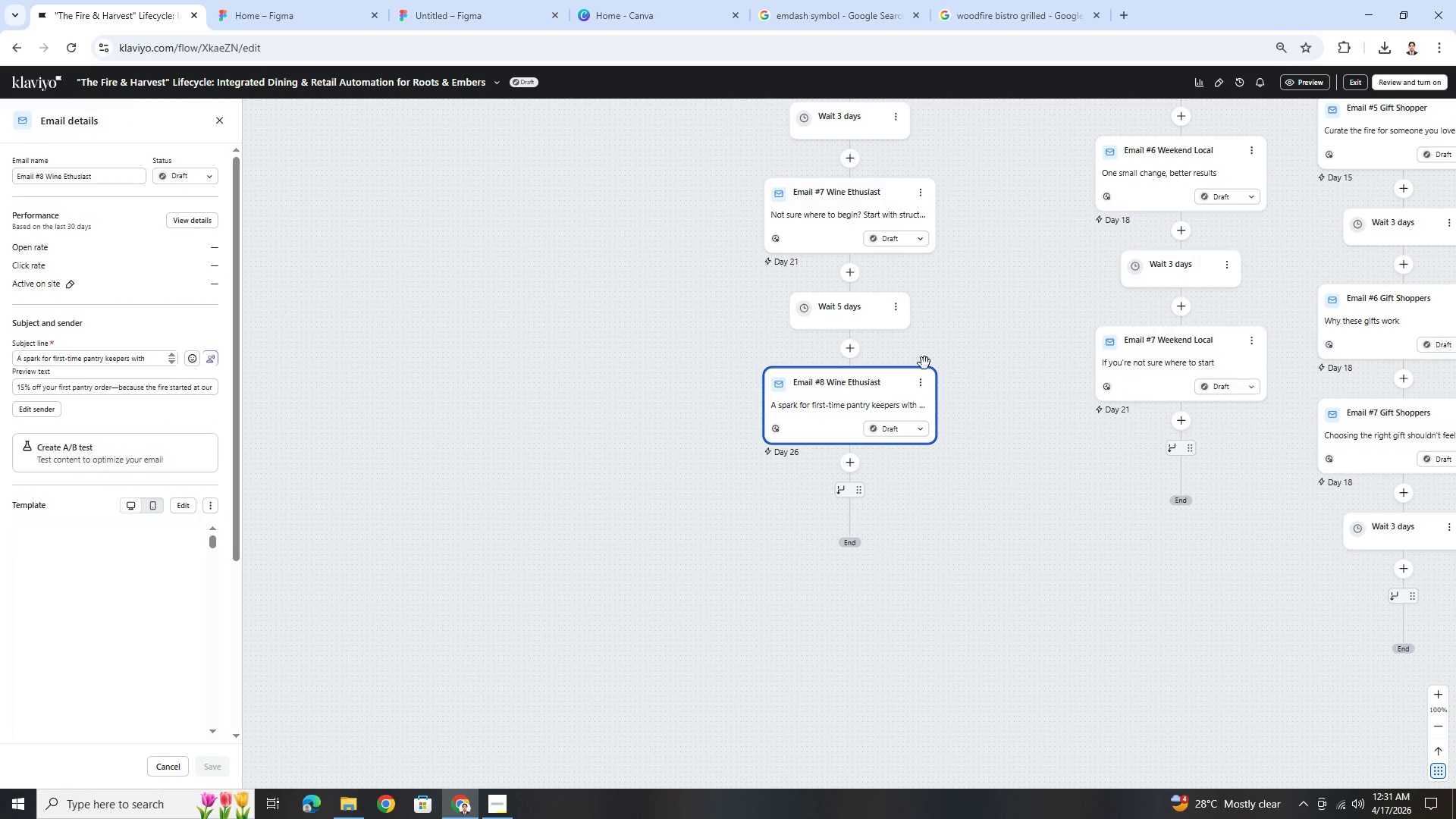 
left_click([927, 384])
 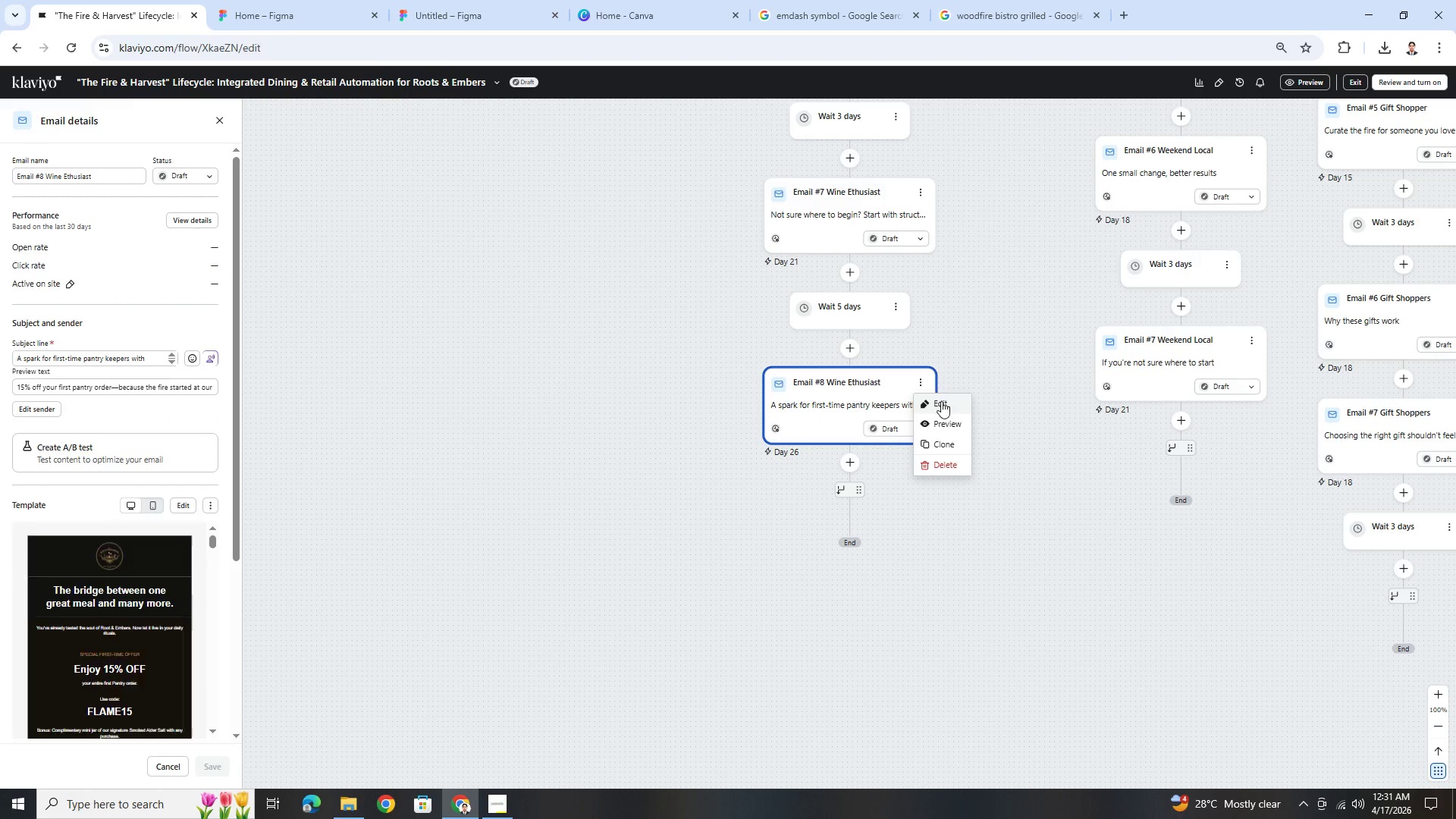 
left_click([941, 403])
 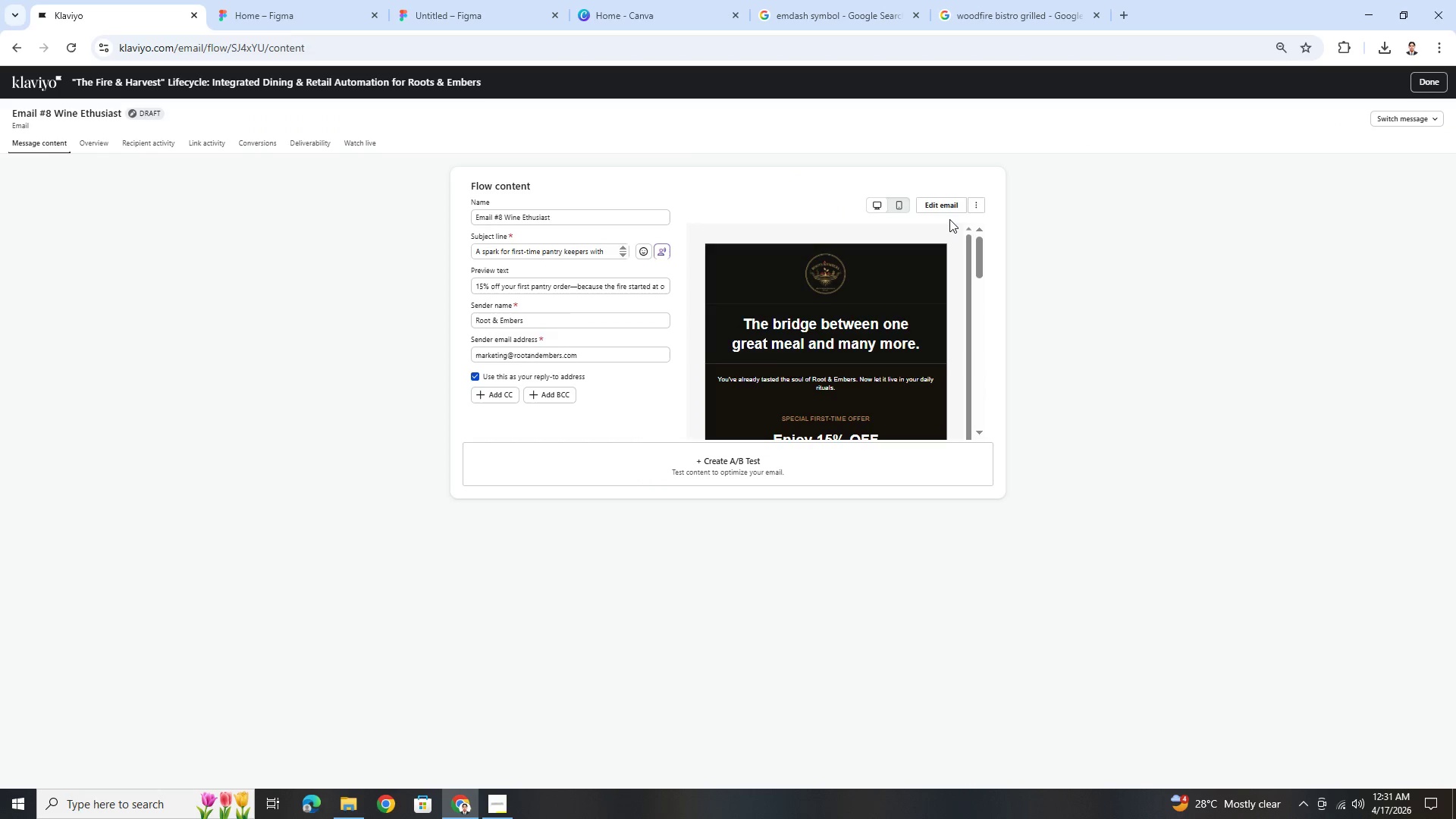 
left_click([948, 205])
 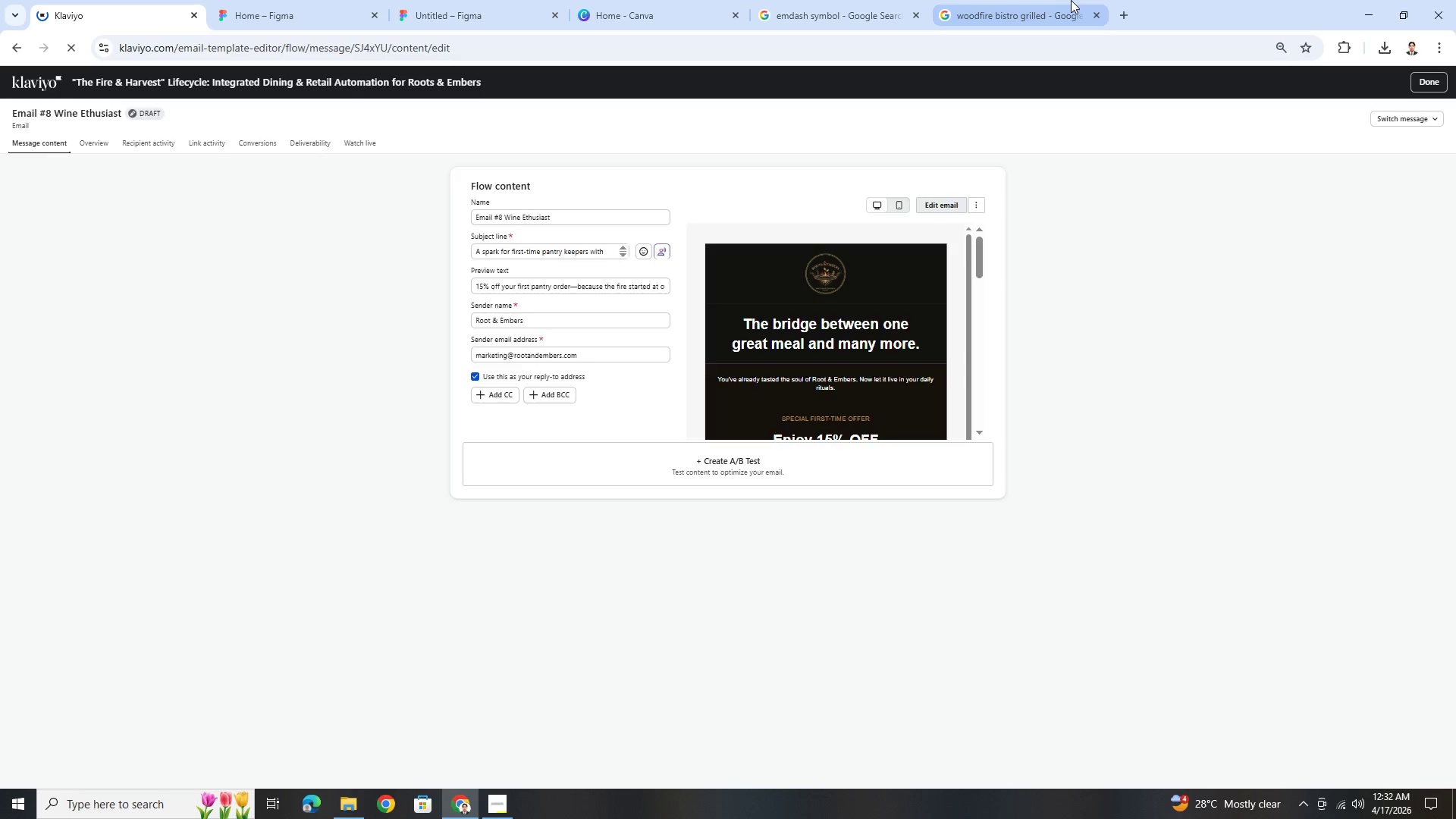 
left_click([1065, 3])
 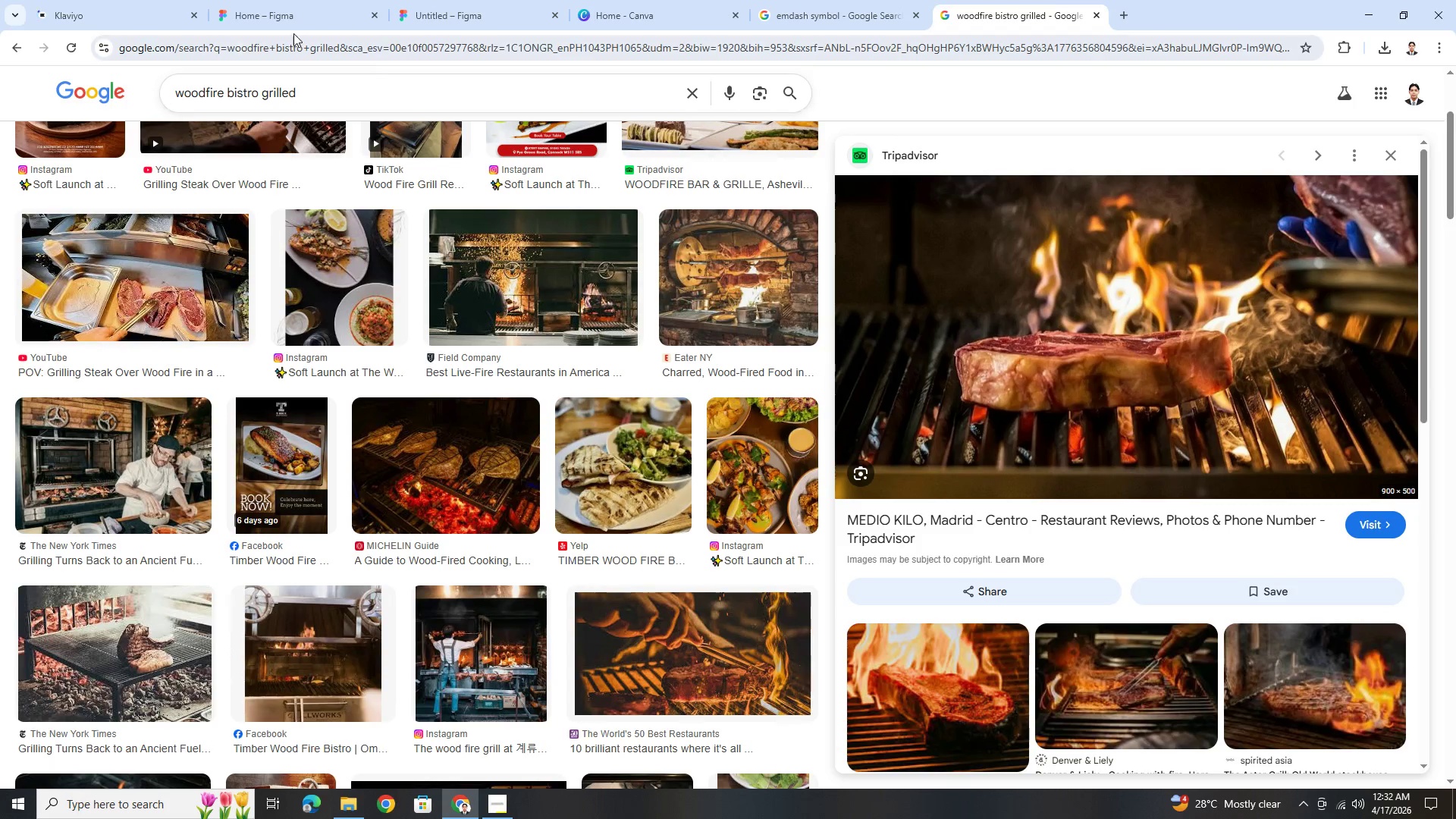 
left_click([88, 14])
 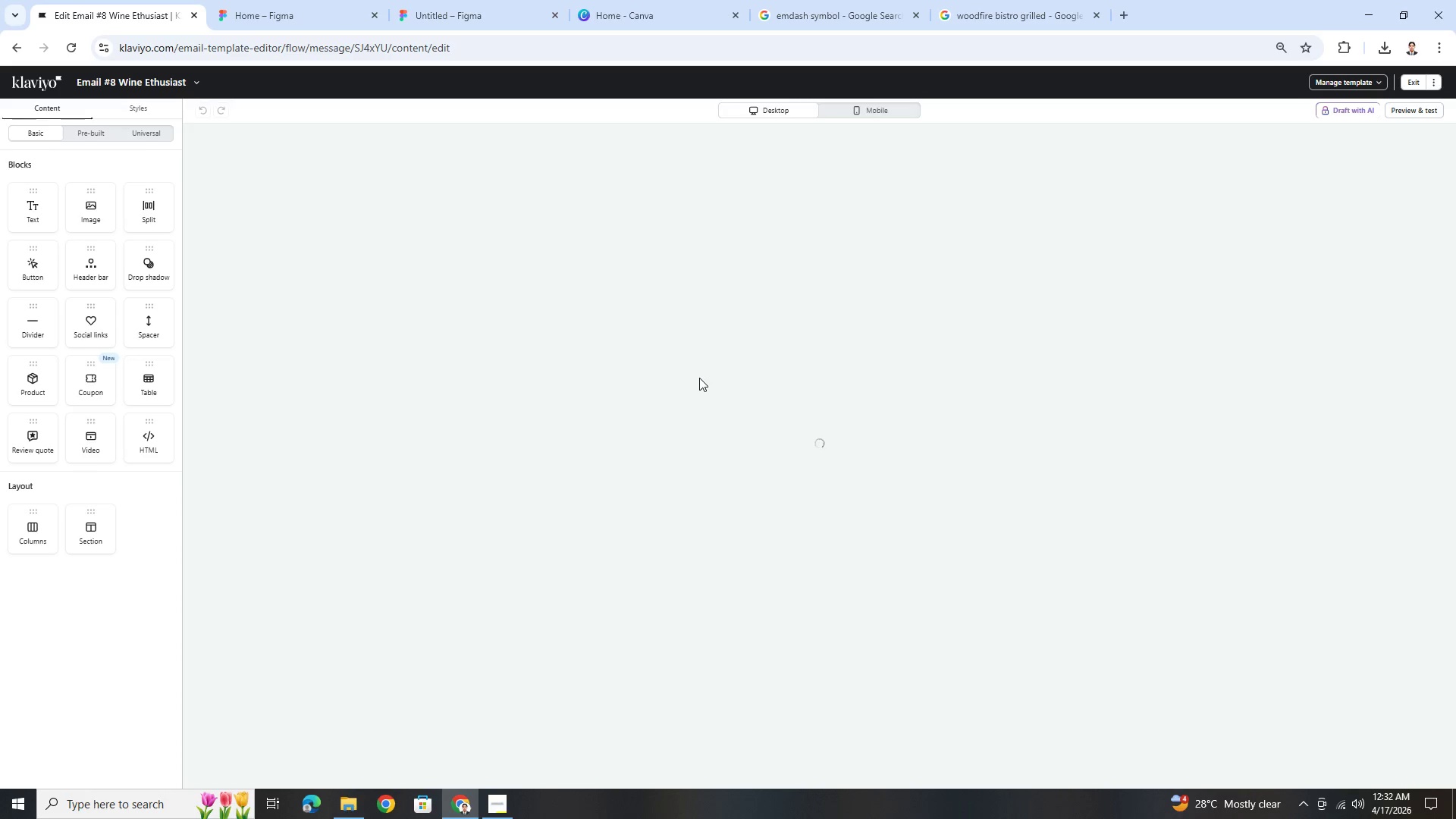 
wait(13.91)
 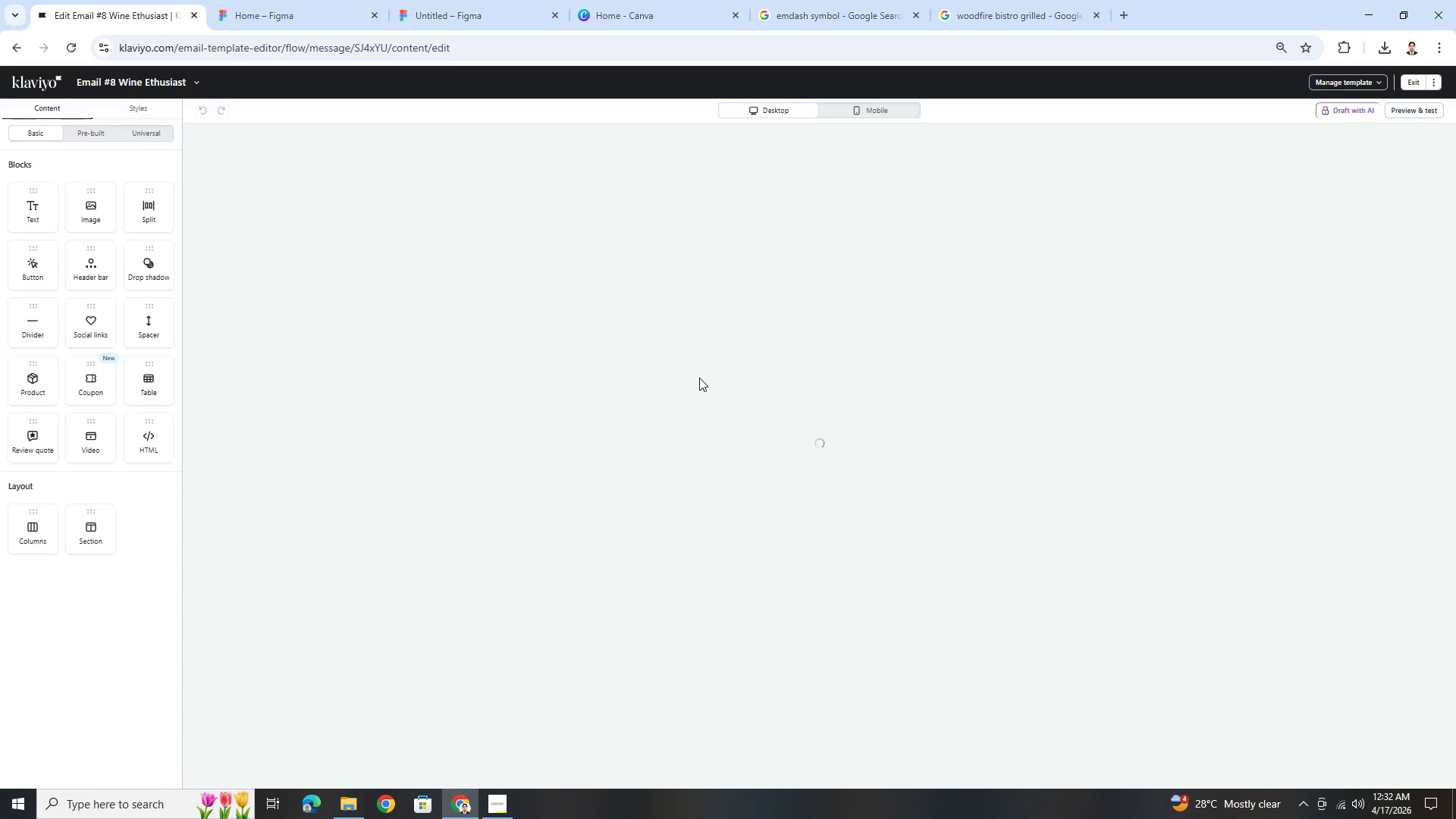 
left_click([817, 718])
 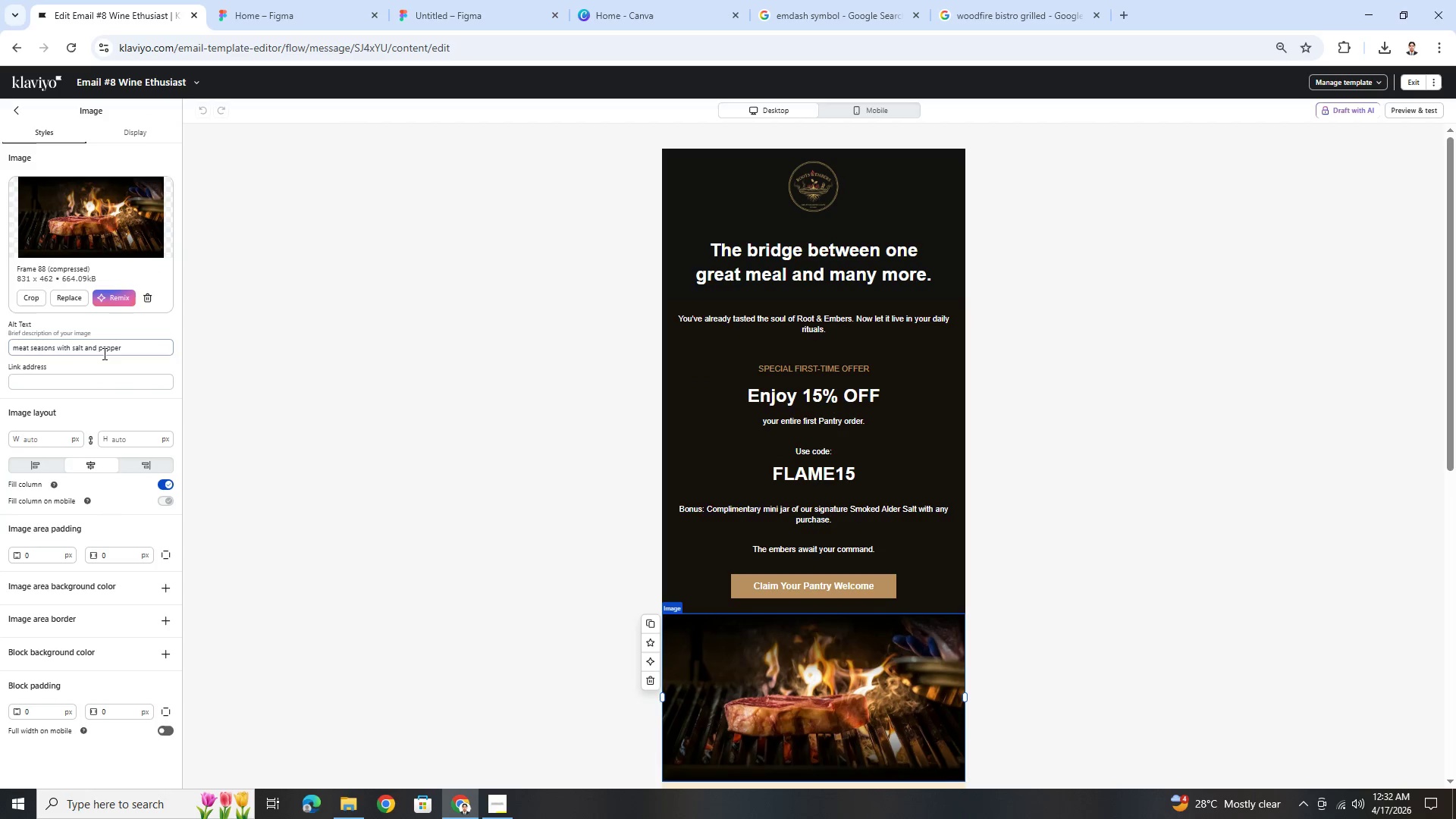 
double_click([103, 351])
 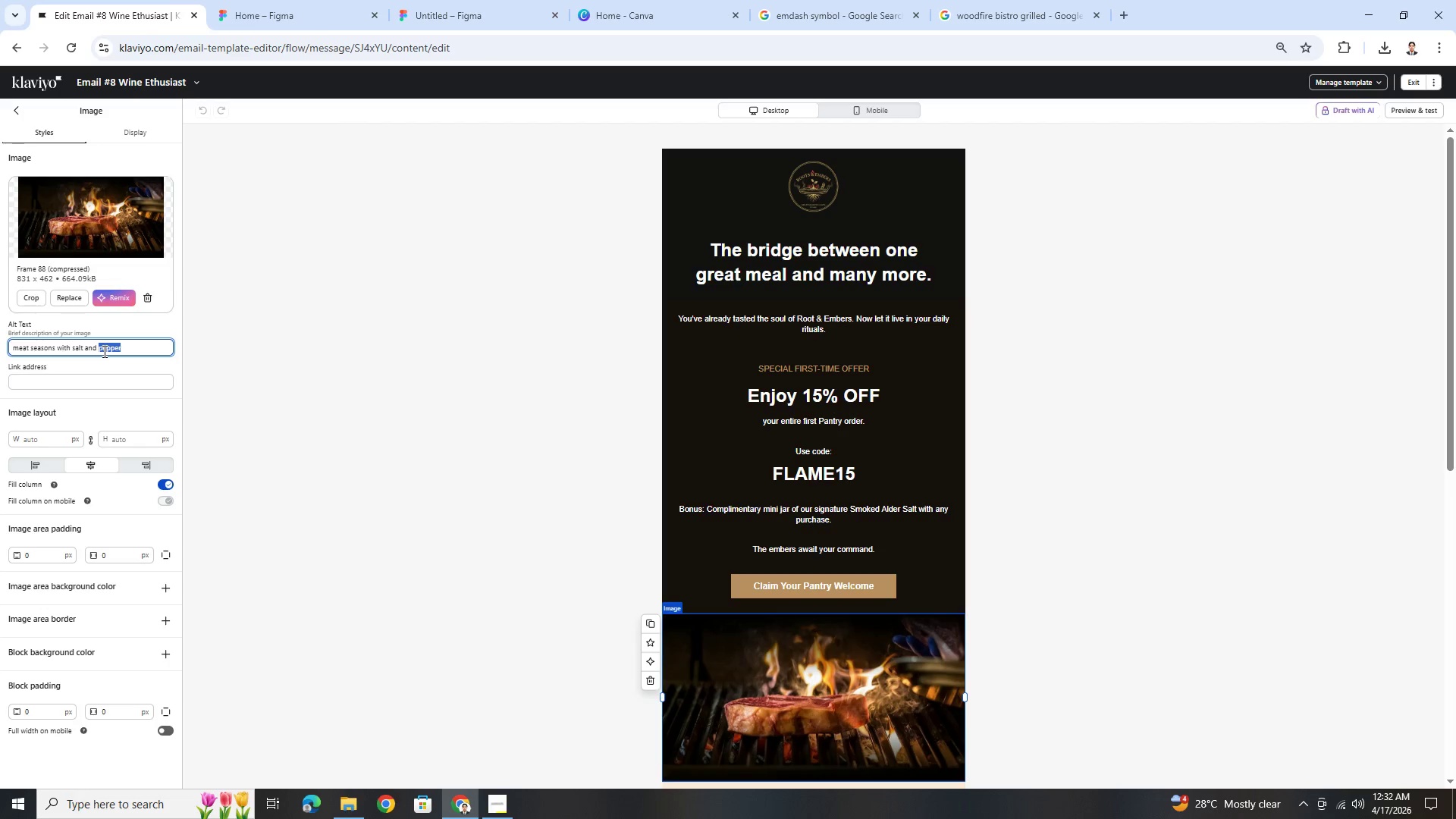 
triple_click([103, 351])
 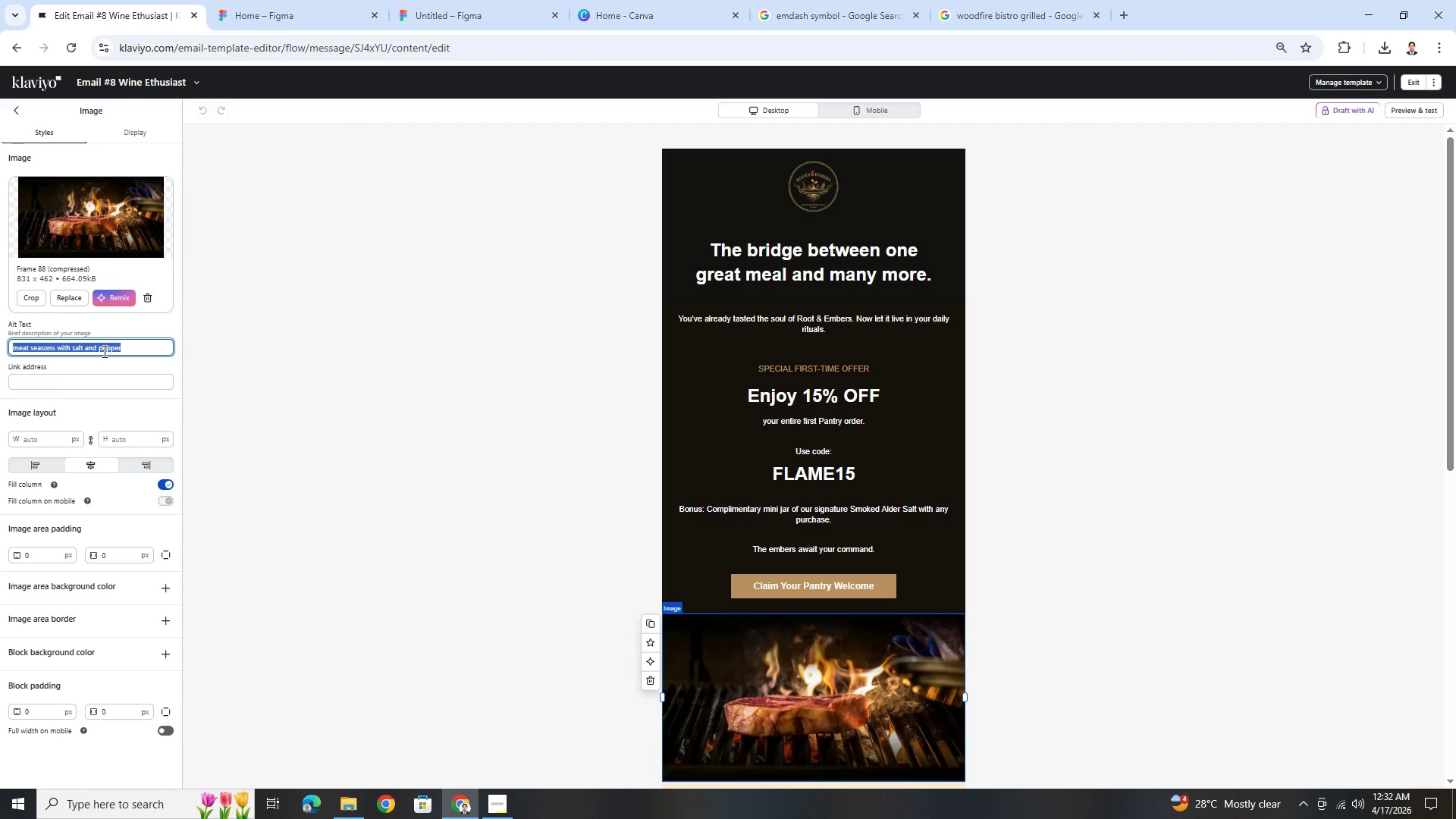 
type(grilled meah)
key(Backspace)
type(t)
 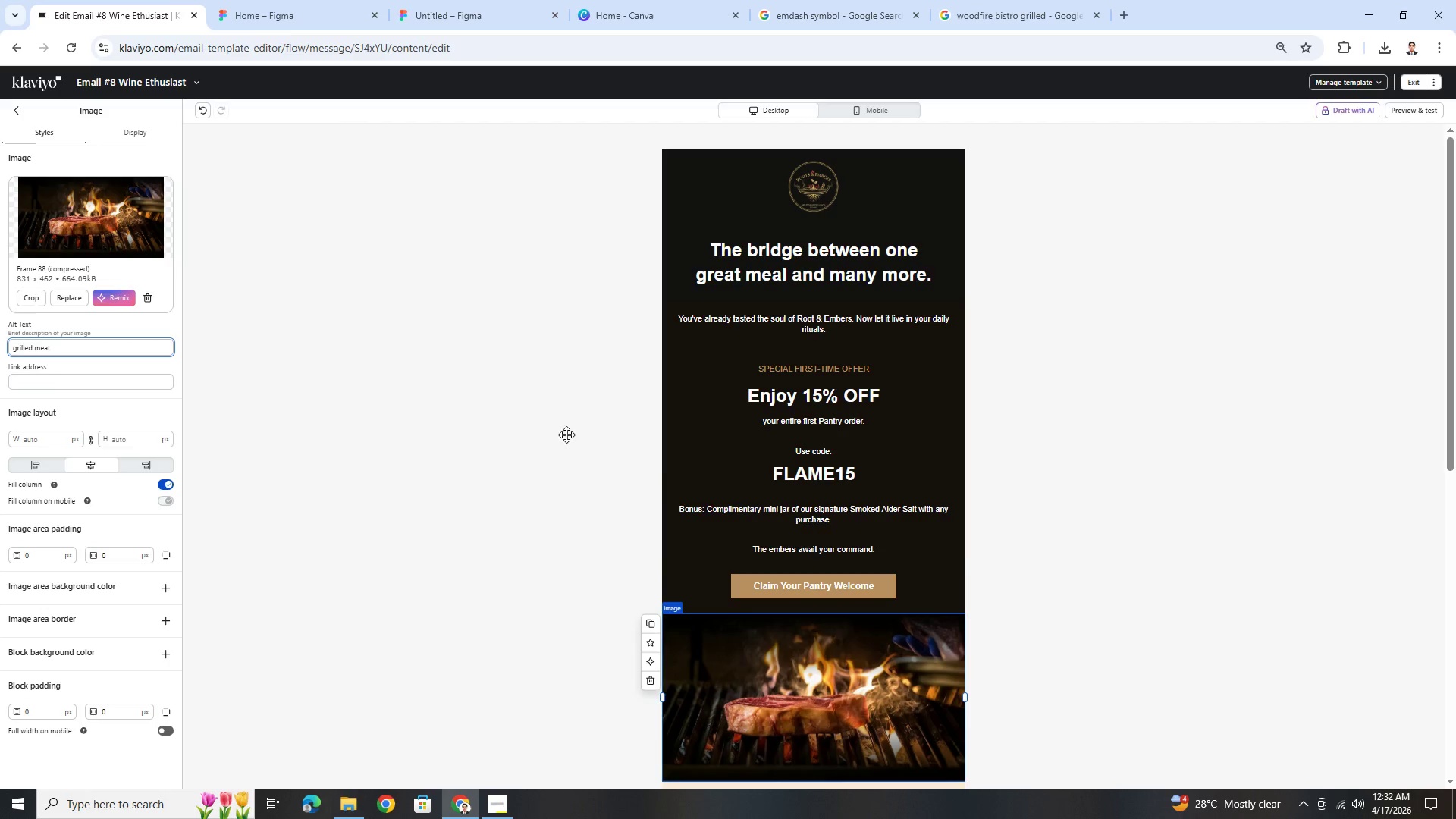 
left_click([1119, 574])
 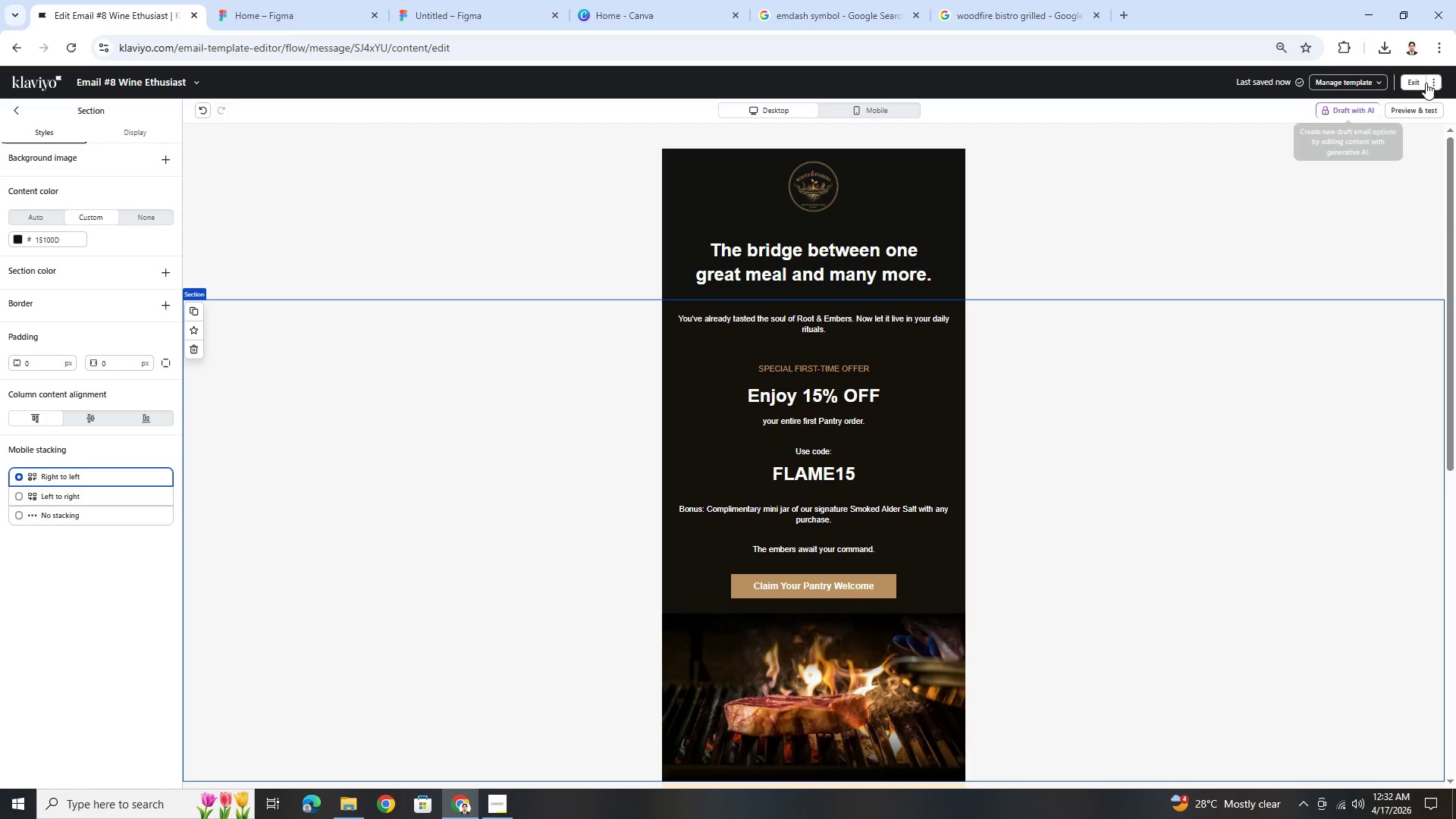 
left_click([1407, 88])
 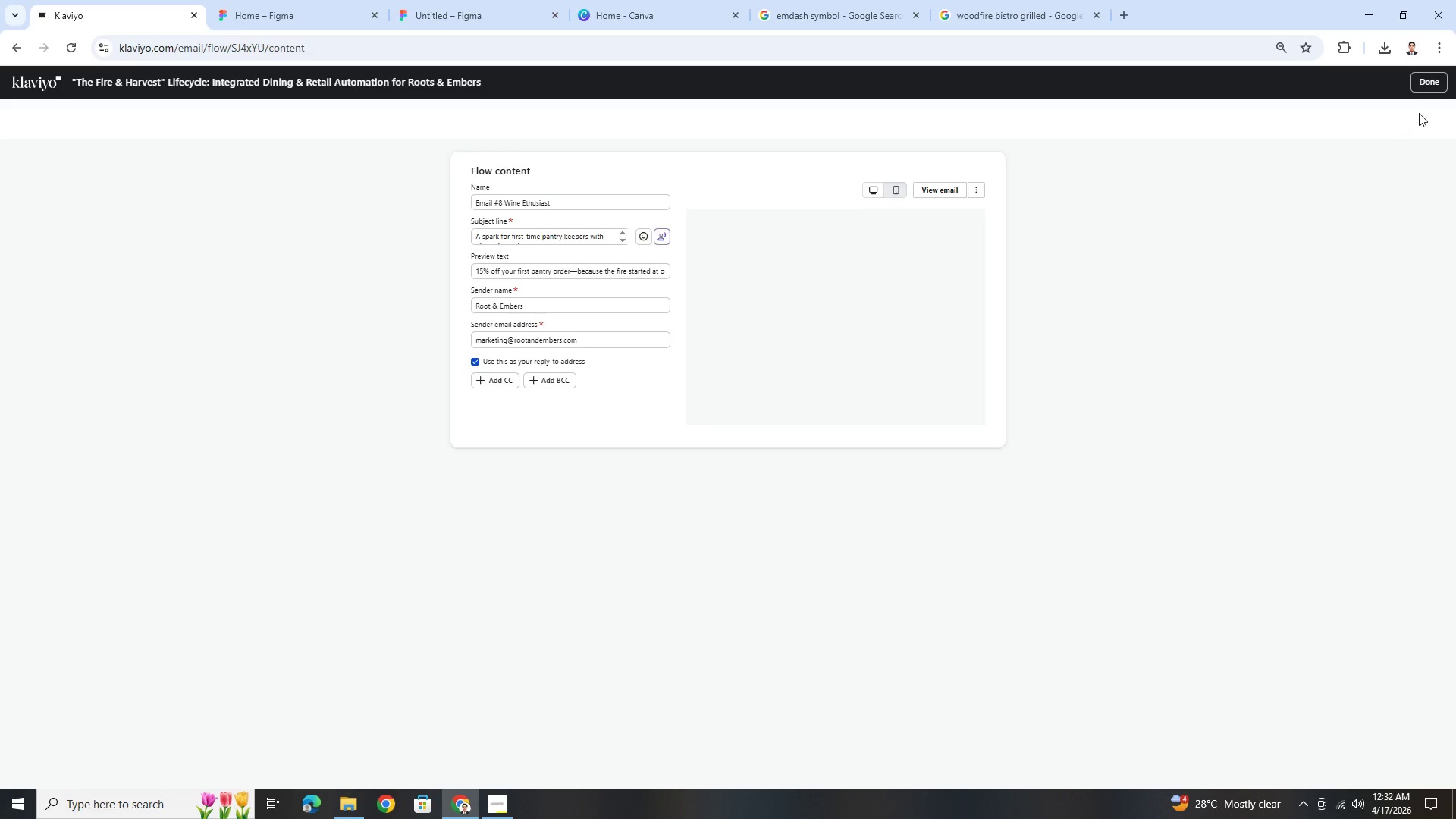 
left_click([1426, 87])
 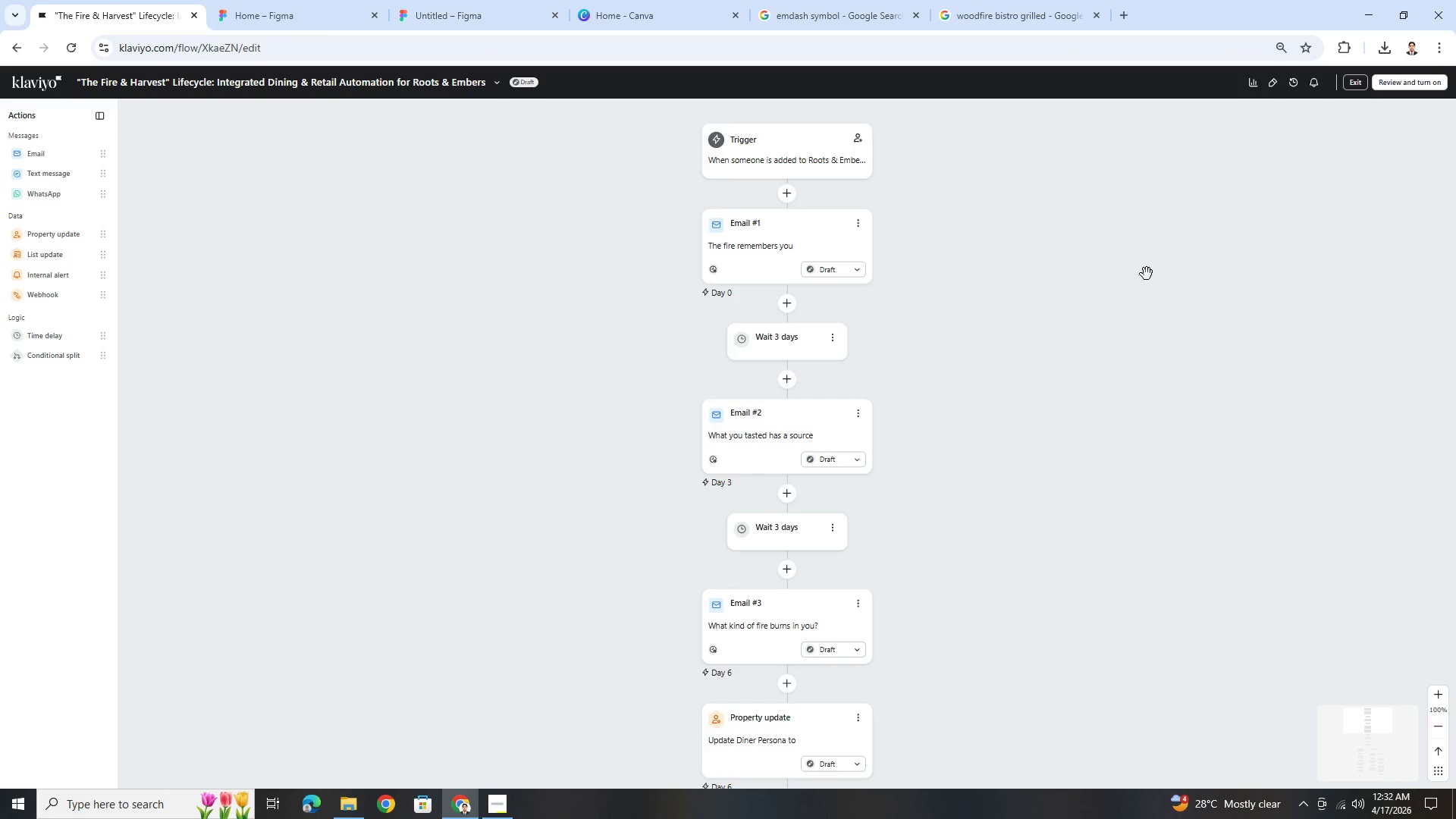 
wait(5.72)
 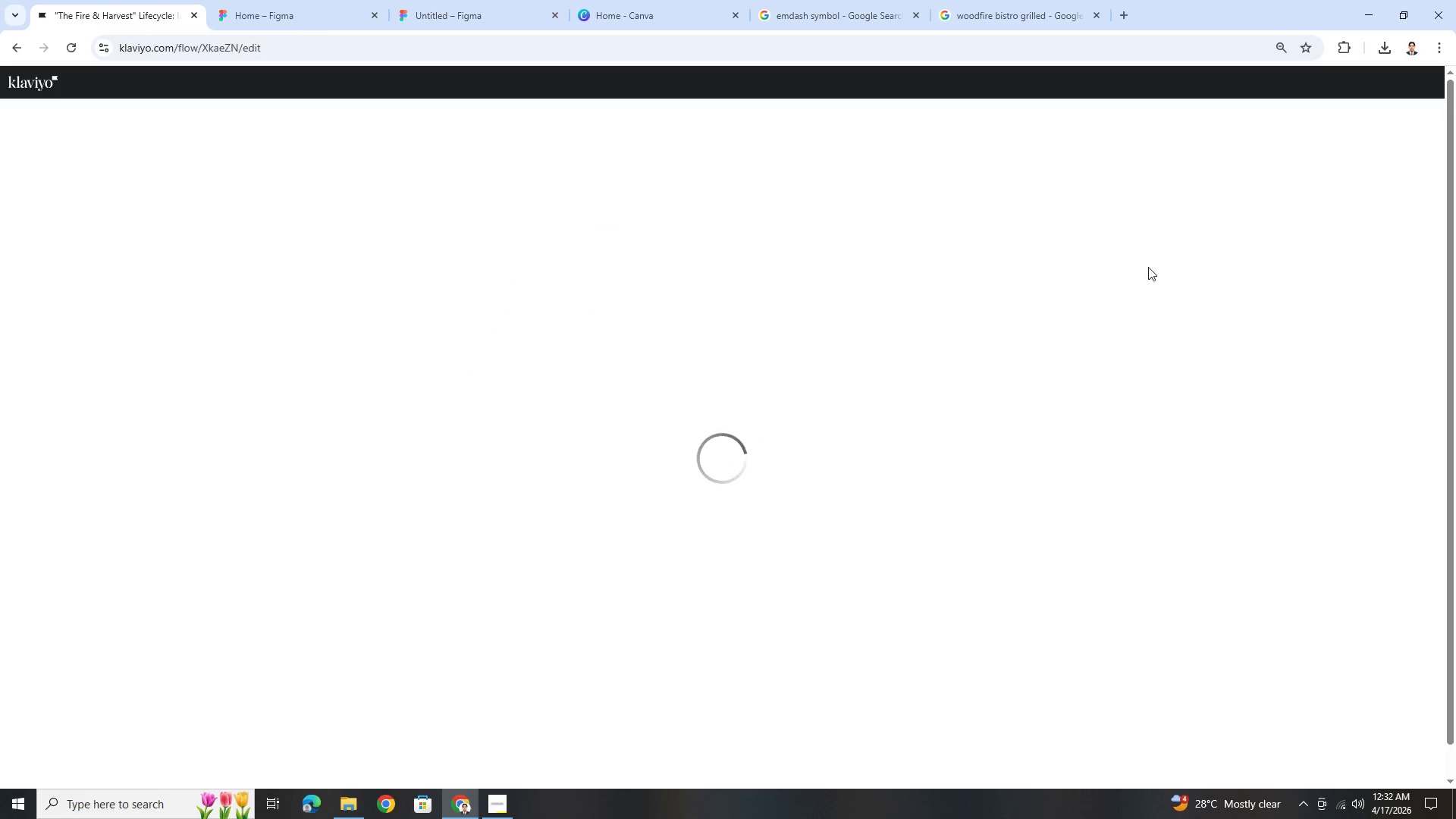 
scroll: coordinate [1121, 507], scroll_direction: down, amount: 36.0
 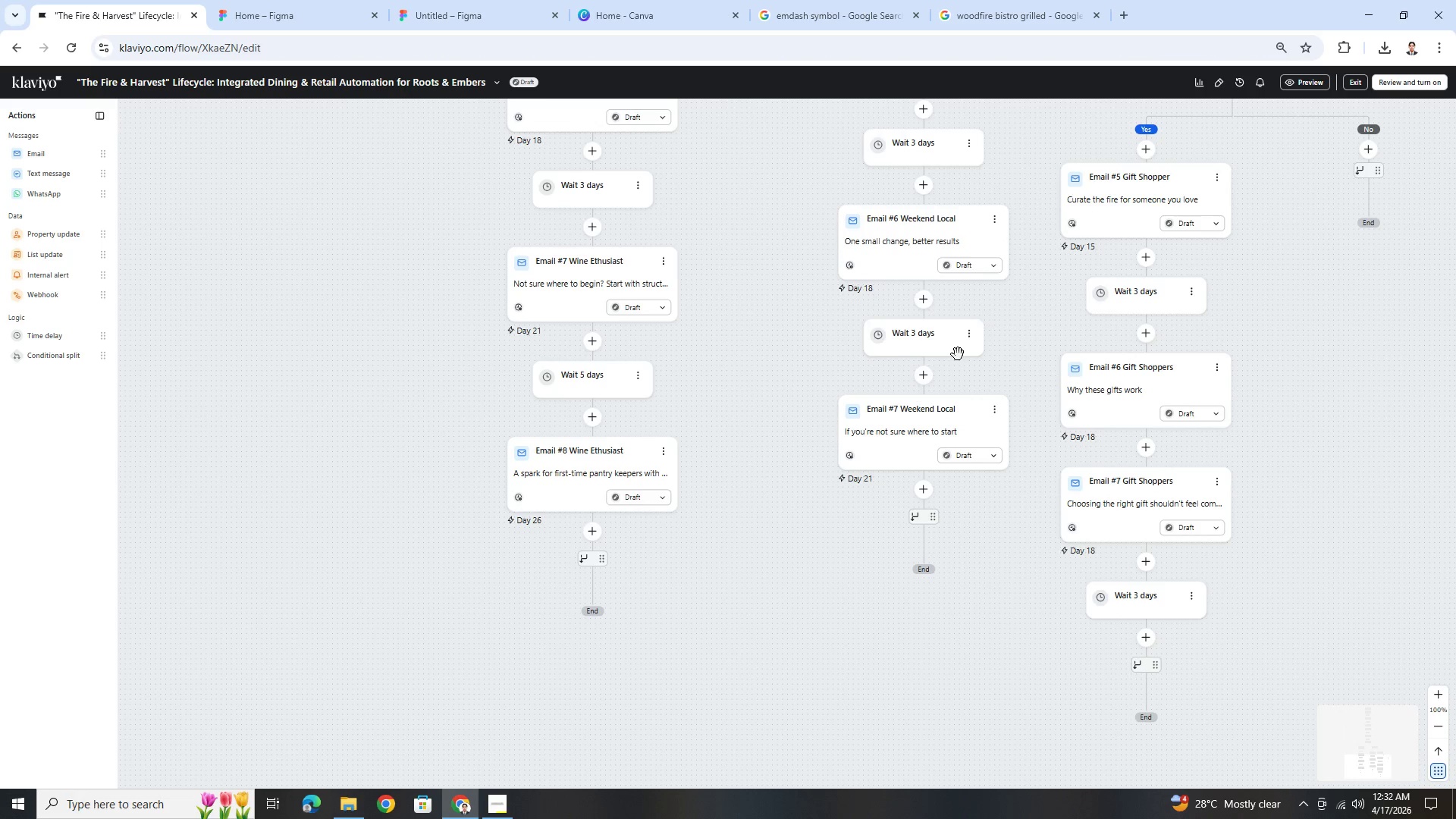 
left_click([971, 331])
 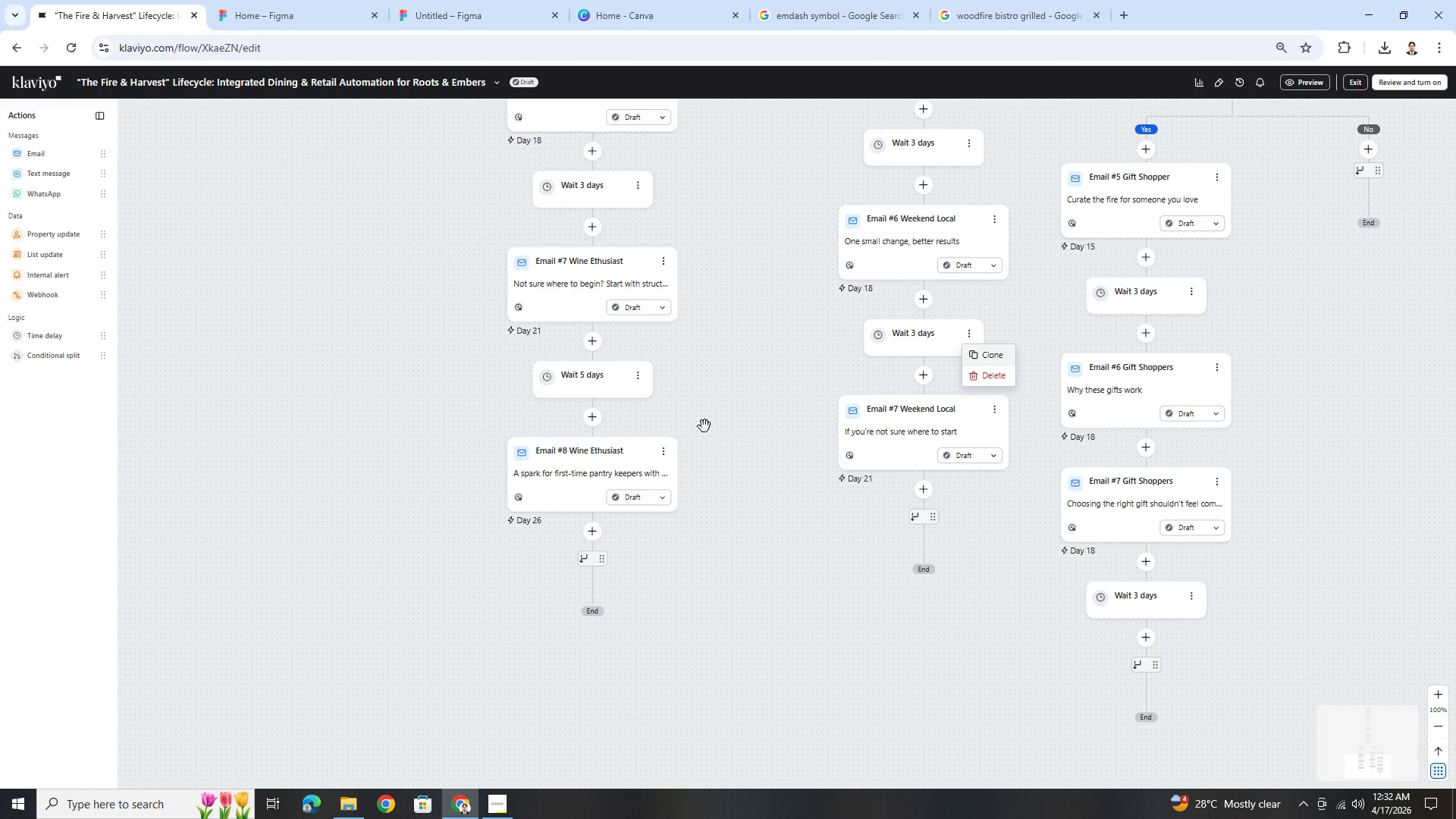 
left_click([704, 427])
 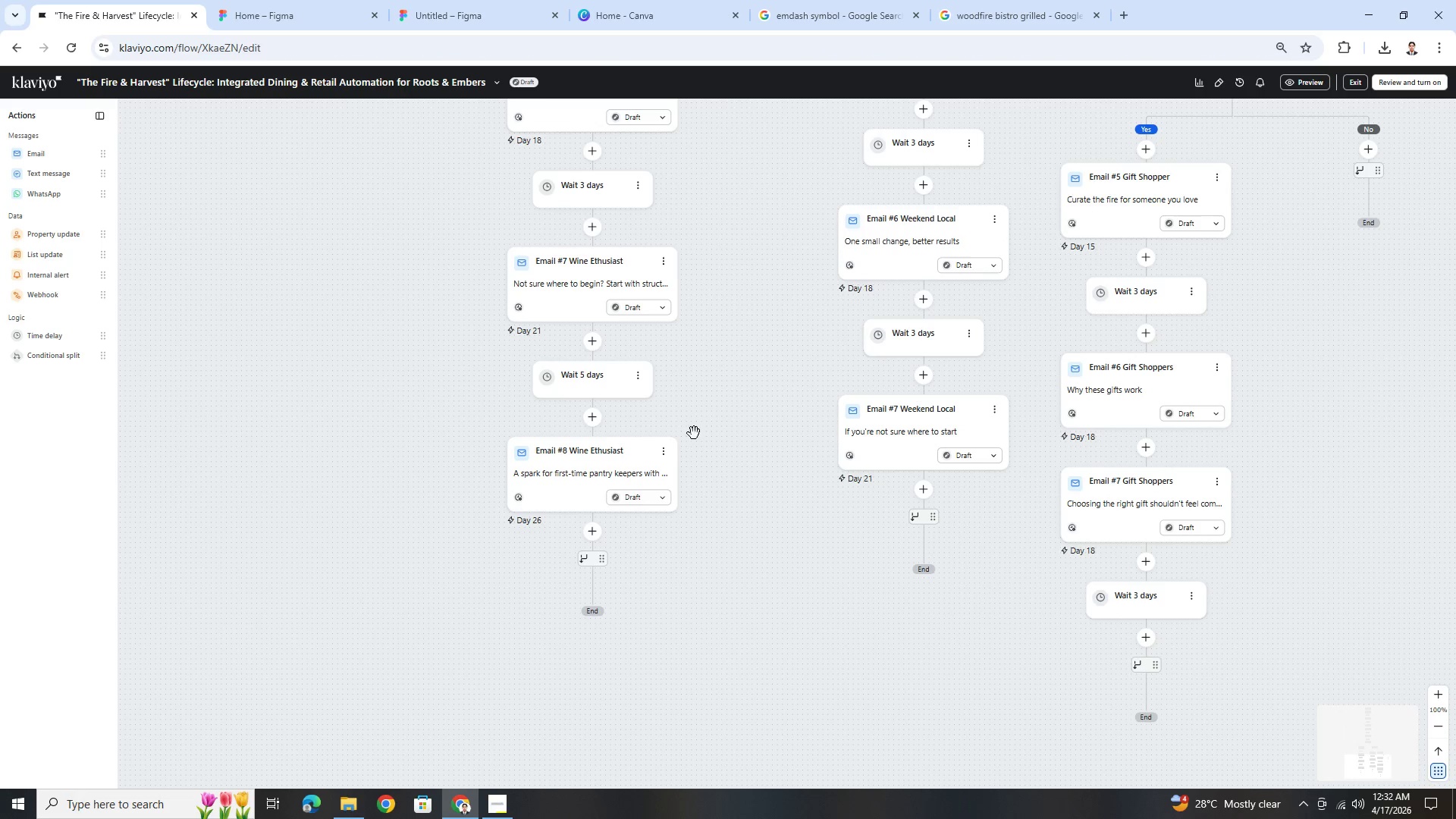 
mouse_move([664, 424])
 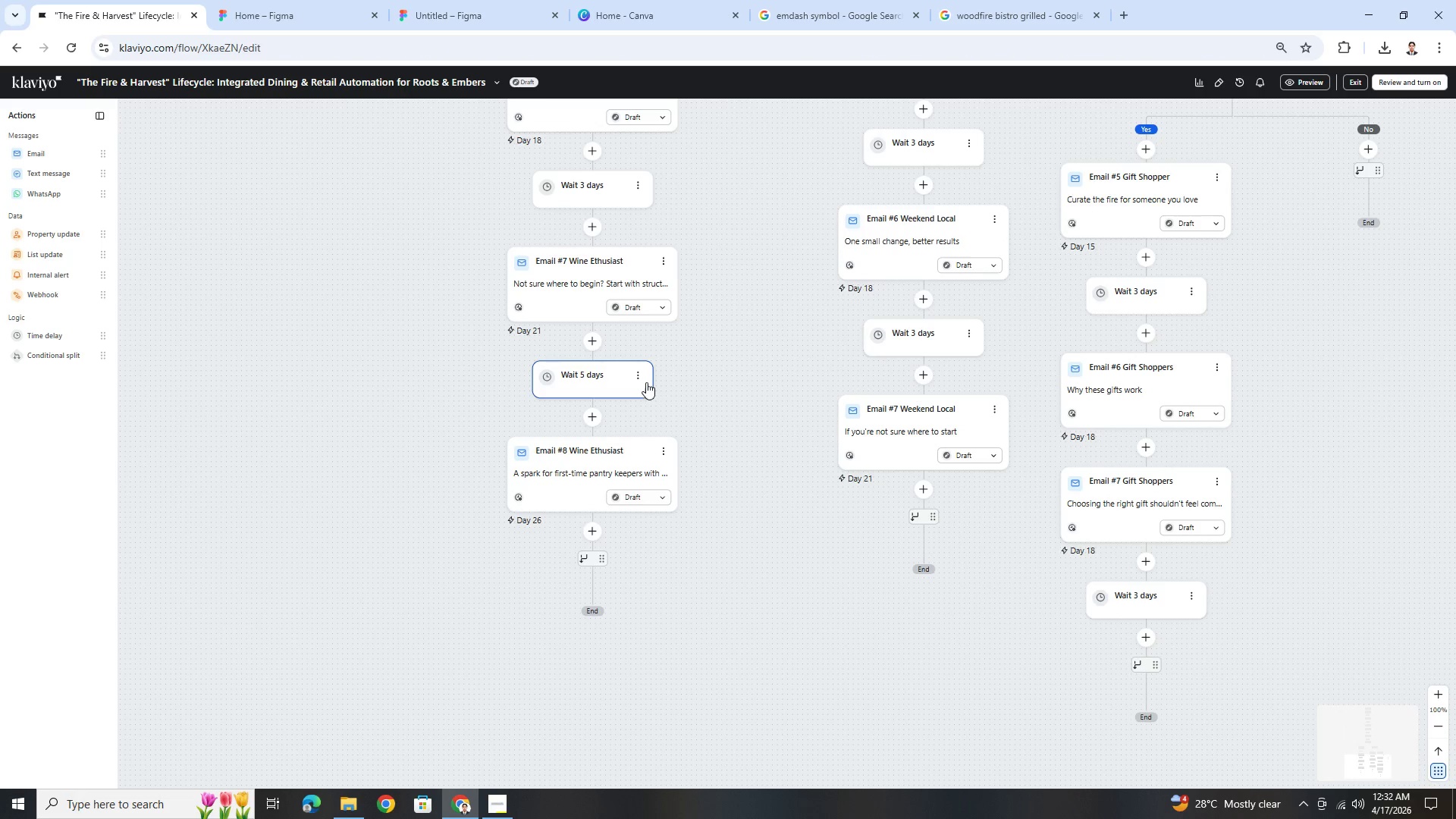 
left_click([646, 382])
 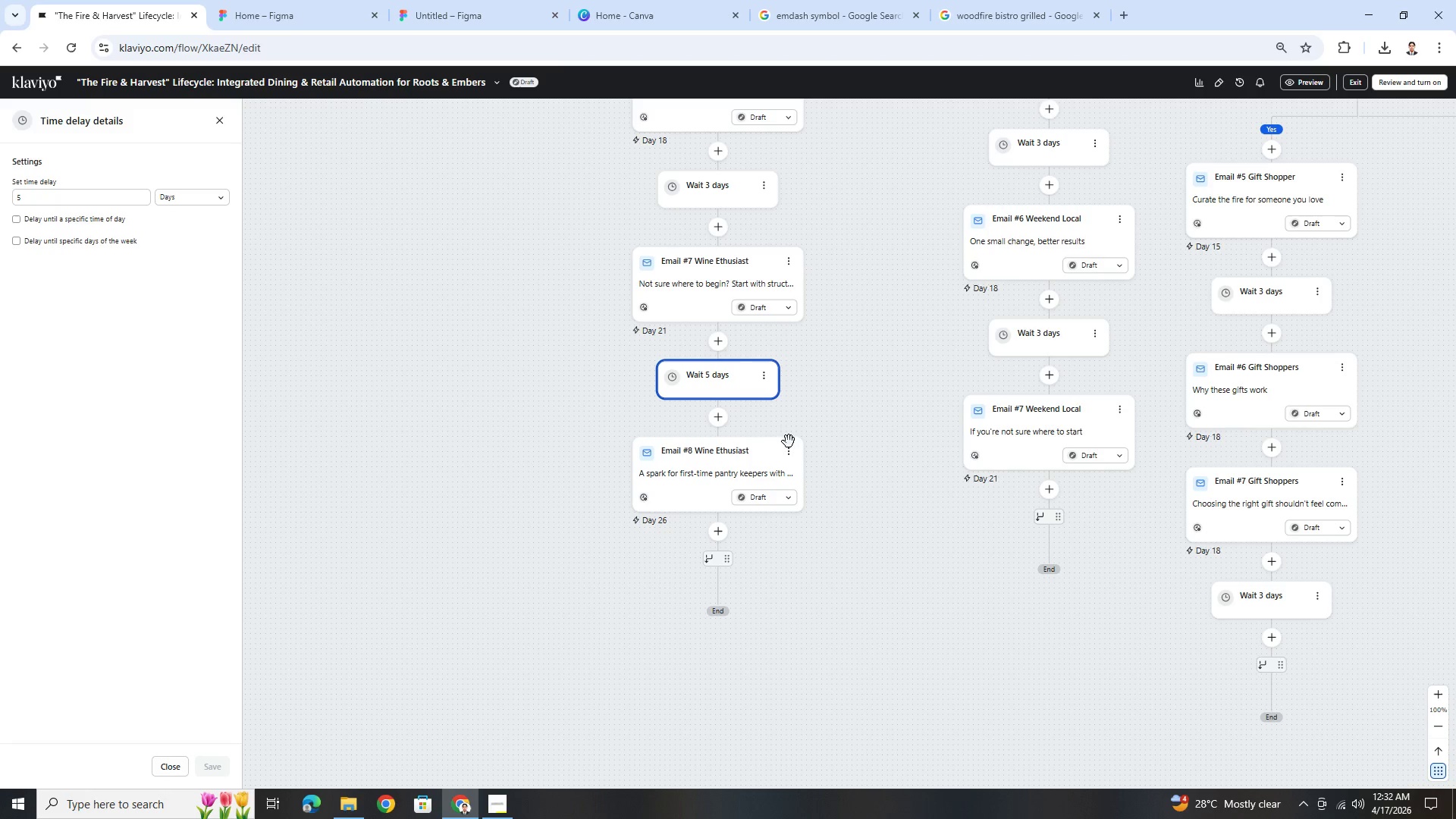 
left_click([790, 452])
 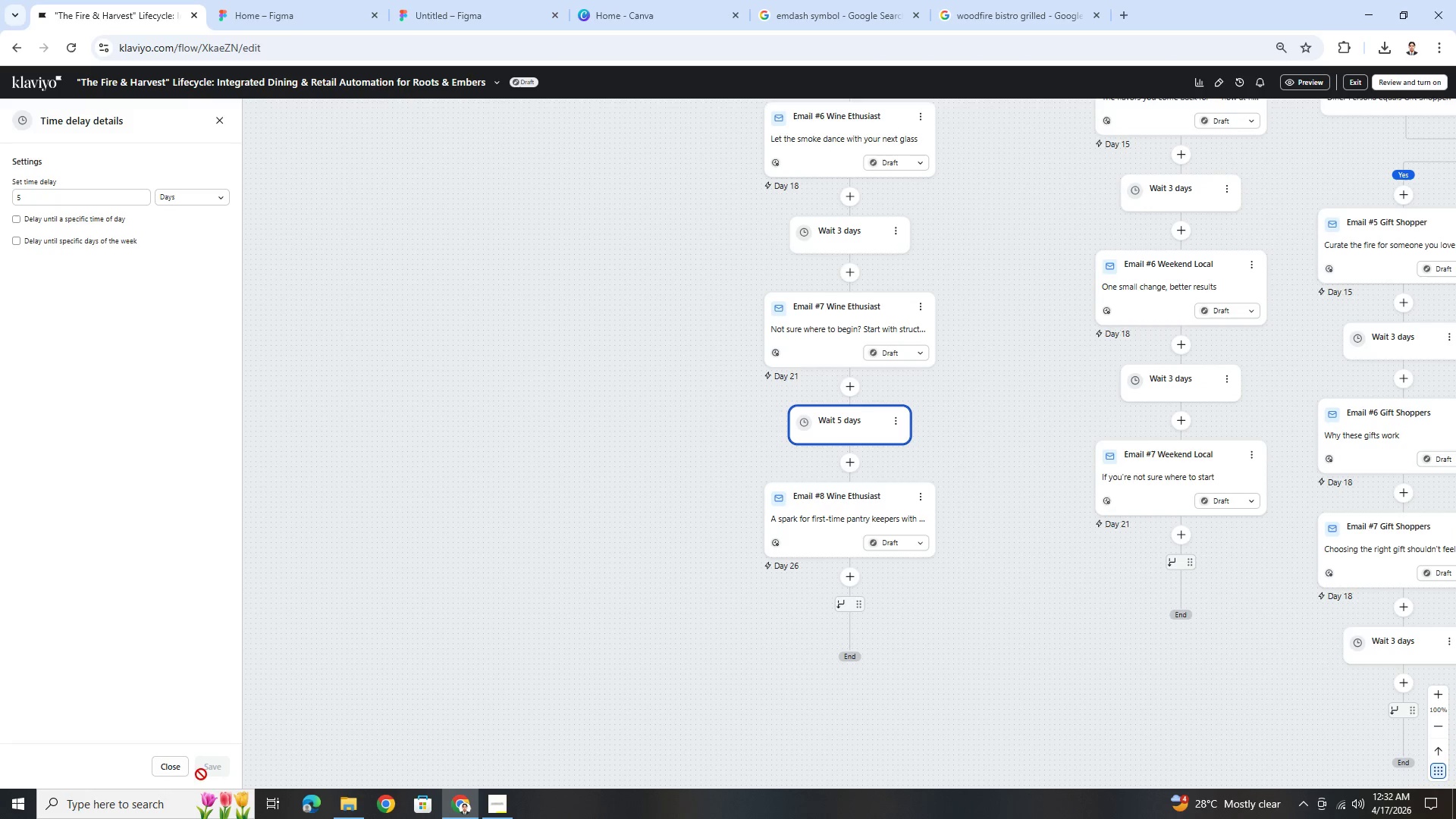 
left_click([180, 767])
 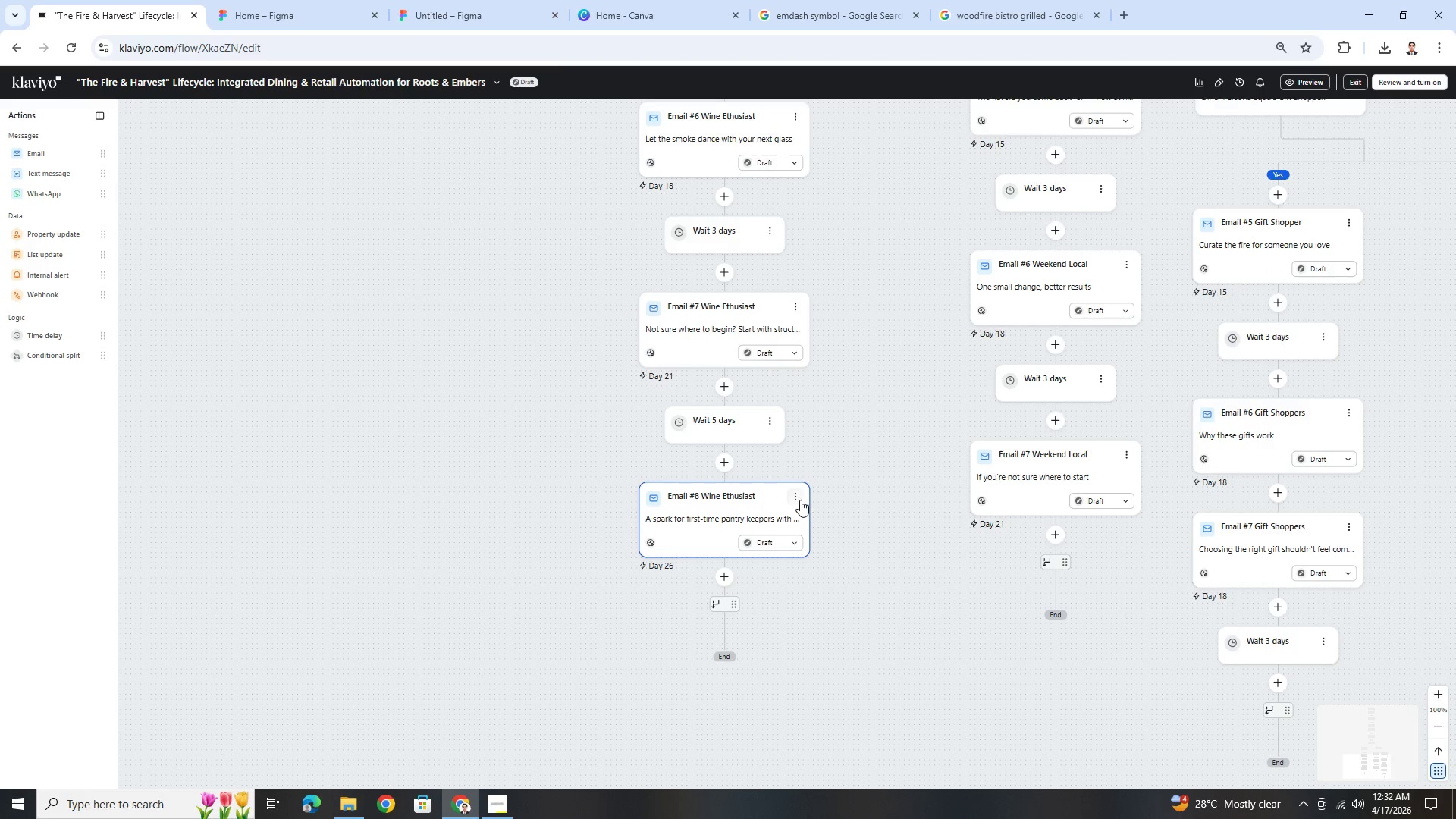 
left_click([799, 499])
 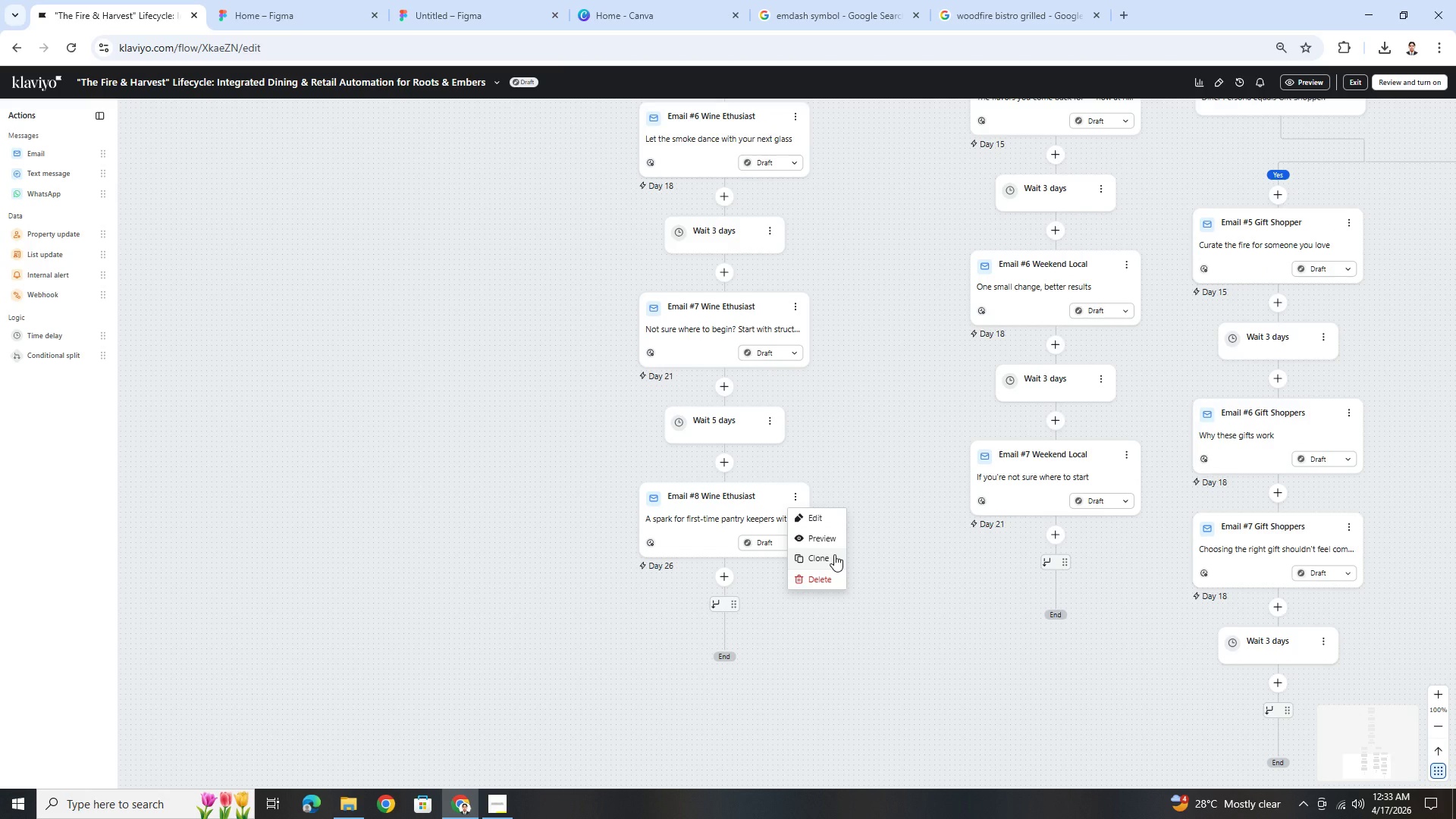 
left_click([876, 423])
 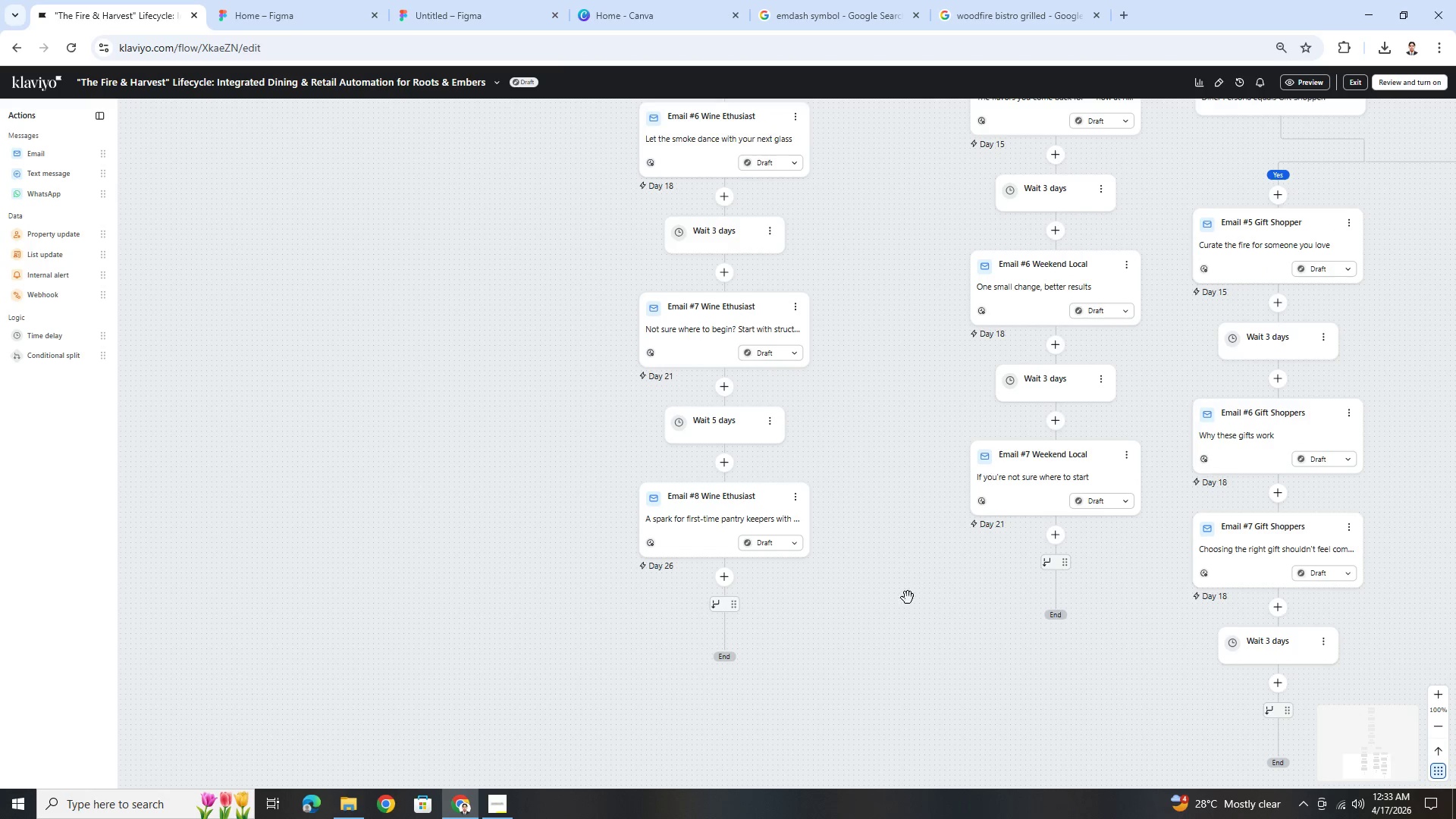 
left_click_drag(start_coordinate=[909, 614], to_coordinate=[730, 520])
 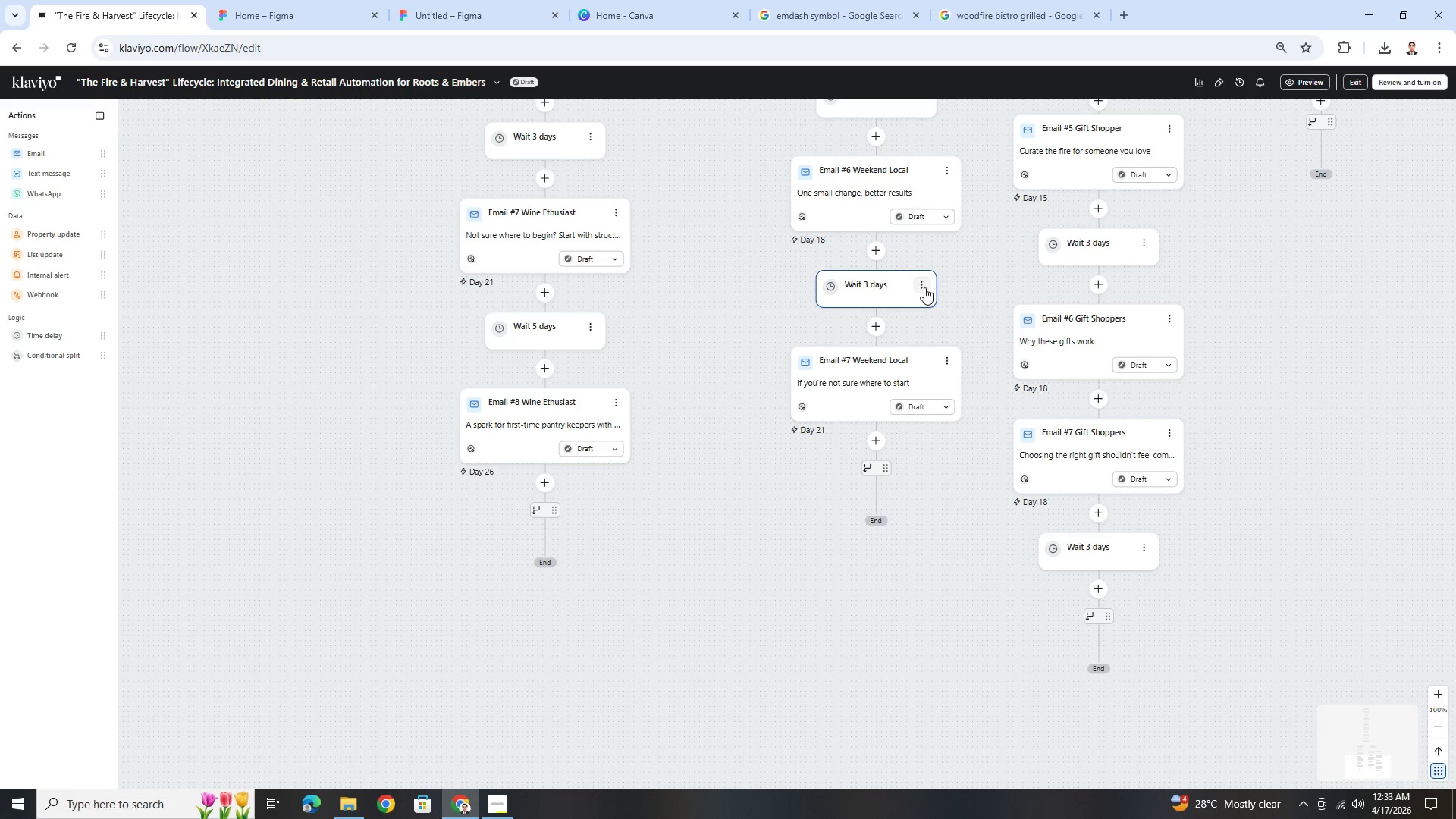 
left_click([924, 287])
 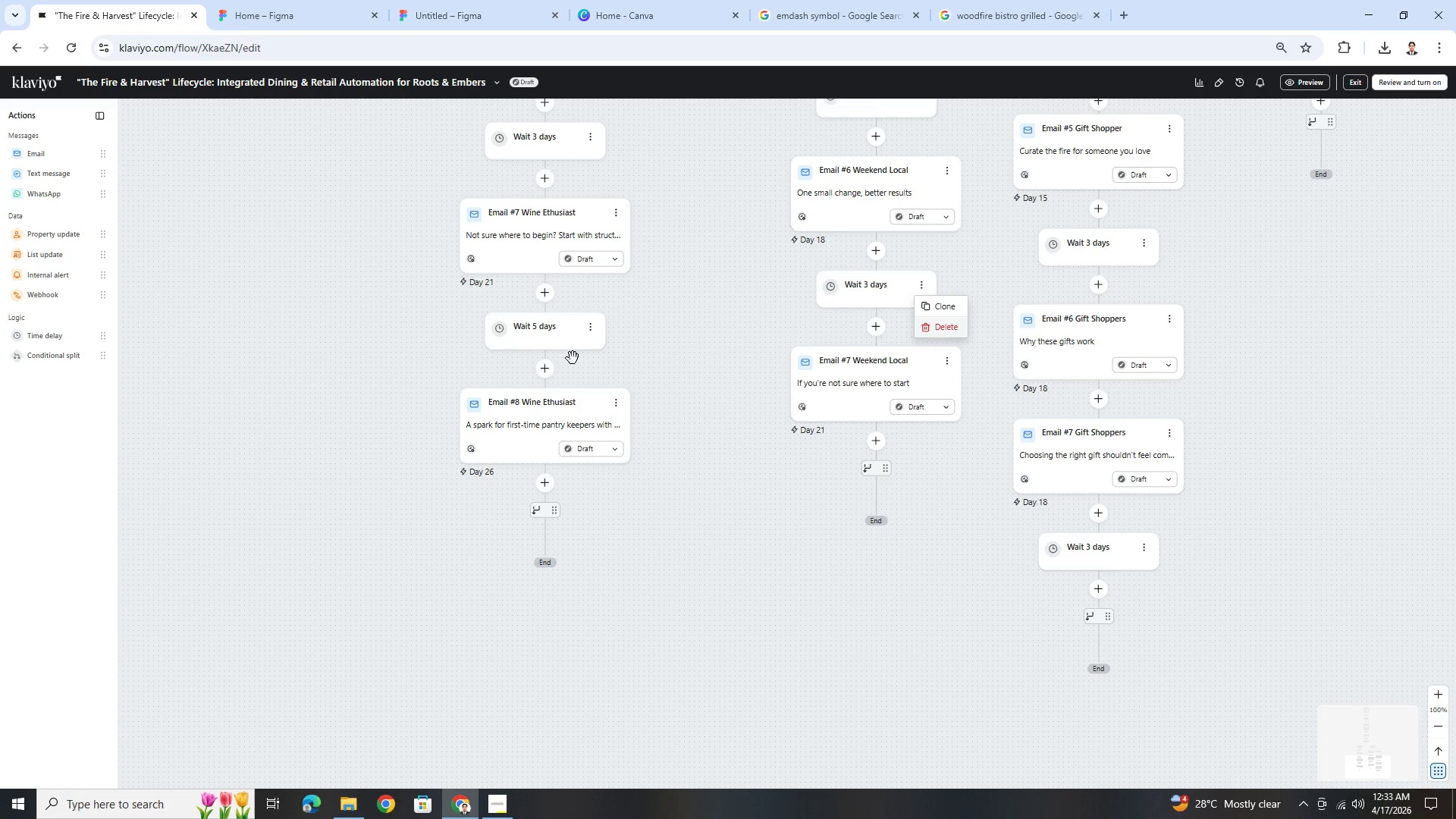 
left_click([592, 331])
 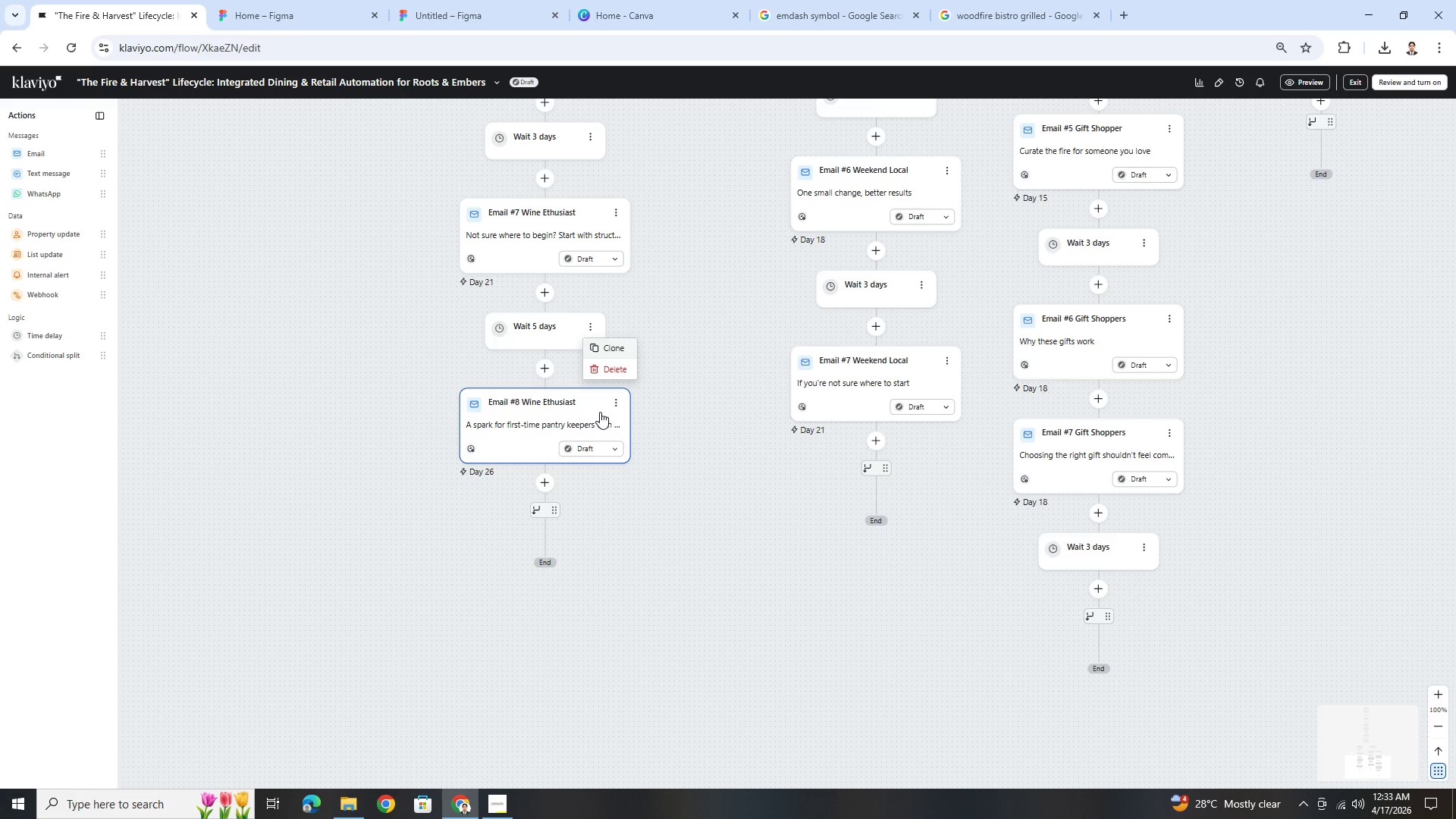 
left_click([929, 283])
 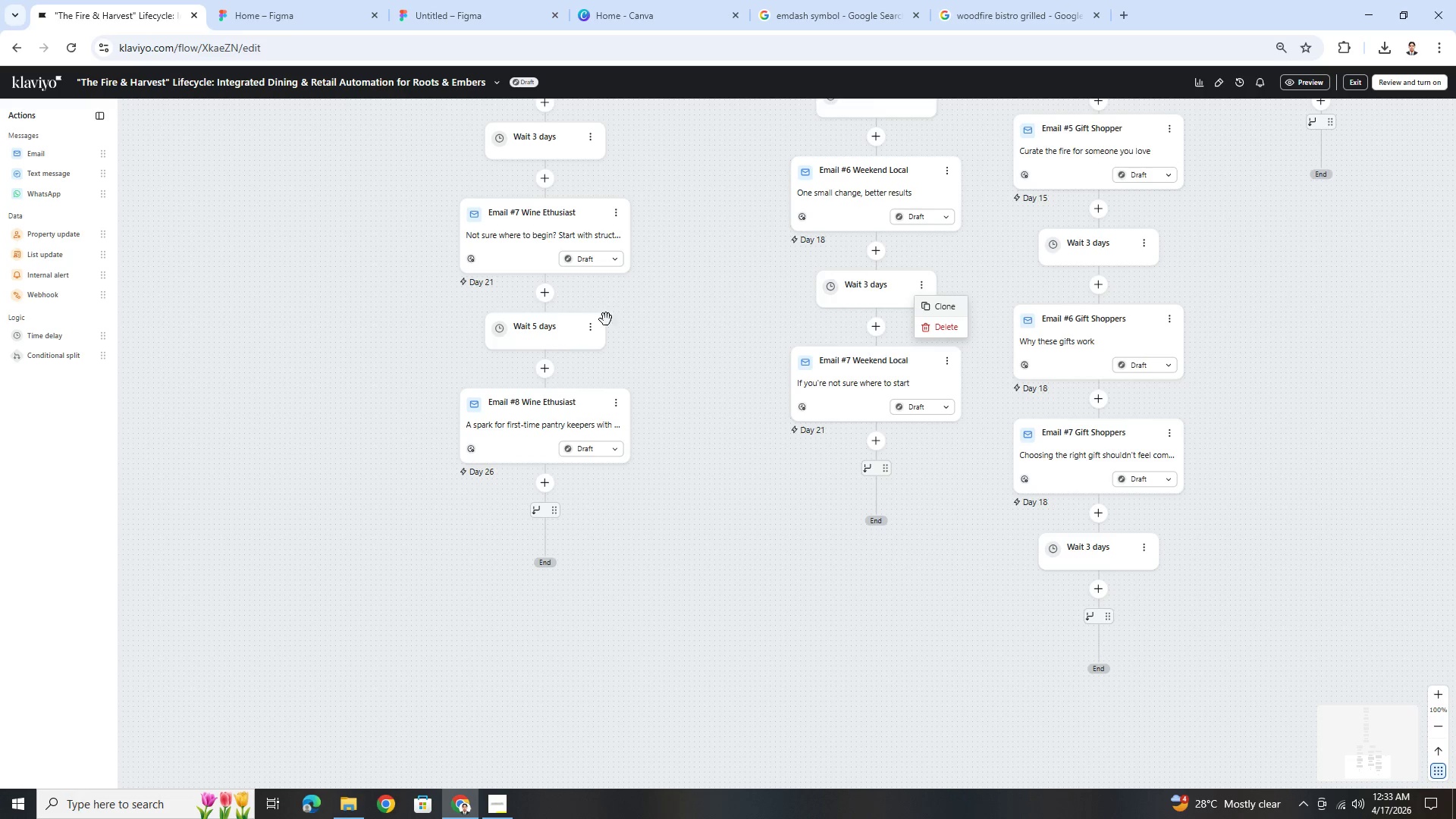 
left_click([592, 333])
 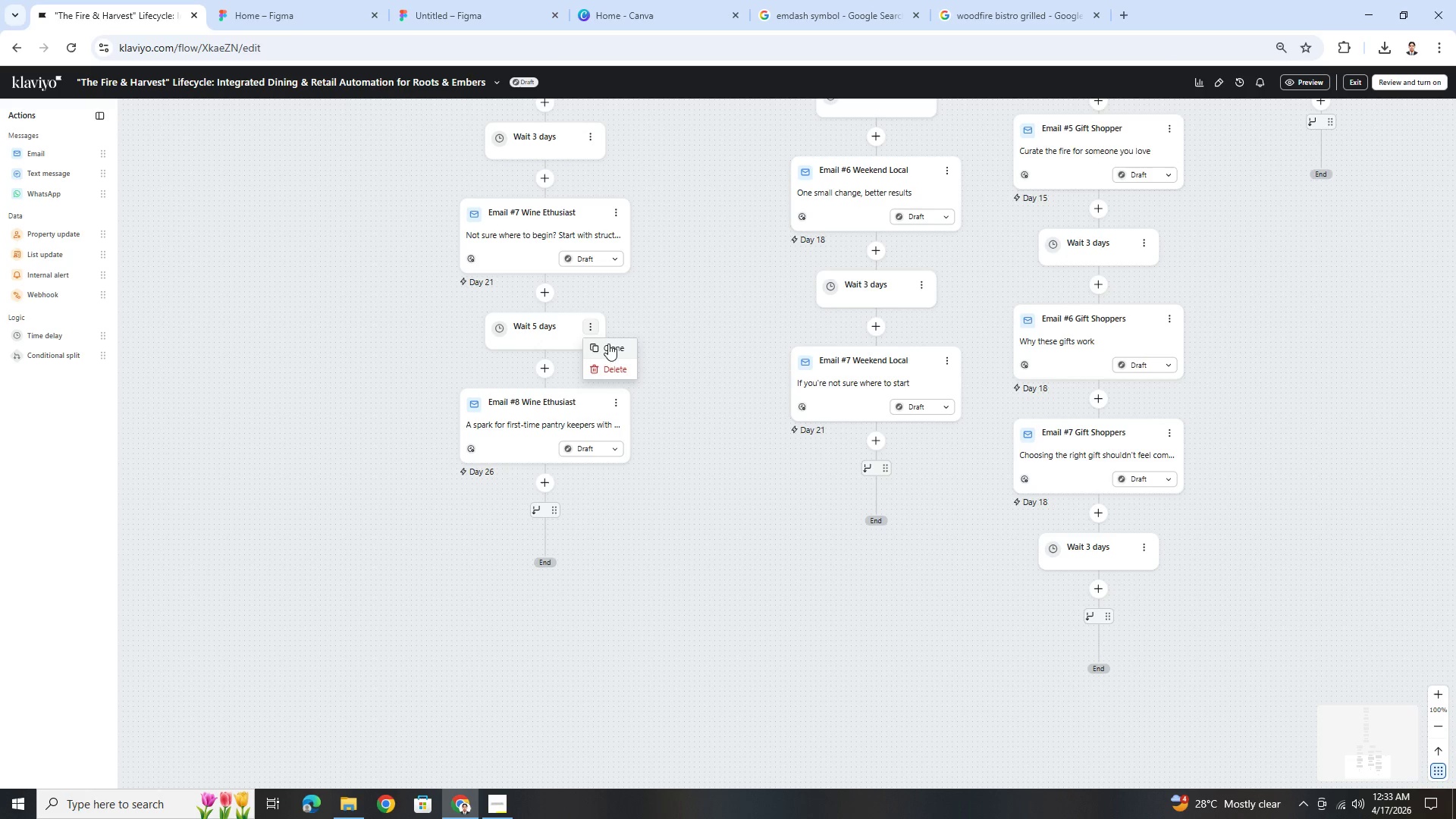 
left_click([612, 347])
 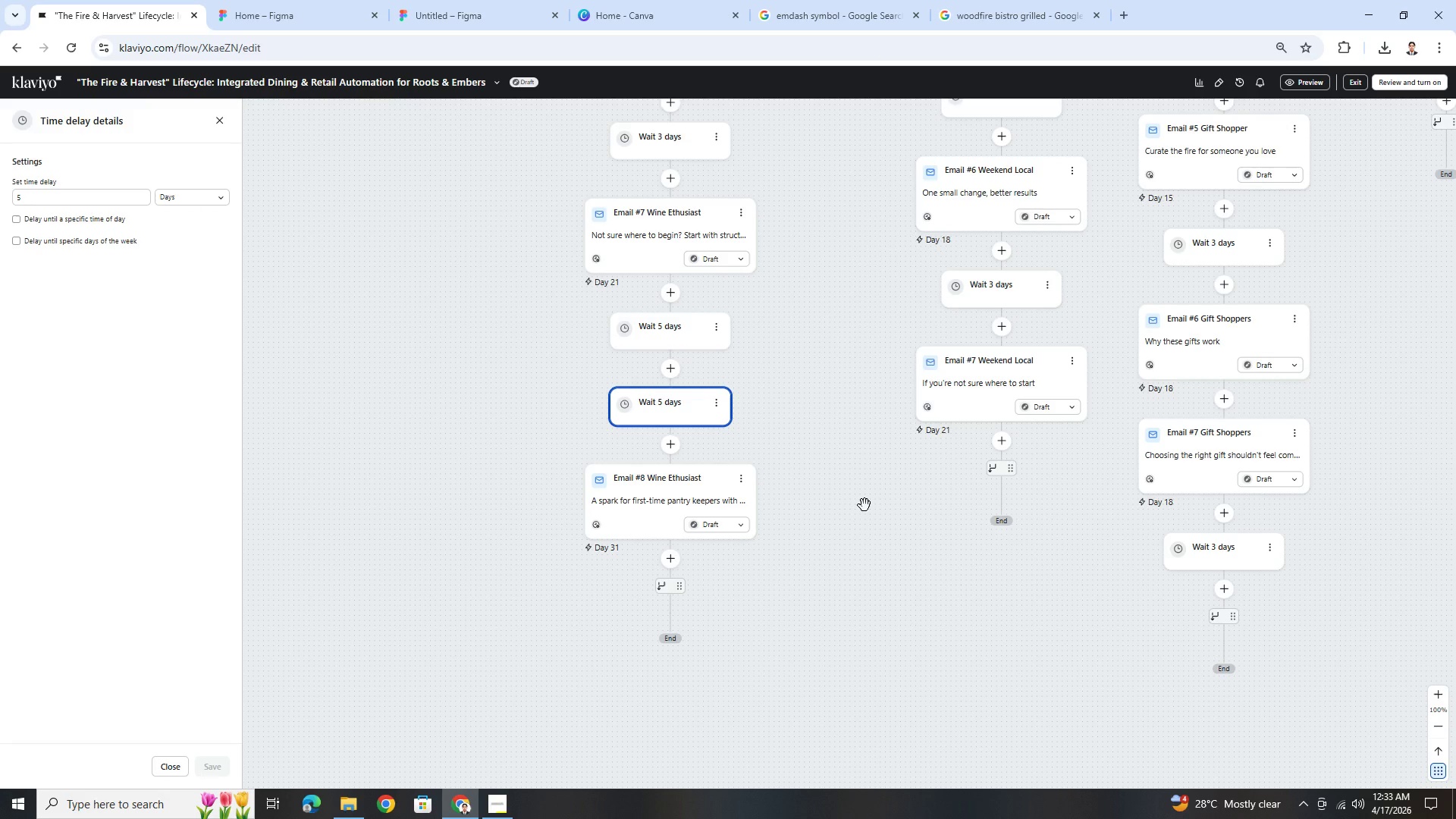 
wait(5.75)
 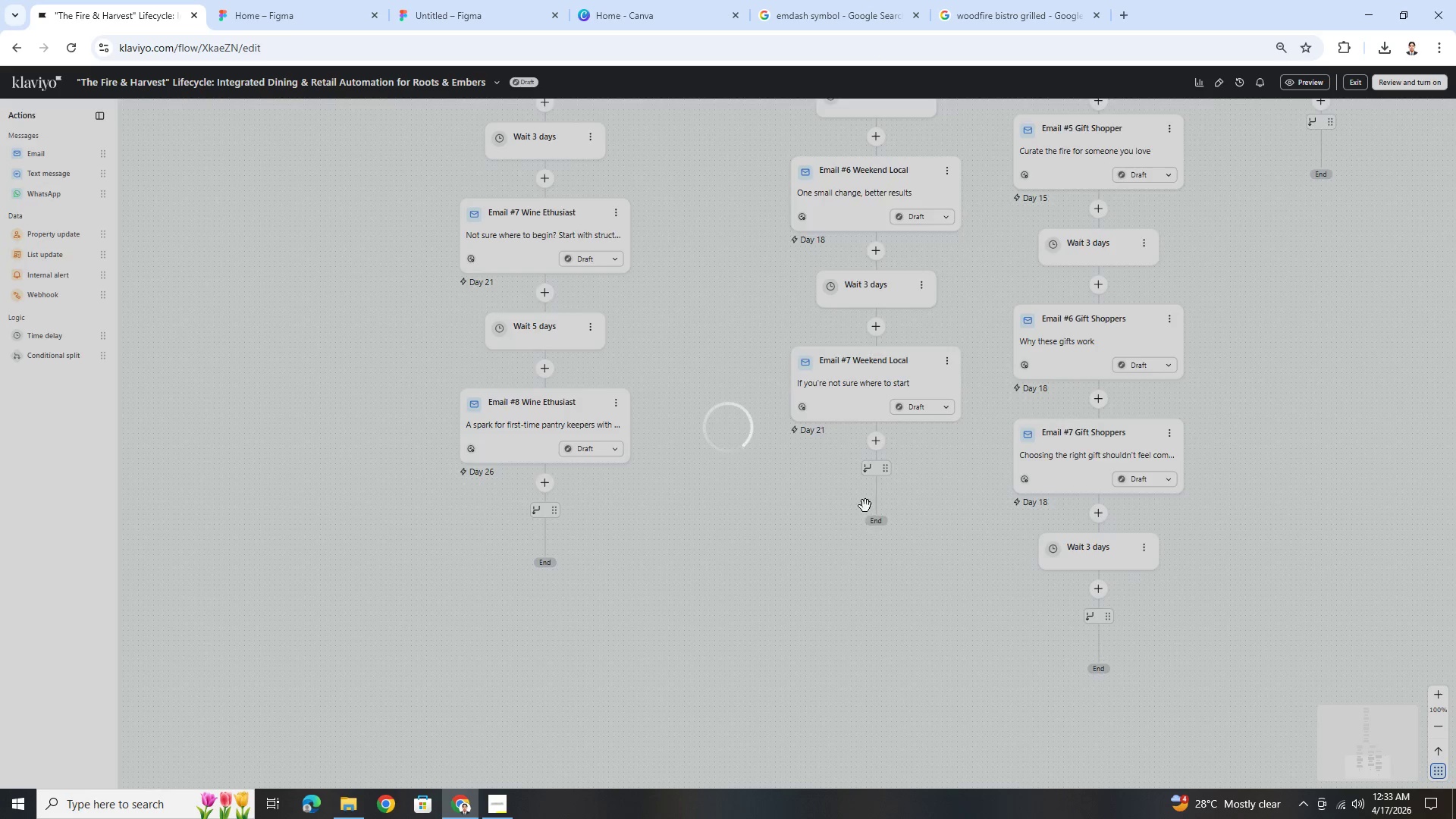 
left_click_drag(start_coordinate=[673, 406], to_coordinate=[992, 453])
 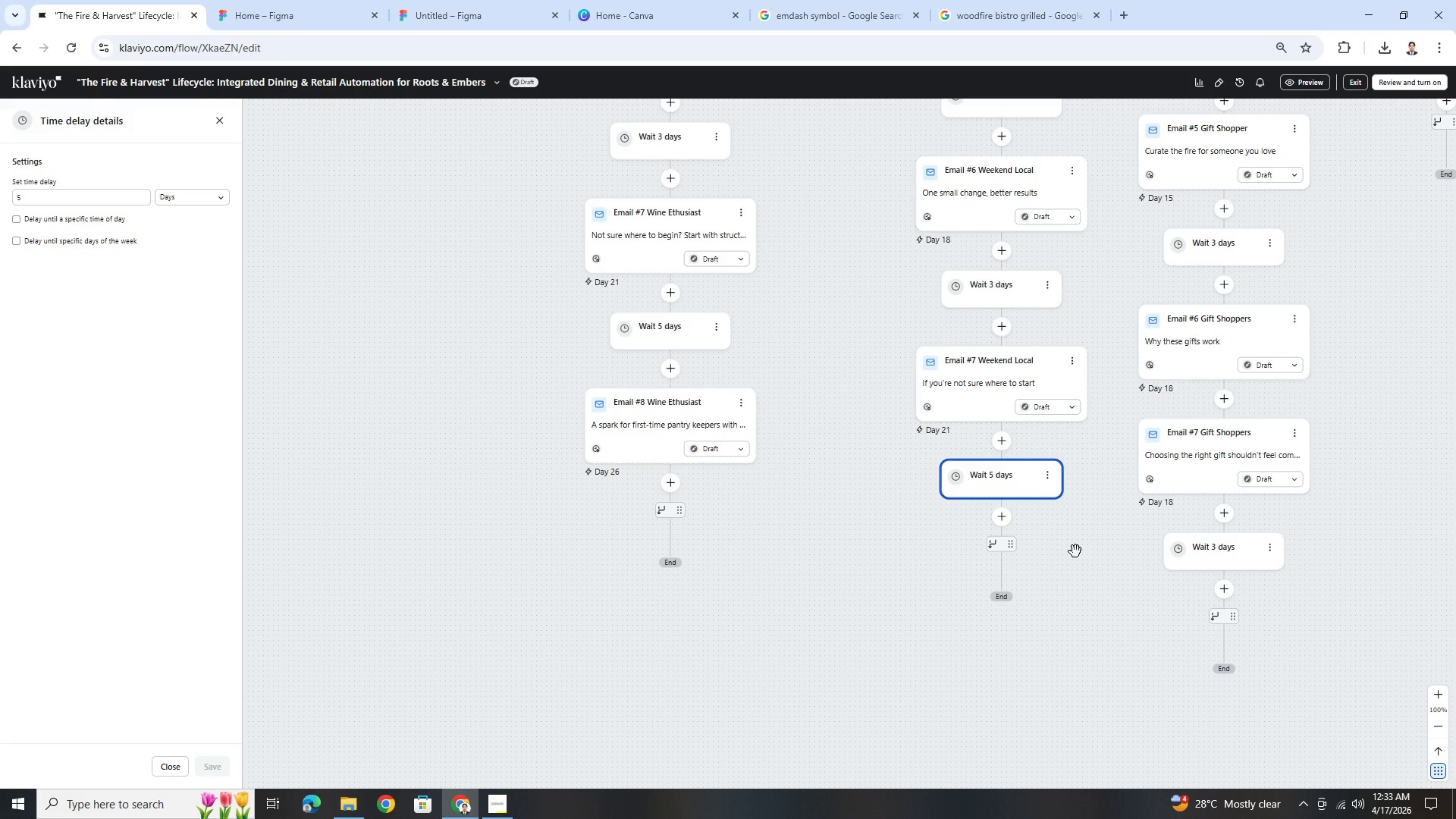 
wait(6.17)
 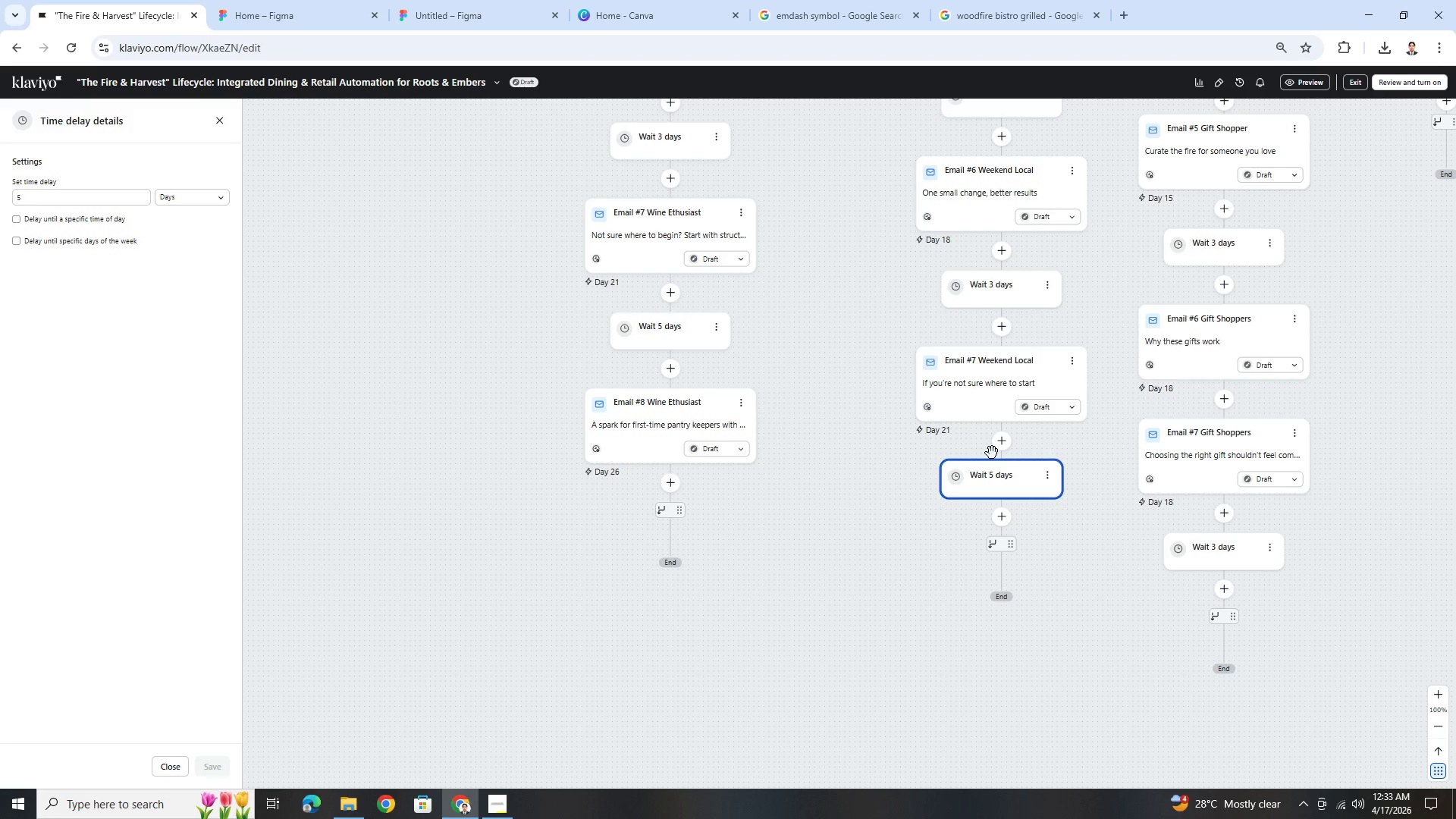 
left_click_drag(start_coordinate=[1078, 551], to_coordinate=[896, 552])
 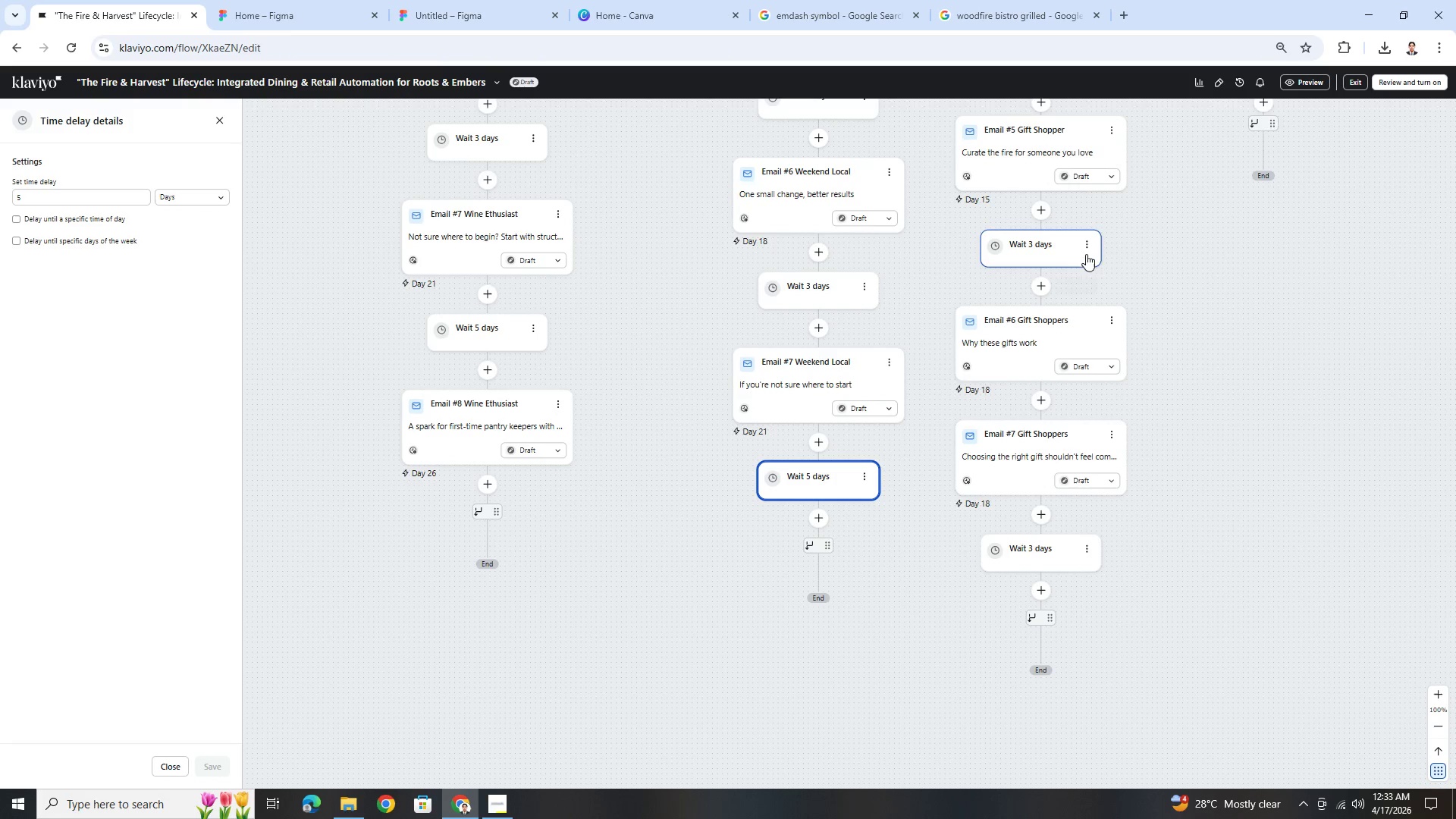 
left_click([1091, 246])
 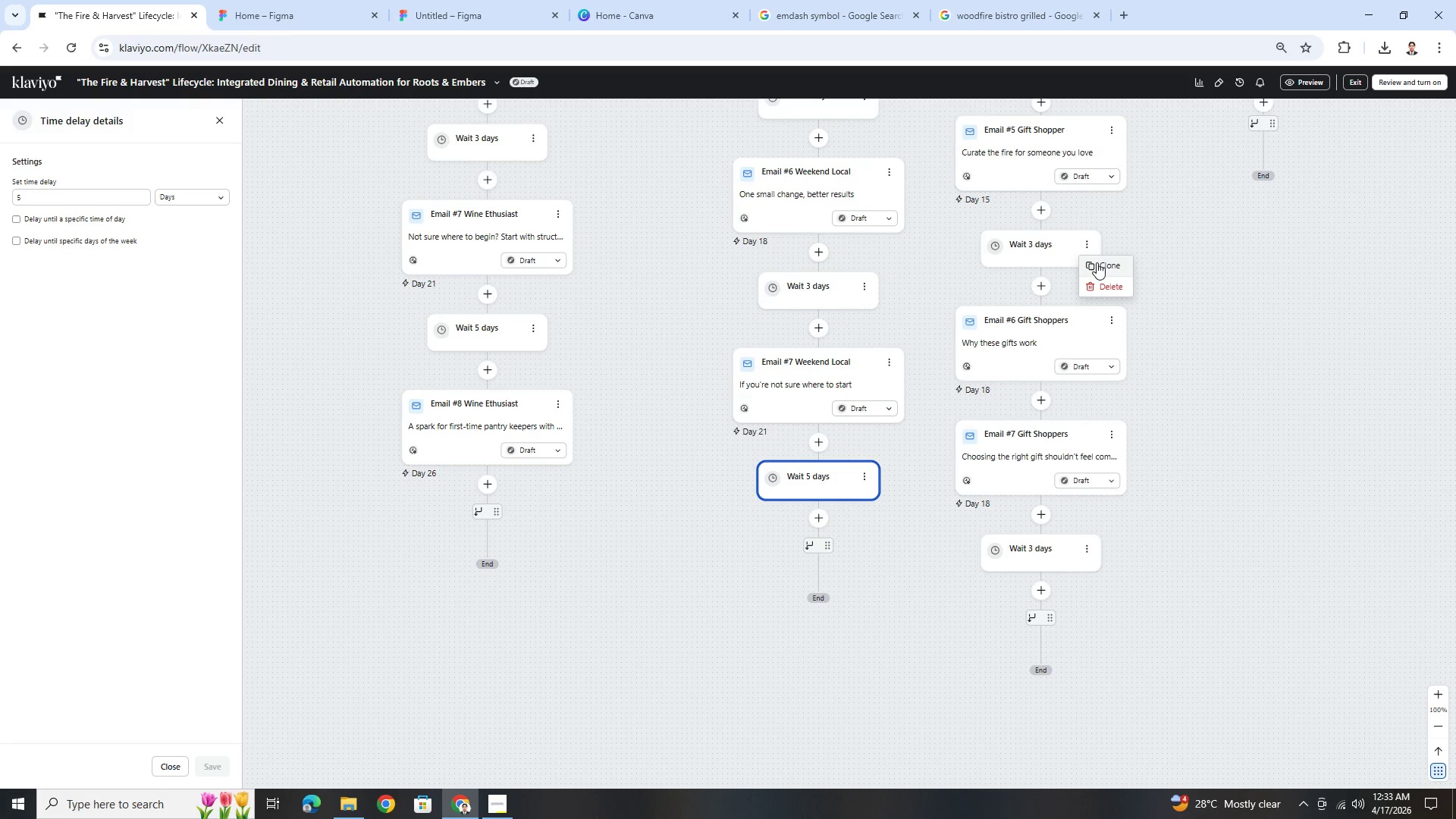 
left_click([1097, 263])
 